 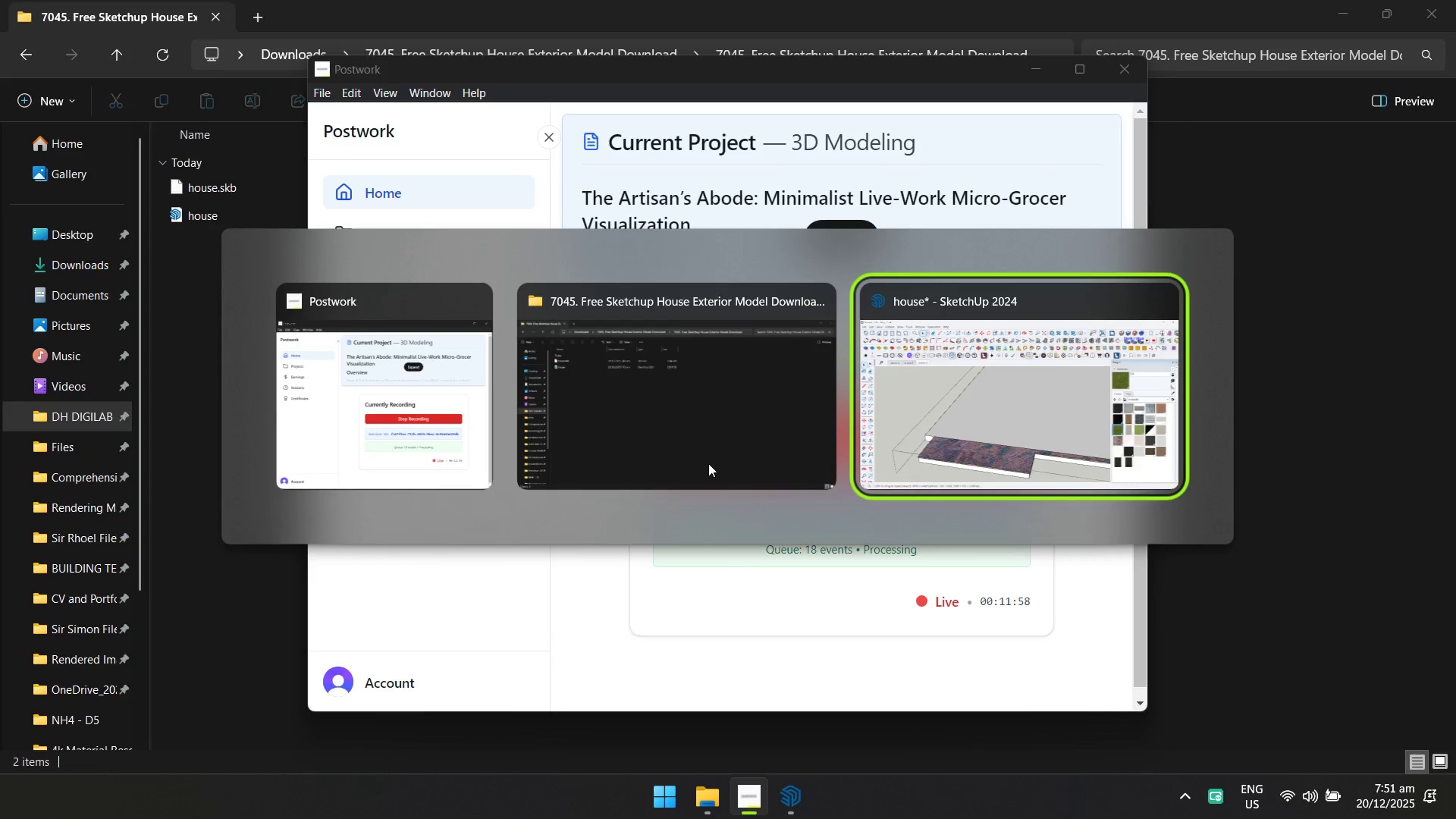 
scroll: coordinate [821, 466], scroll_direction: down, amount: 8.0
 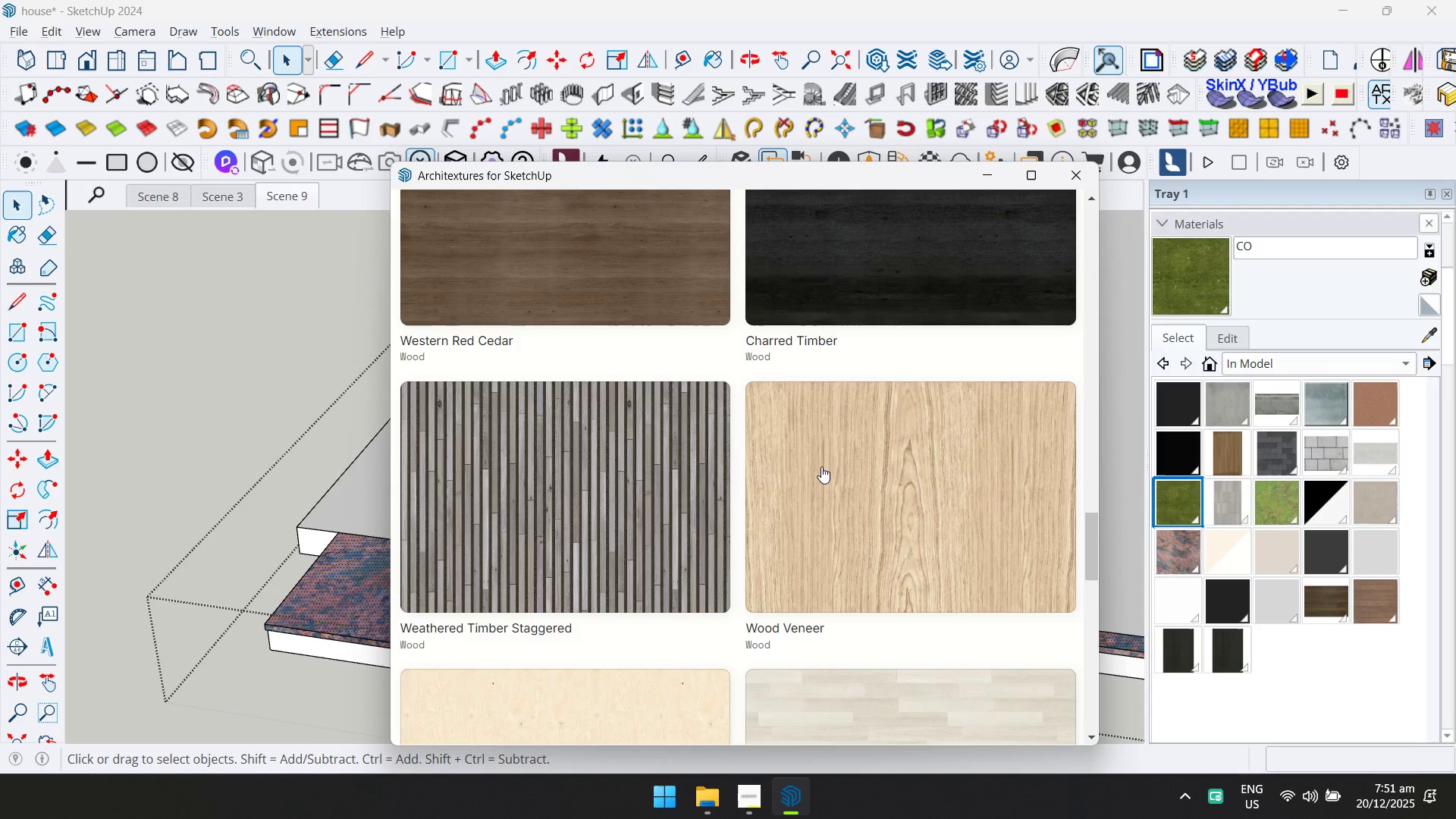 
left_click([547, 245])
 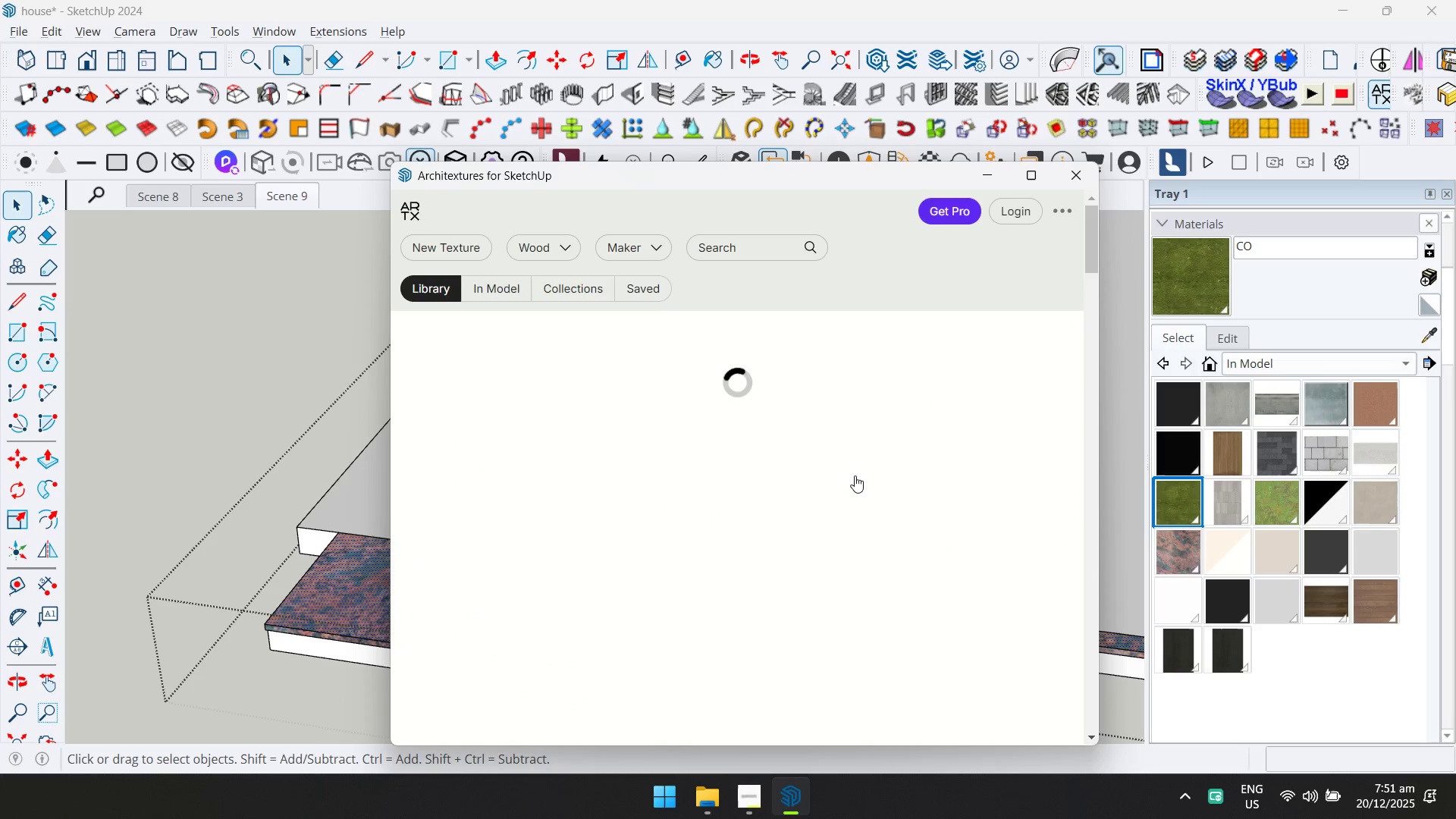 
scroll: coordinate [764, 437], scroll_direction: up, amount: 11.0
 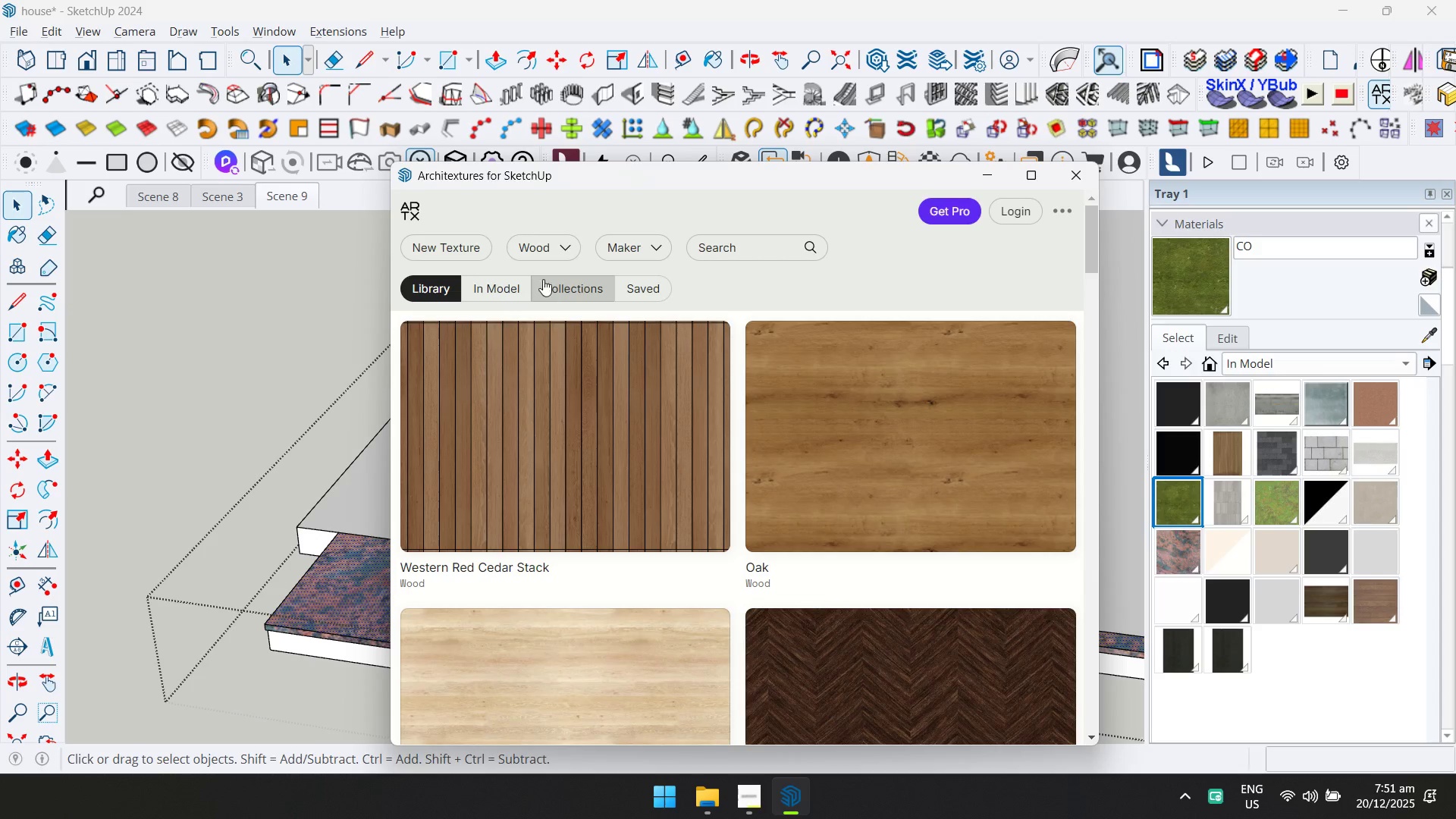 
scroll: coordinate [888, 463], scroll_direction: down, amount: 10.0
 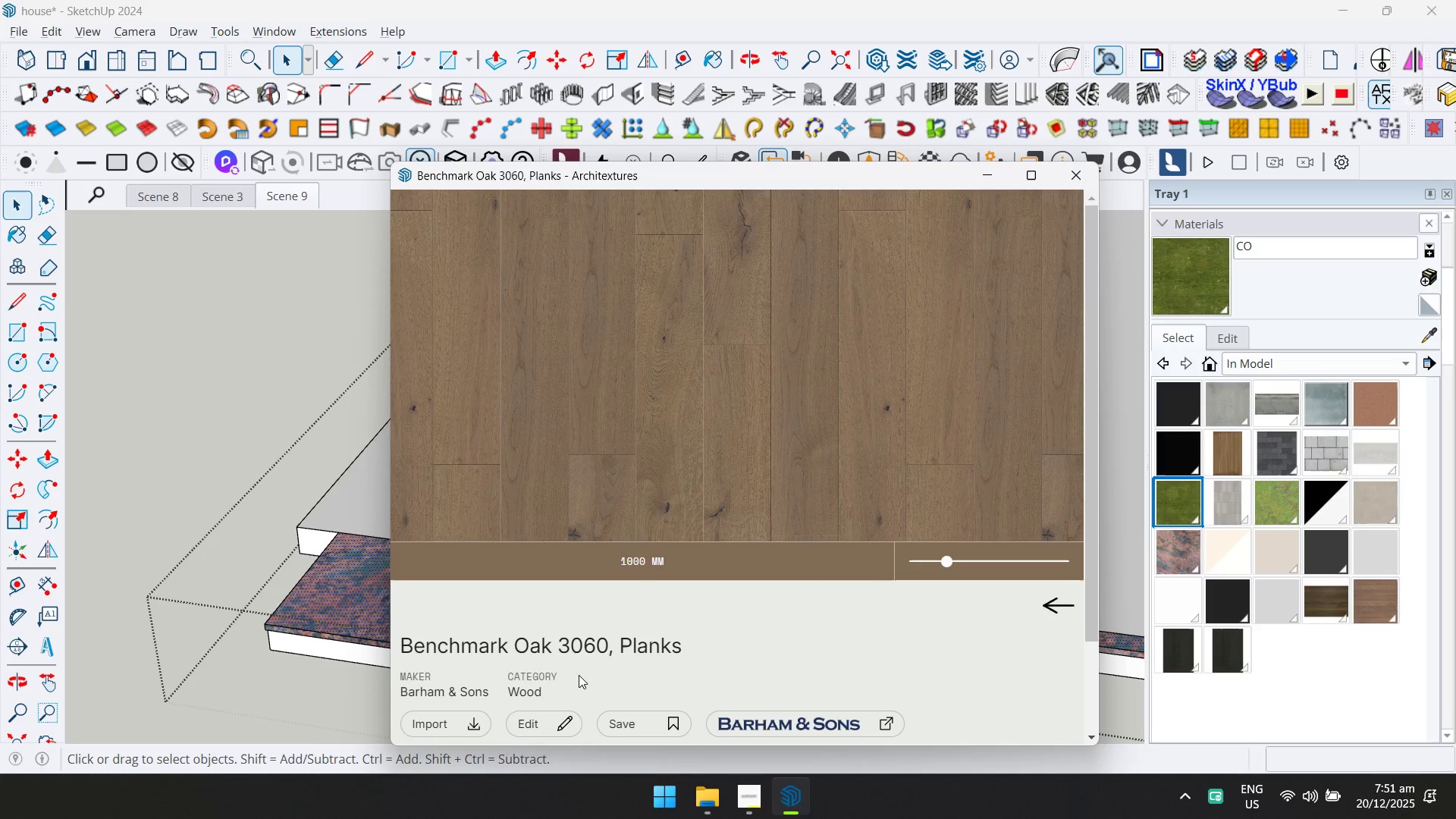 
left_click([466, 719])
 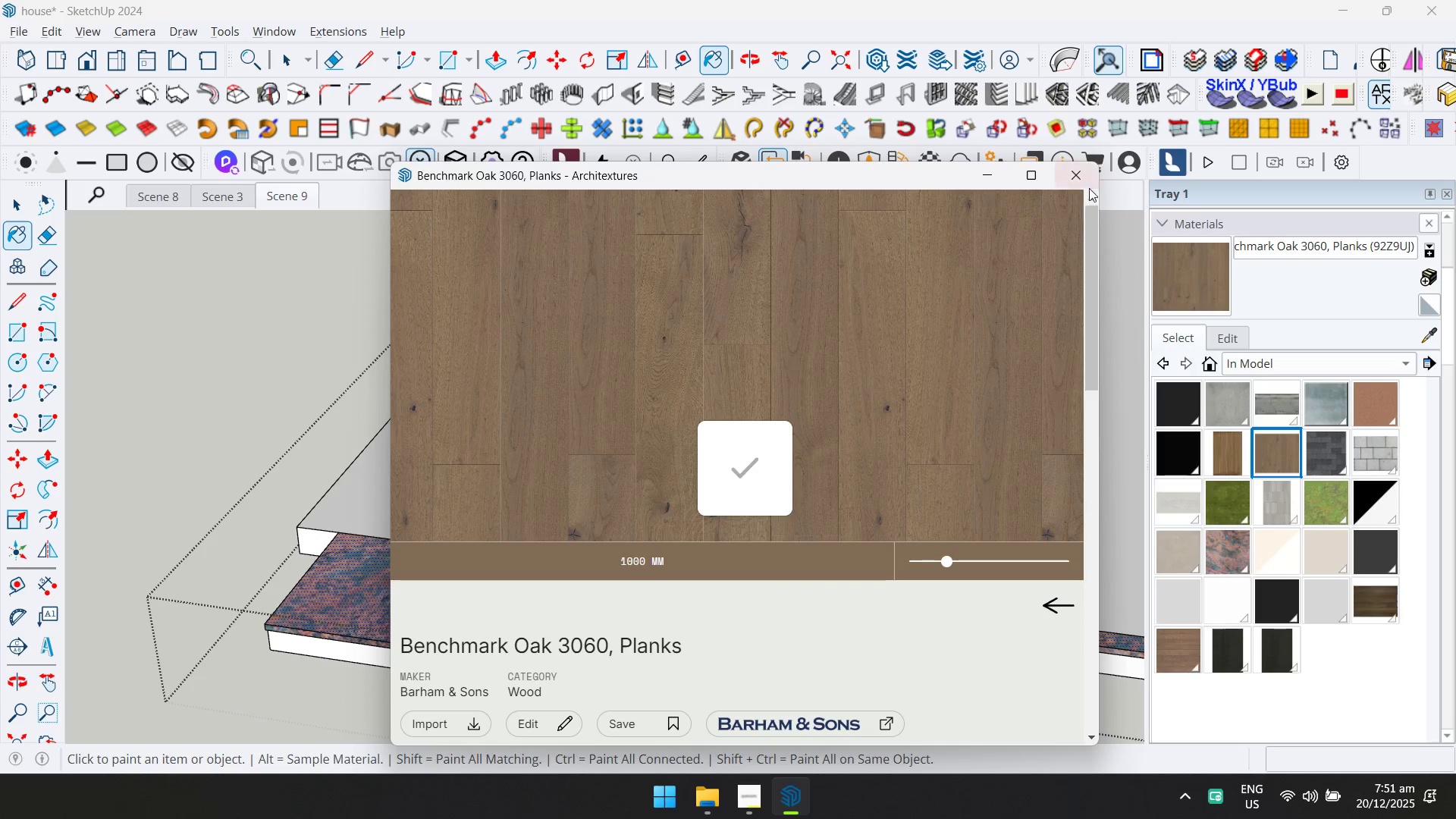 
double_click([773, 422])
 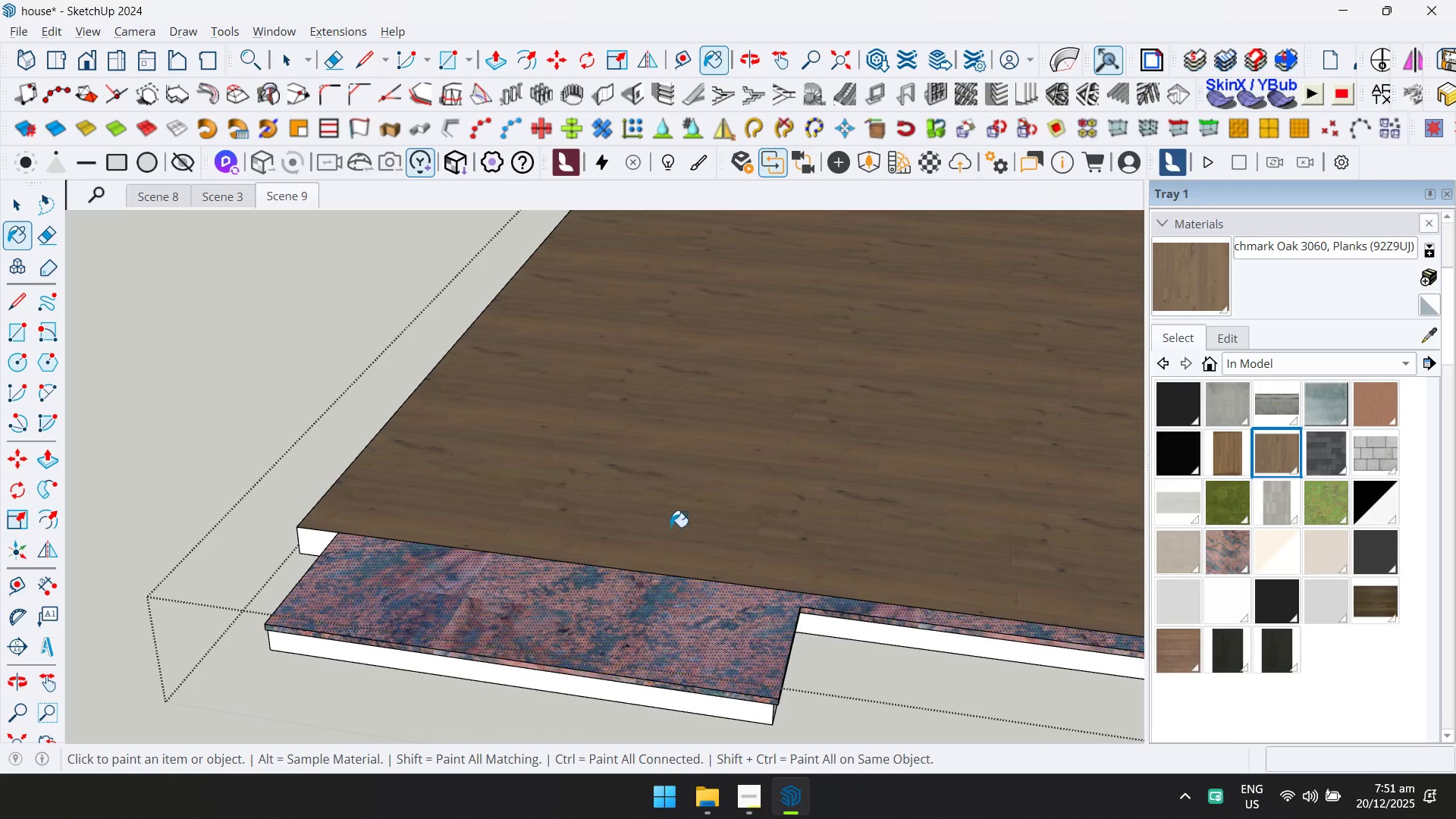 
hold_key(key=ControlLeft, duration=0.44)
left_click([620, 579])
 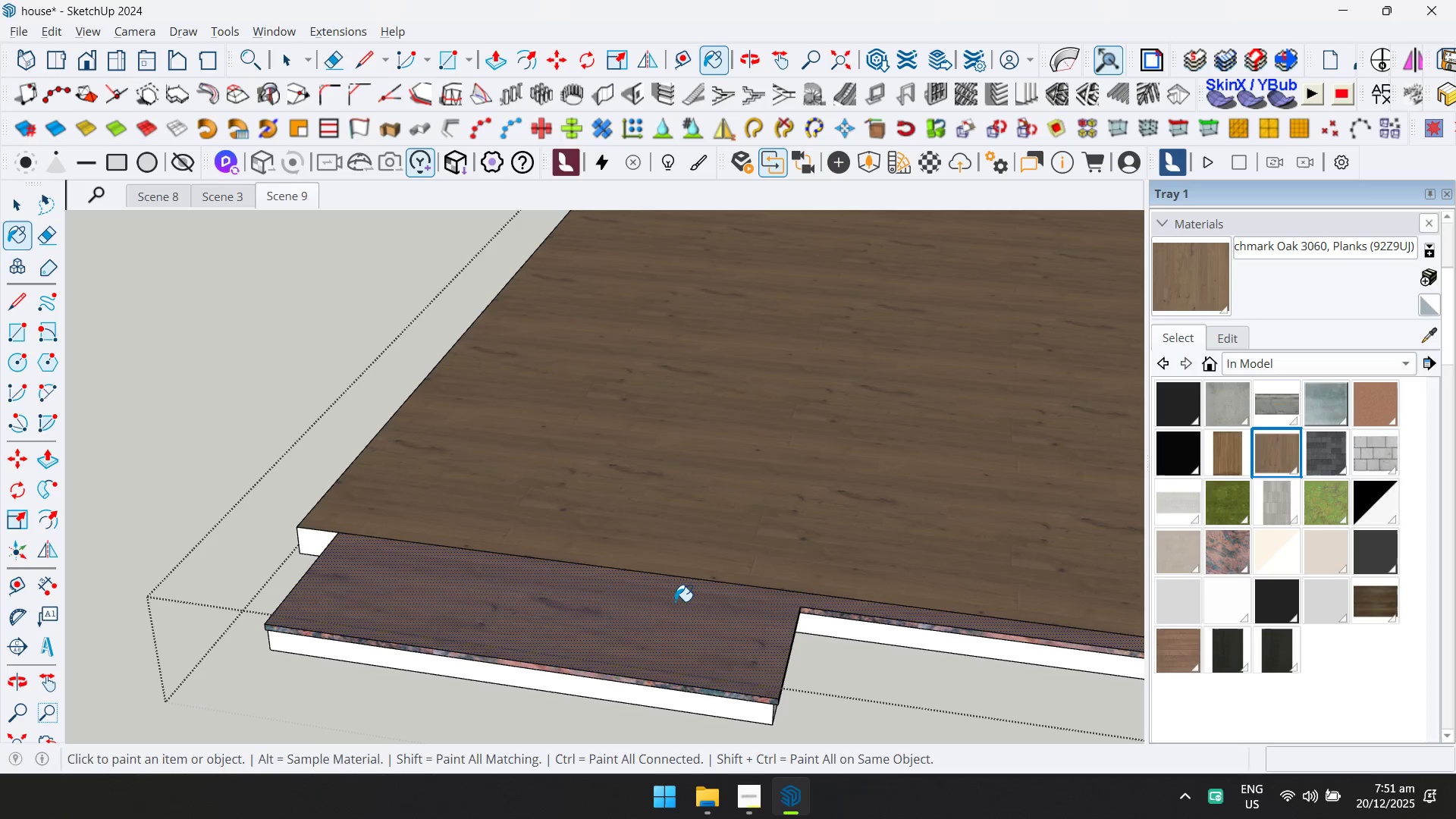 
key(E)
 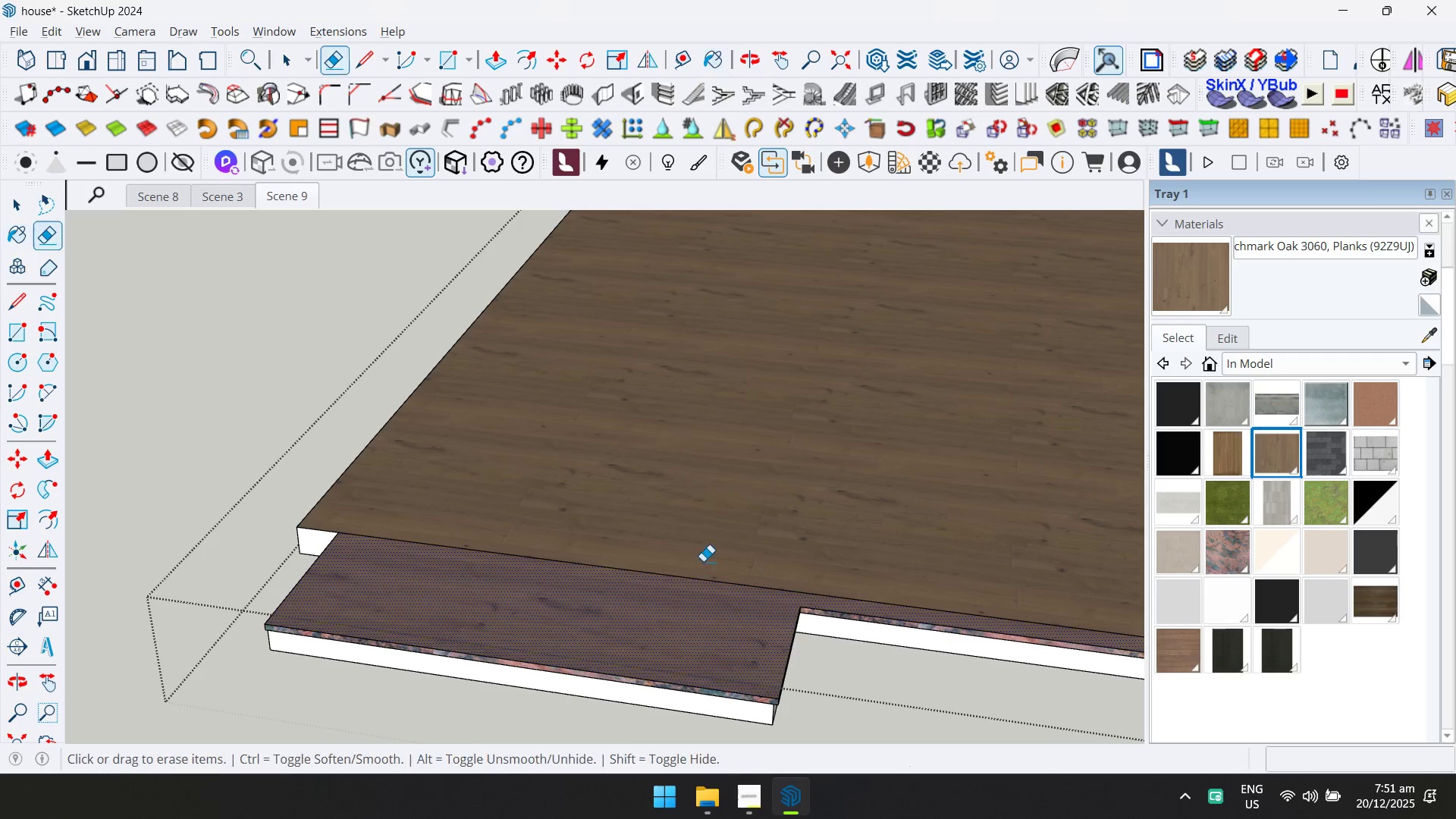 
left_click_drag(start_coordinate=[703, 559], to_coordinate=[705, 593])
 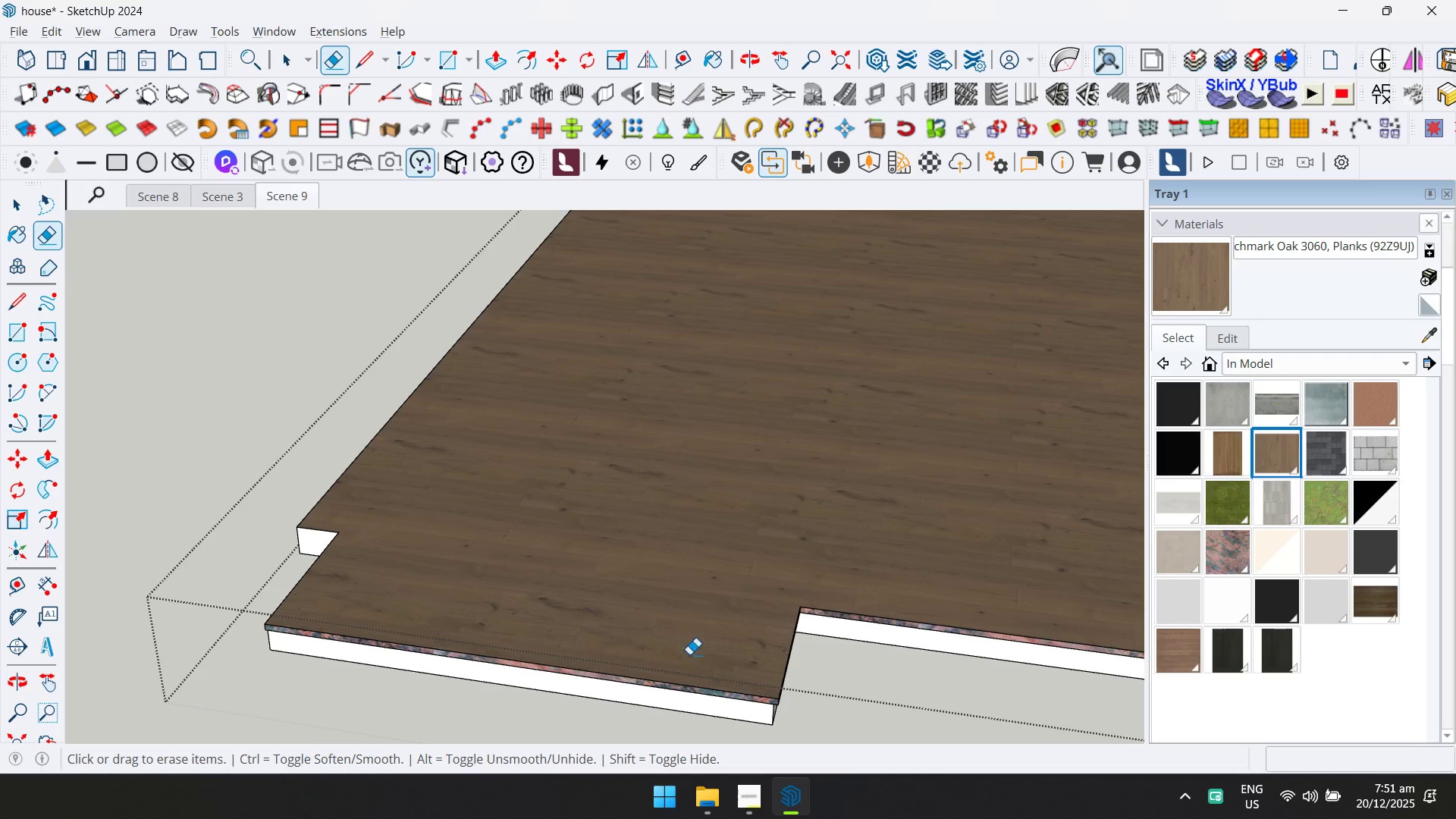 
scroll: coordinate [773, 682], scroll_direction: up, amount: 5.0
 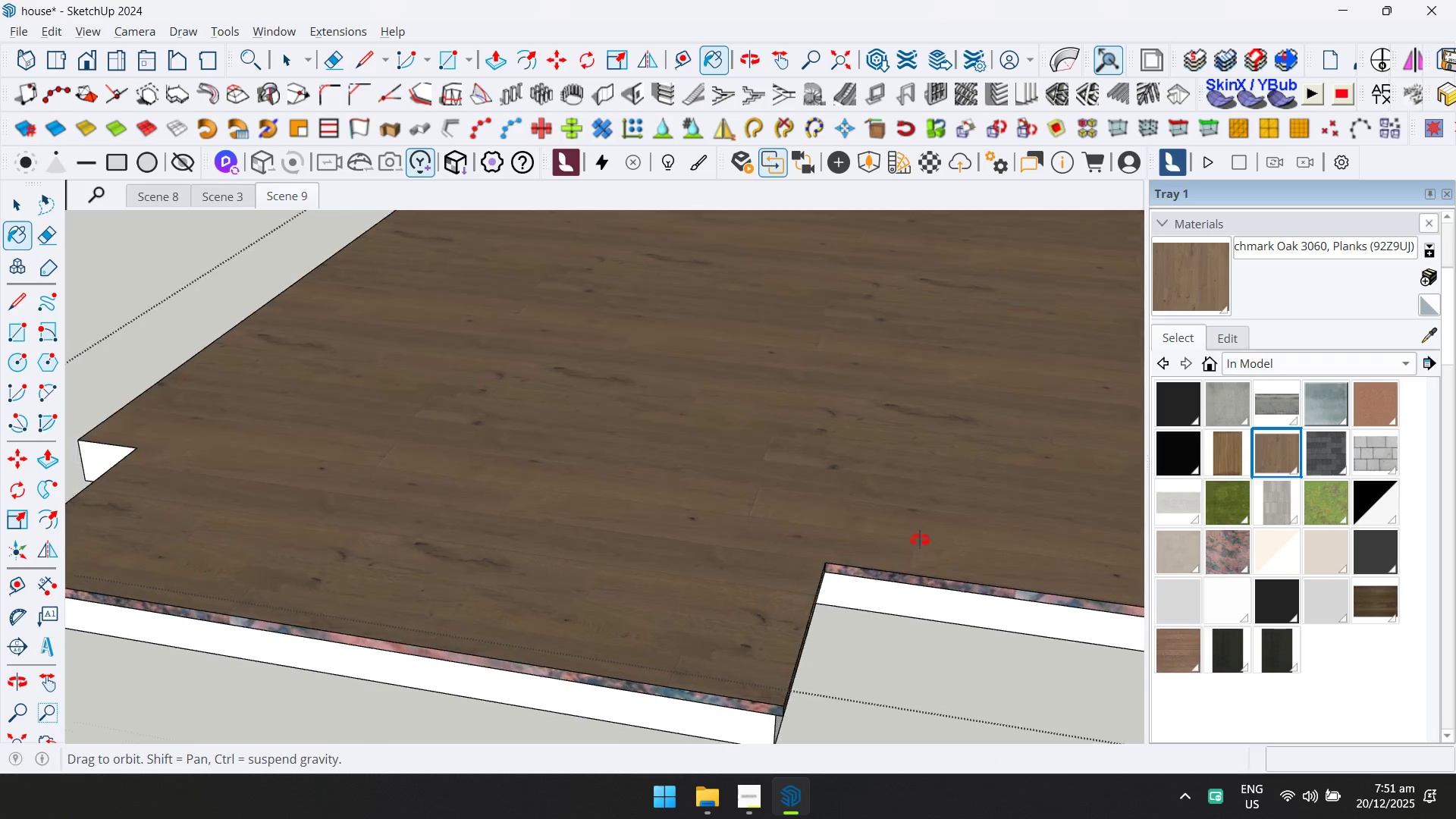 
left_click([822, 613])
 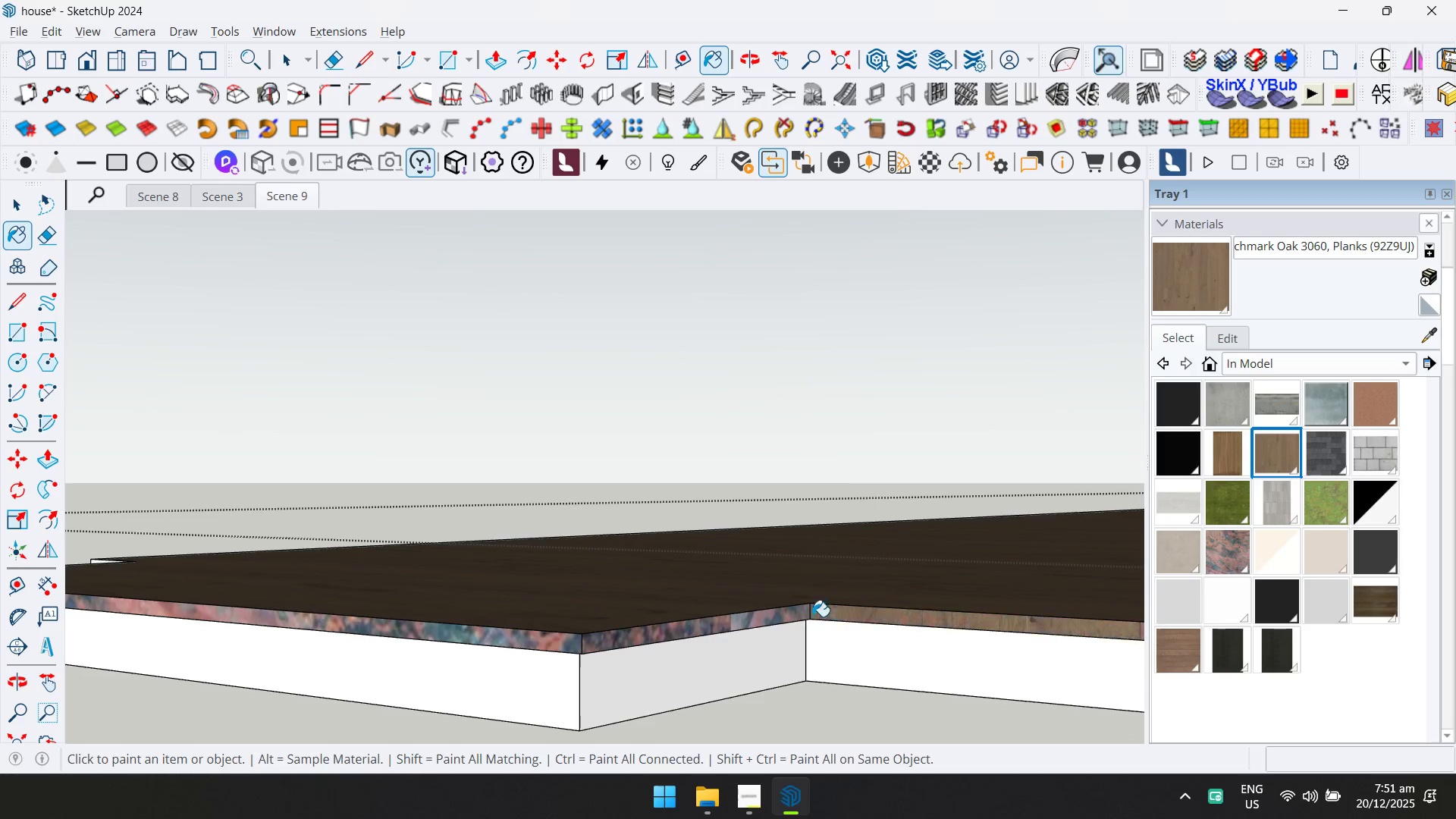 
scroll: coordinate [833, 574], scroll_direction: up, amount: 3.0
 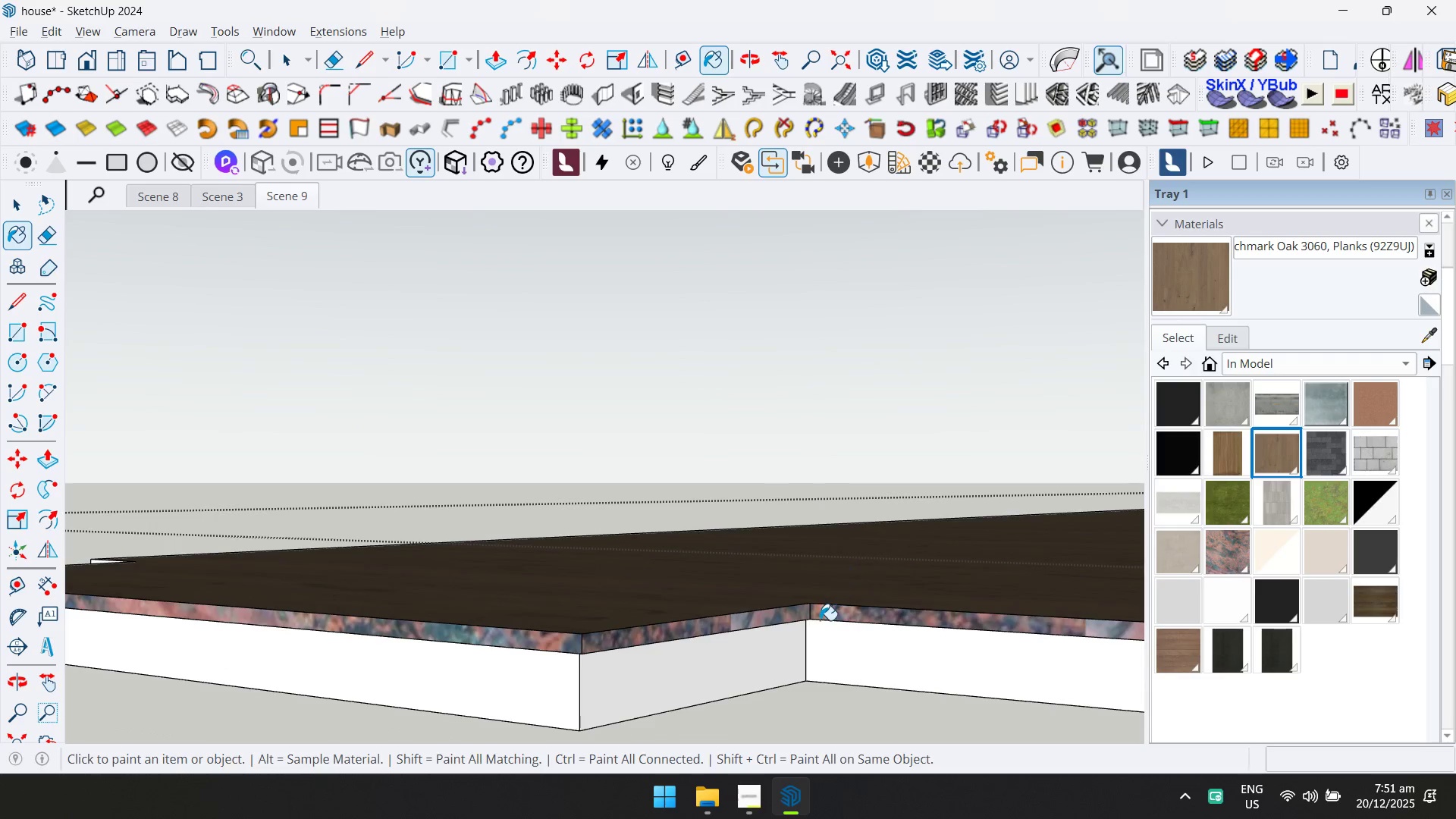 
double_click([770, 617])
 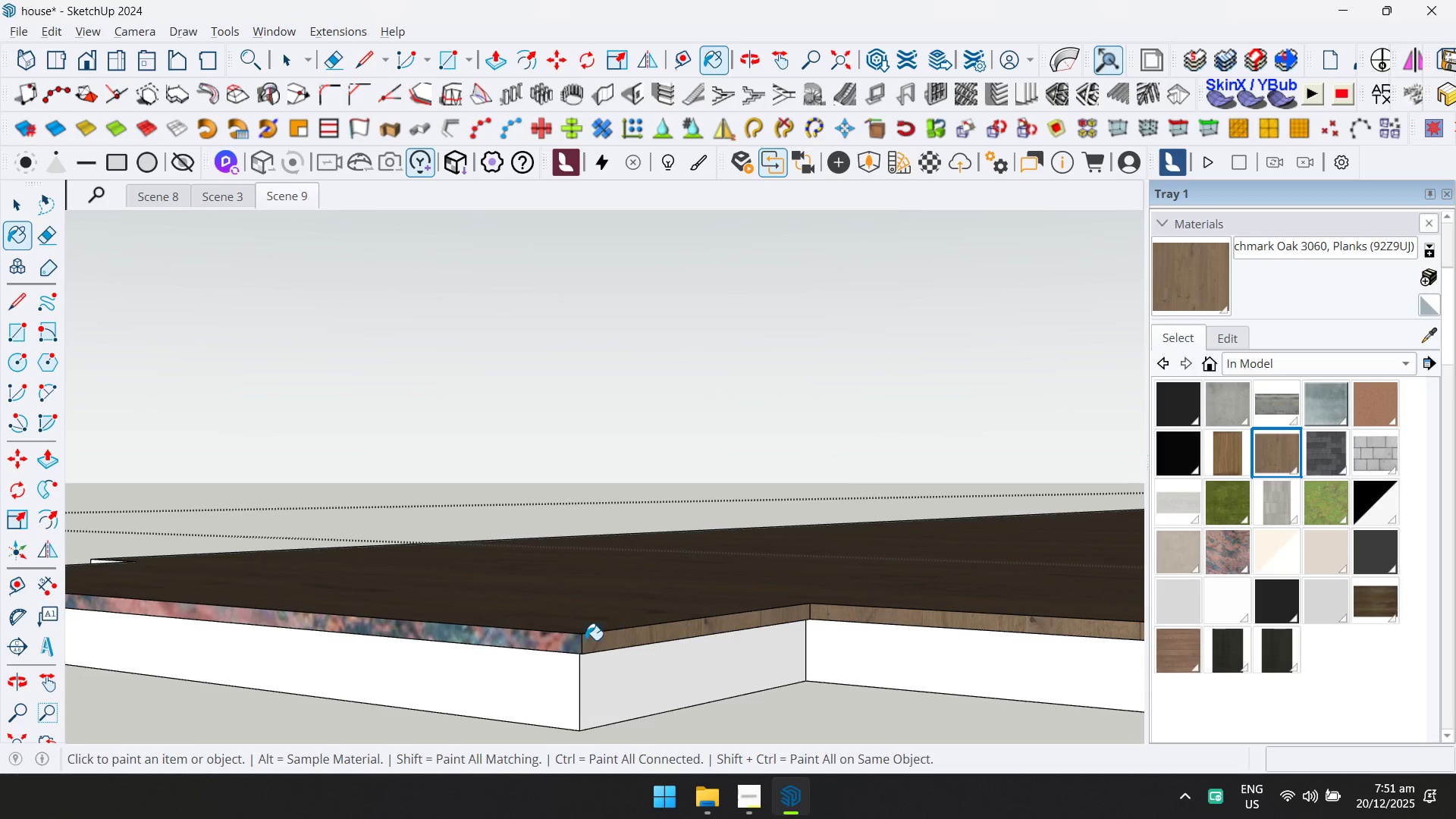 
triple_click([563, 638])
 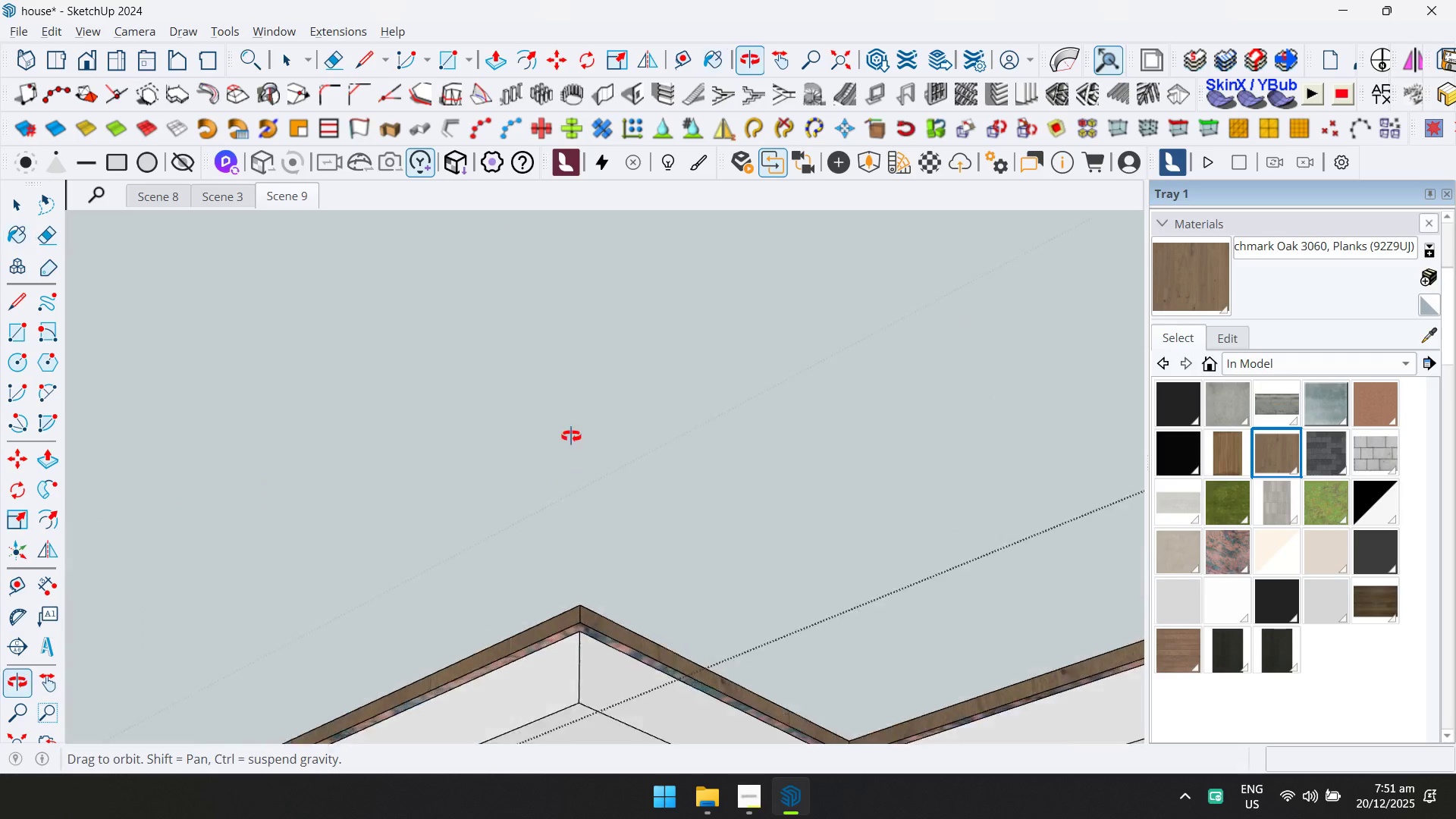 
left_click([592, 623])
 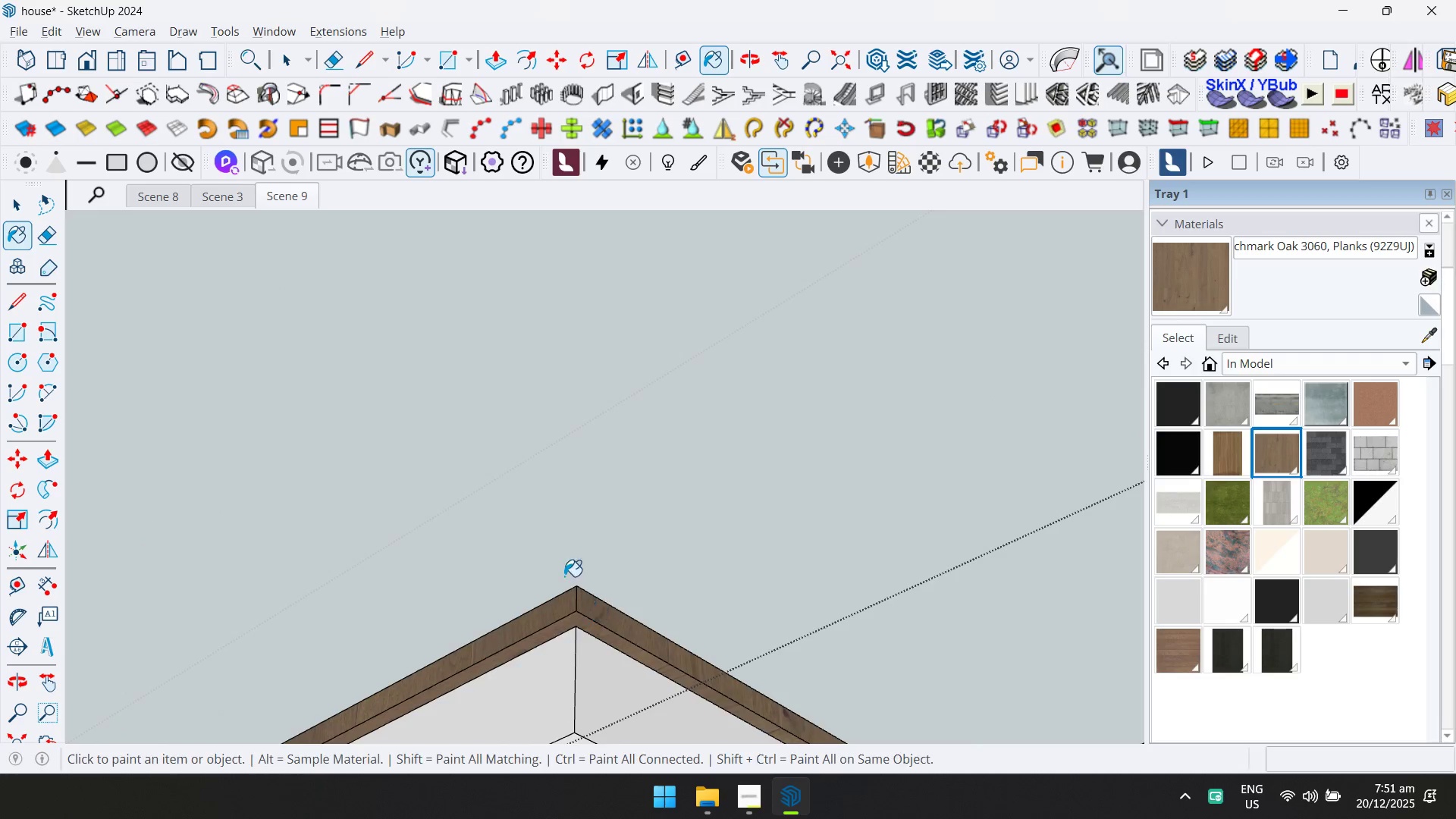 
scroll: coordinate [587, 632], scroll_direction: up, amount: 4.0
 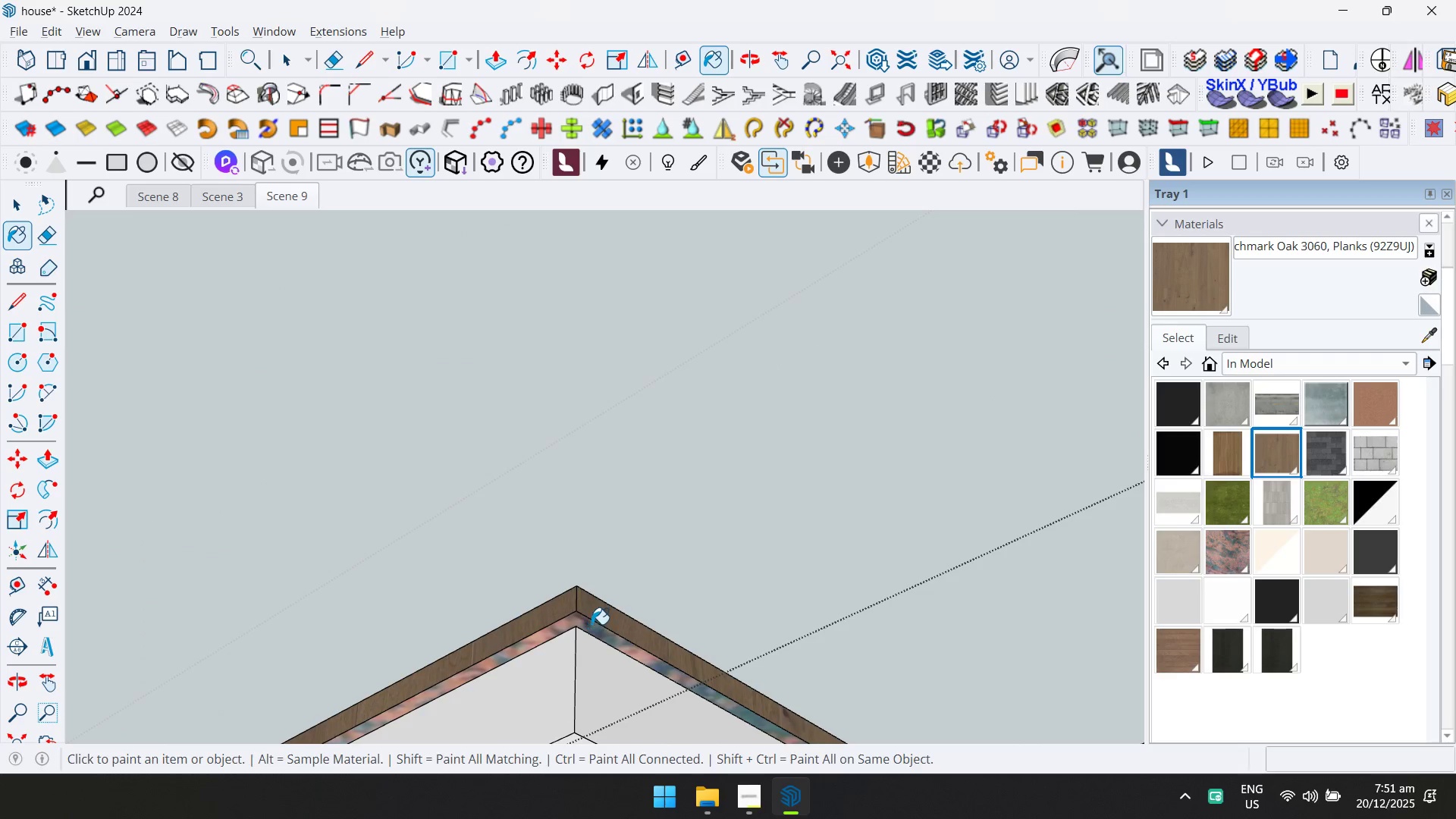 
hold_key(key=ShiftLeft, duration=0.5)
scroll: coordinate [537, 400], scroll_direction: down, amount: 14.0
 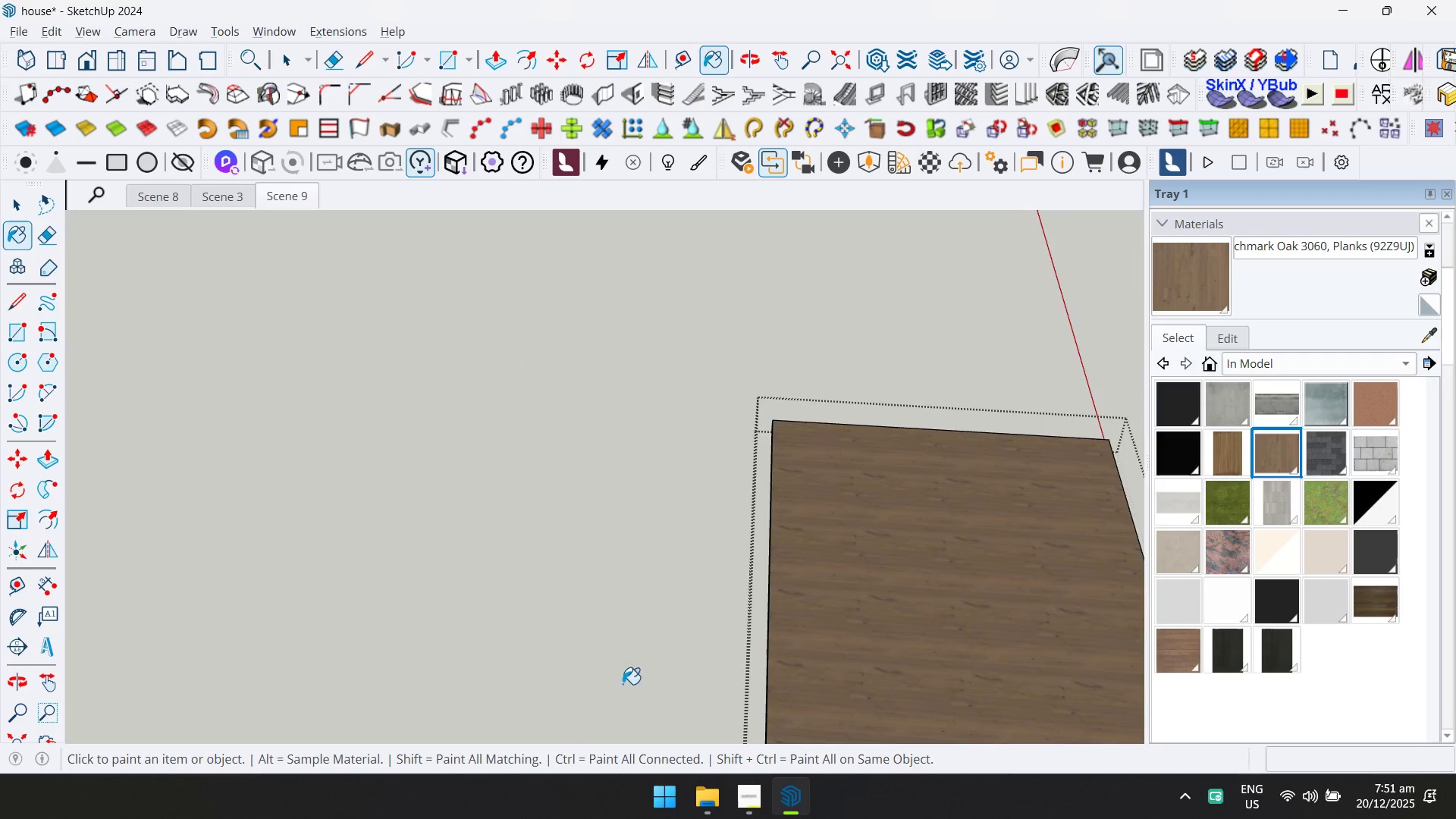 
hold_key(key=ShiftLeft, duration=0.33)
 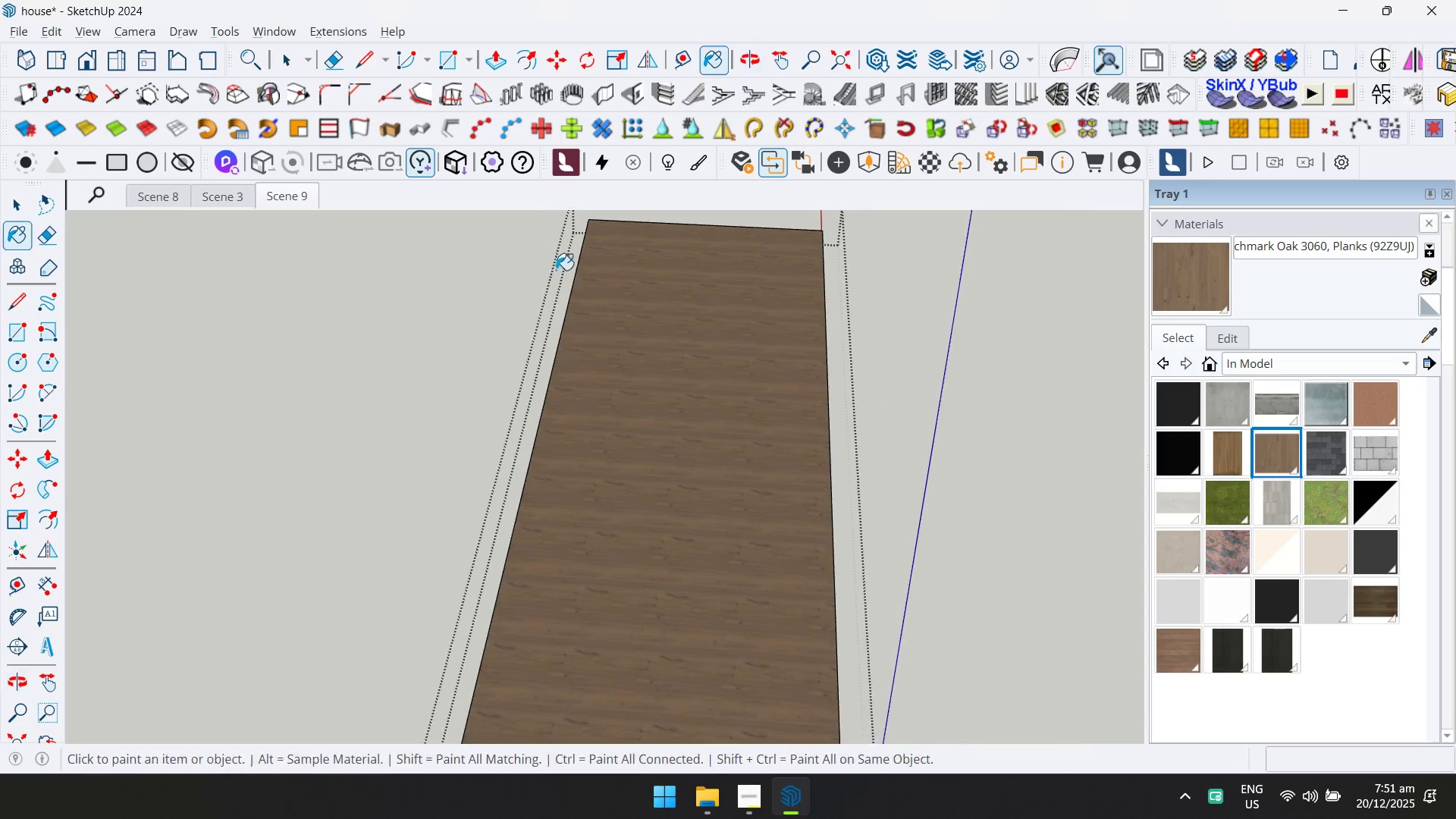 
scroll: coordinate [698, 532], scroll_direction: down, amount: 5.0
 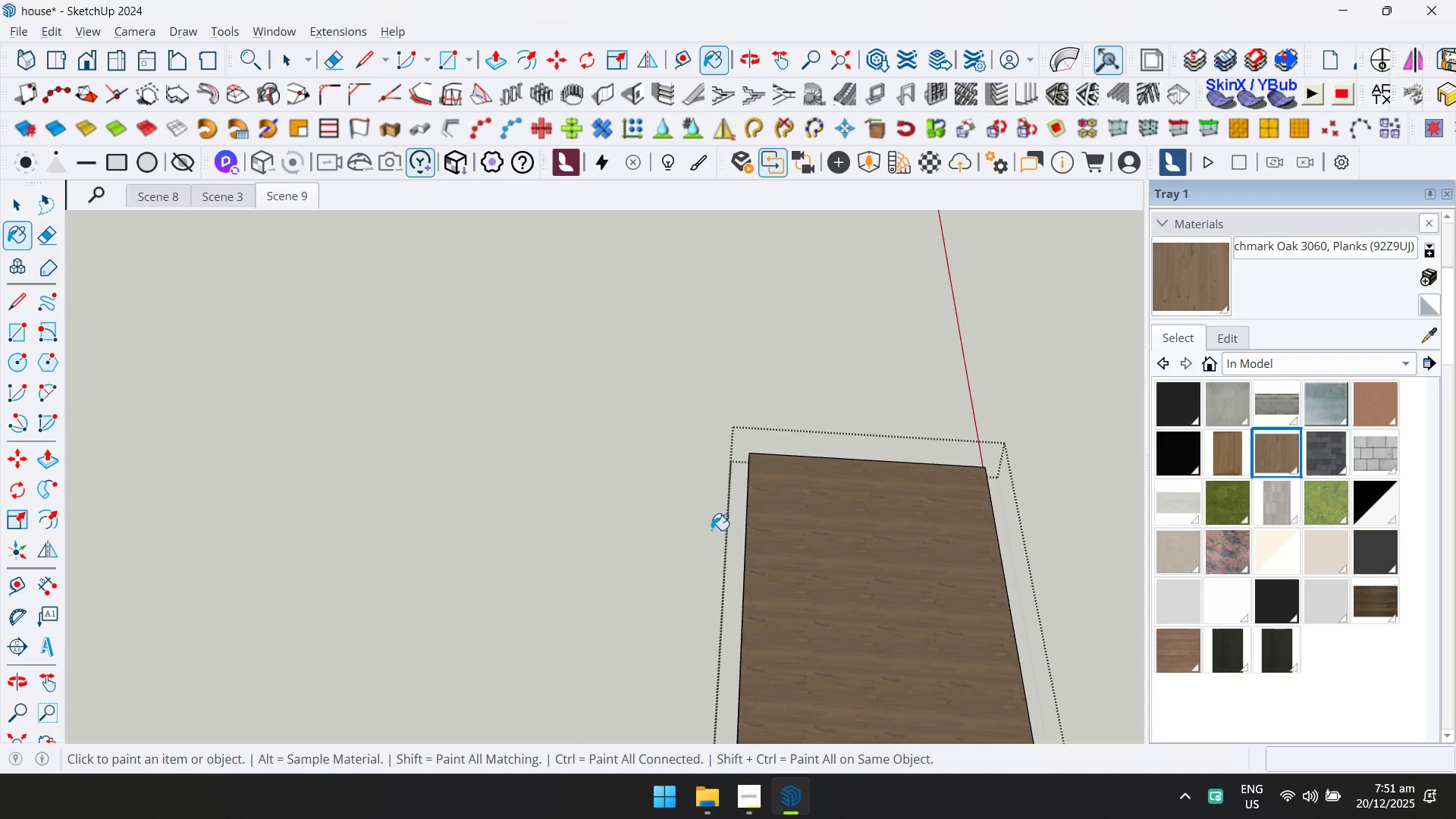 
key(Space)
 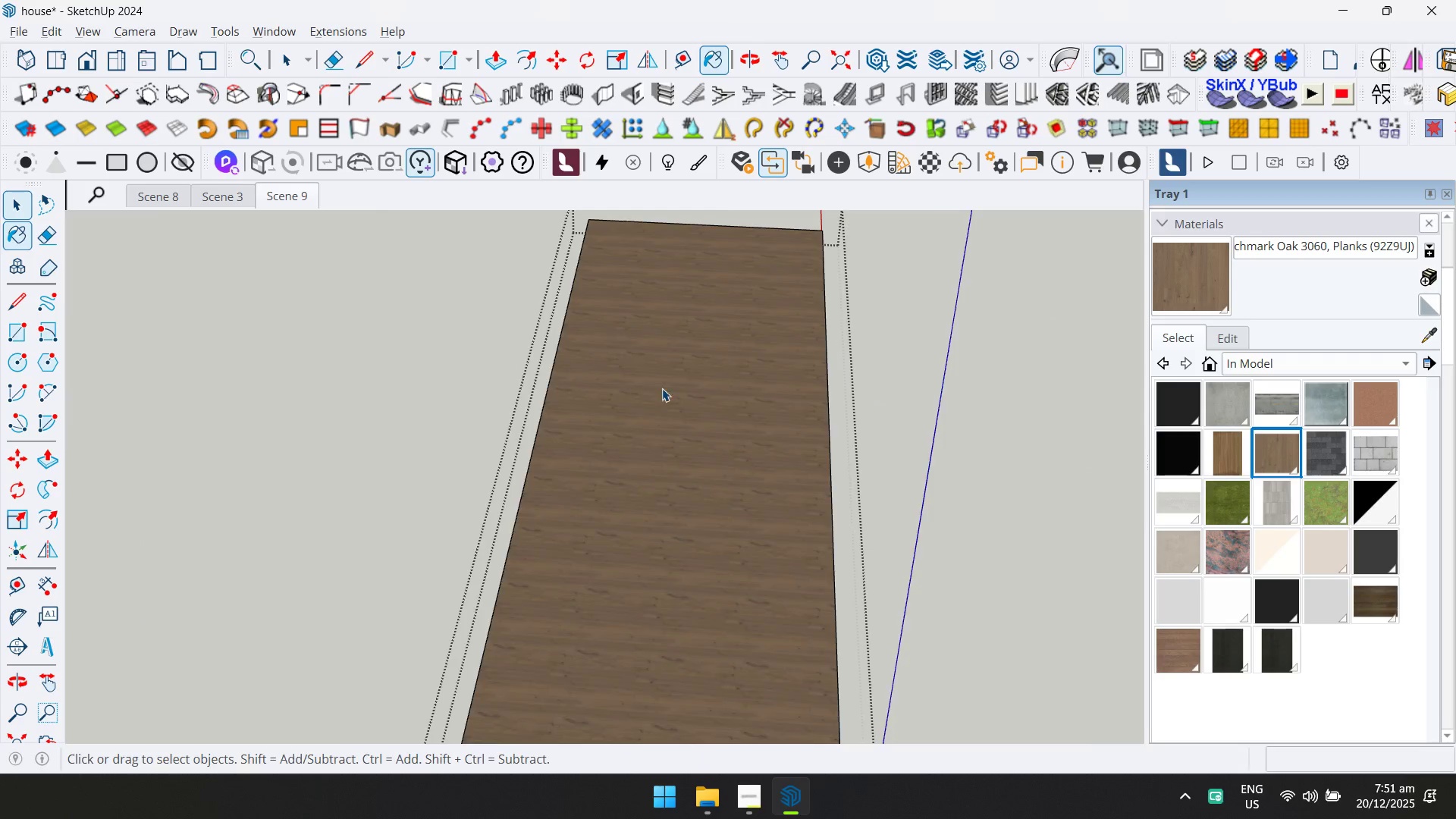 
key(Escape)
 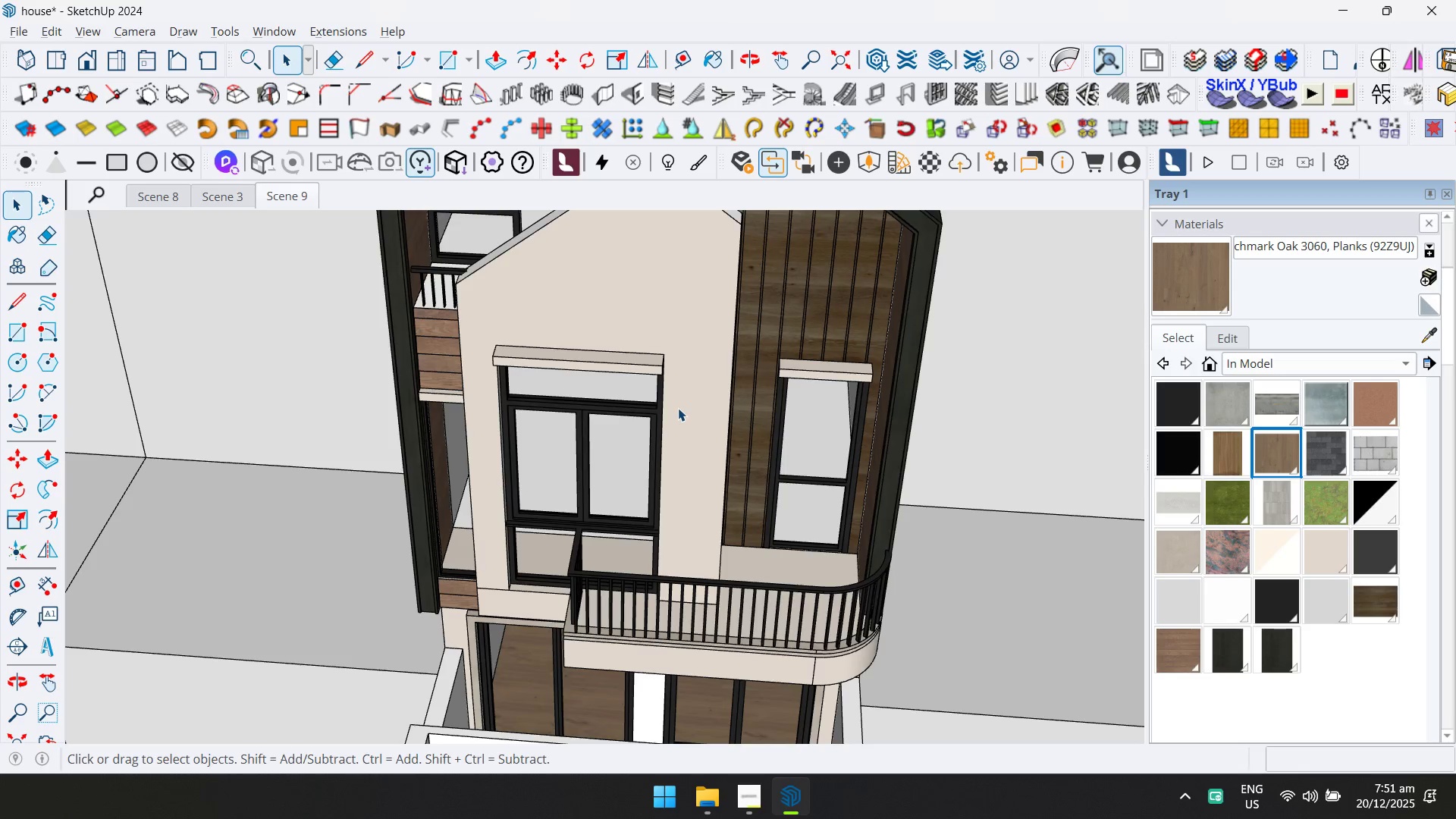 
key(Shift+ShiftLeft)
 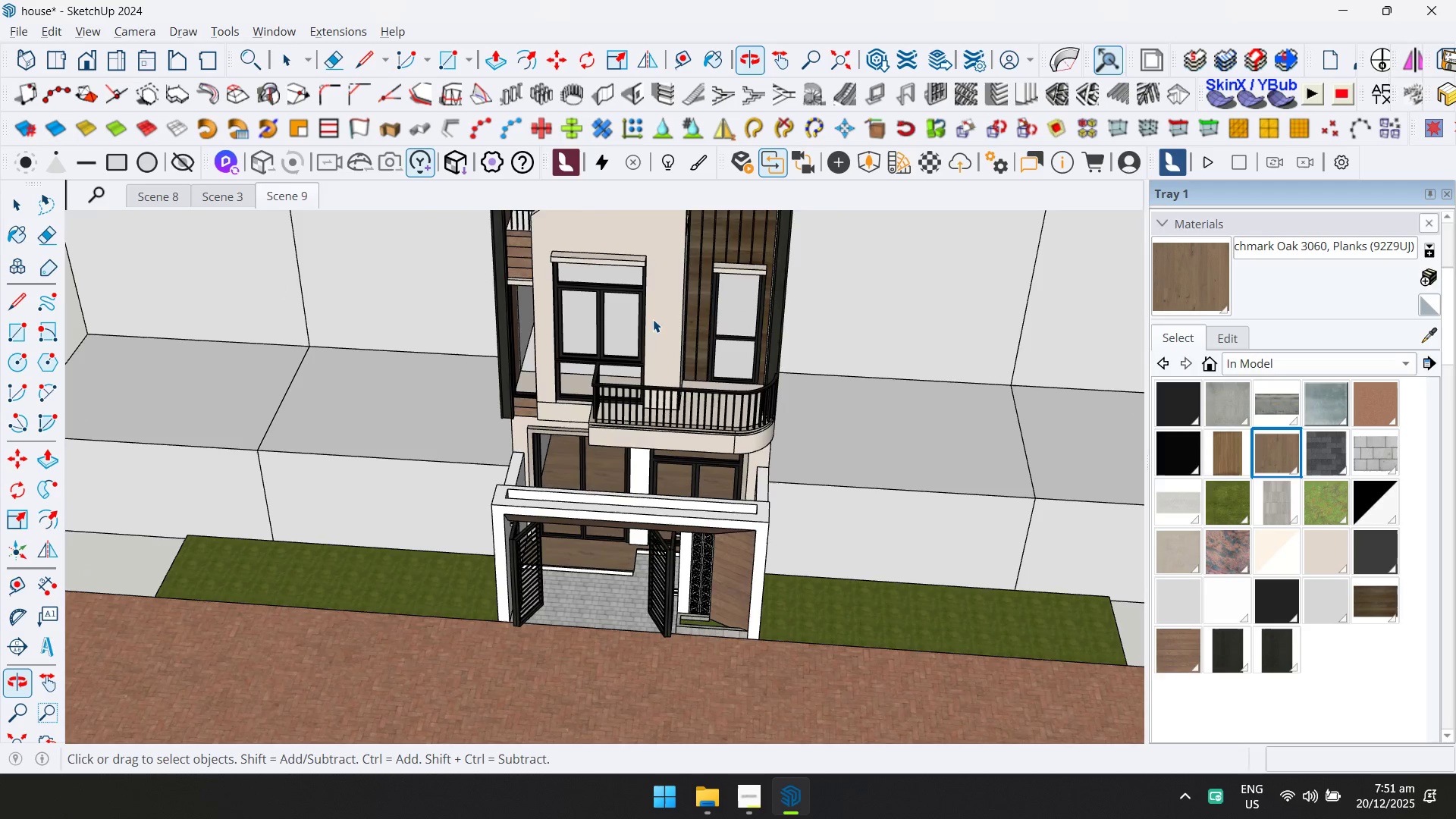 
scroll: coordinate [679, 413], scroll_direction: down, amount: 6.0
 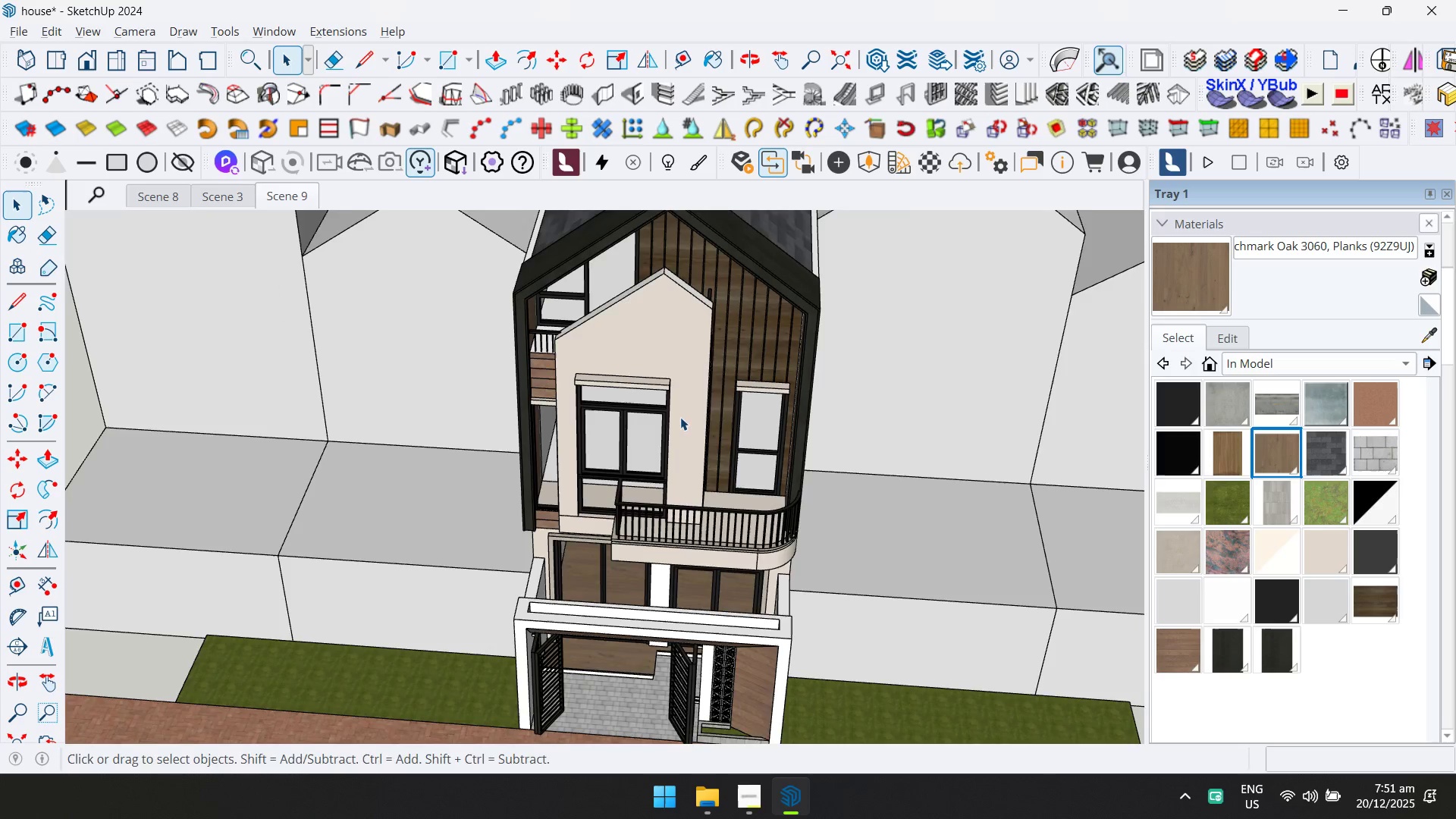 
double_click([621, 595])
 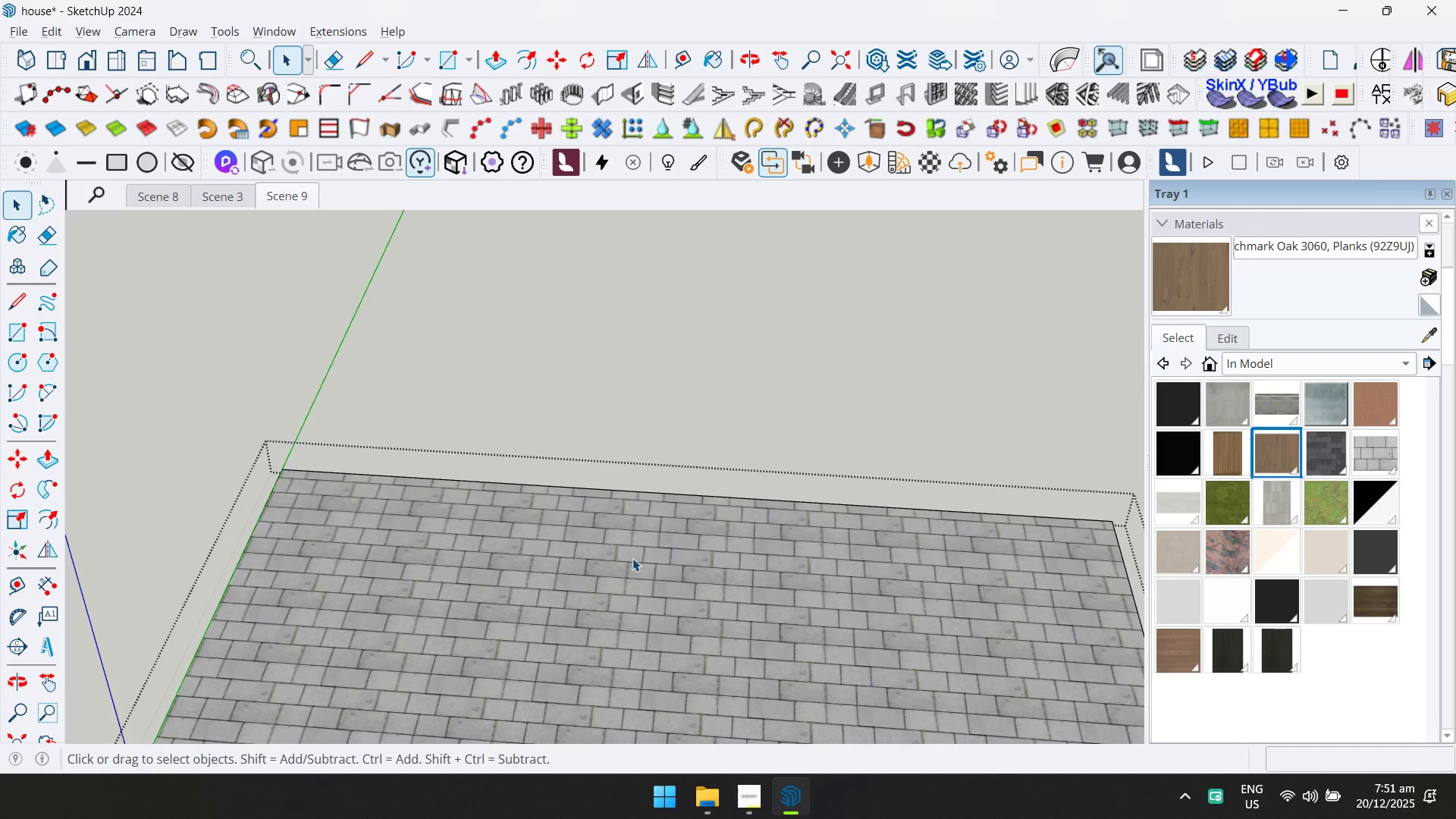 
scroll: coordinate [621, 595], scroll_direction: up, amount: 13.0
 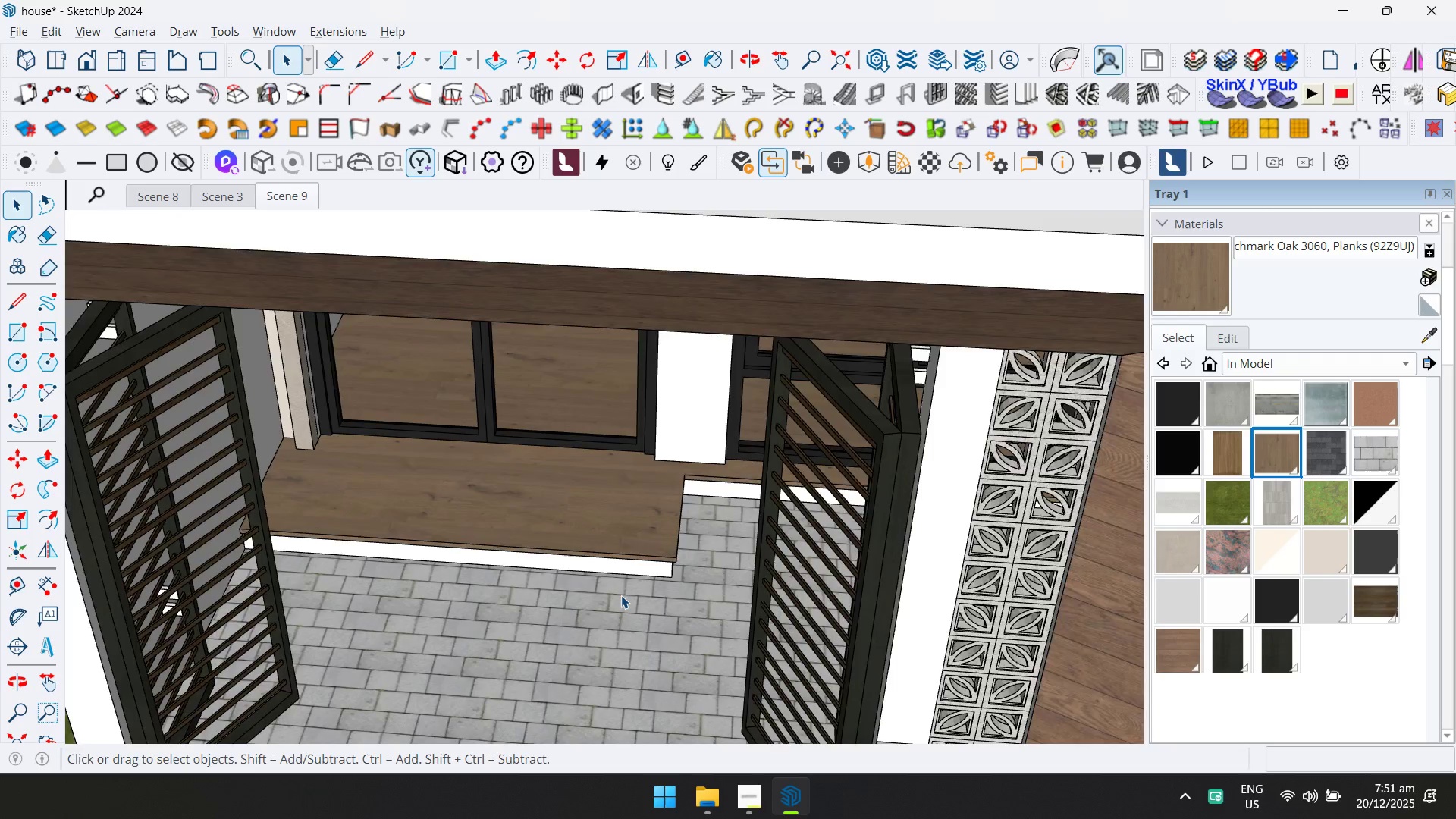 
key(Escape)
 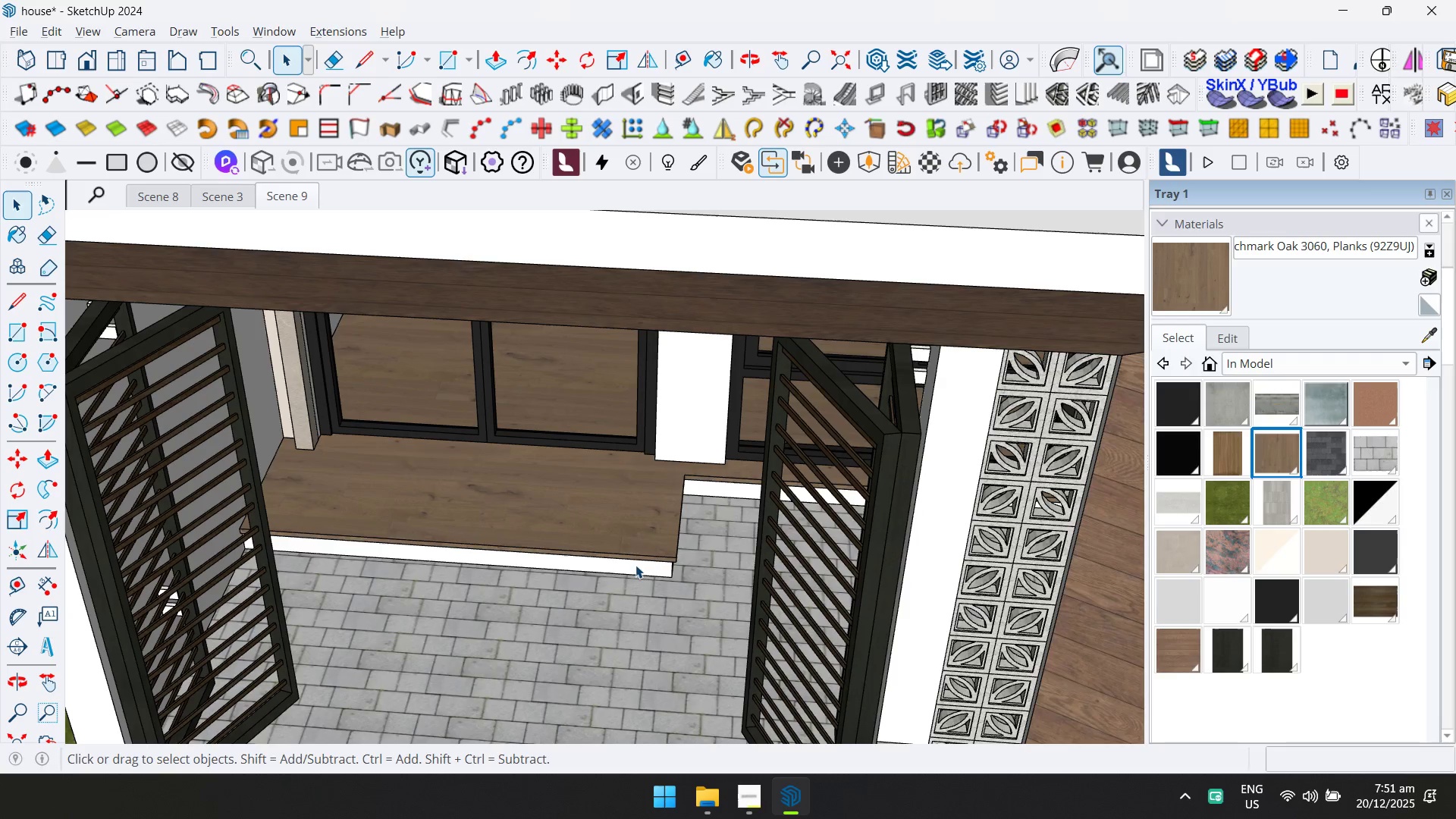 
double_click([636, 565])
 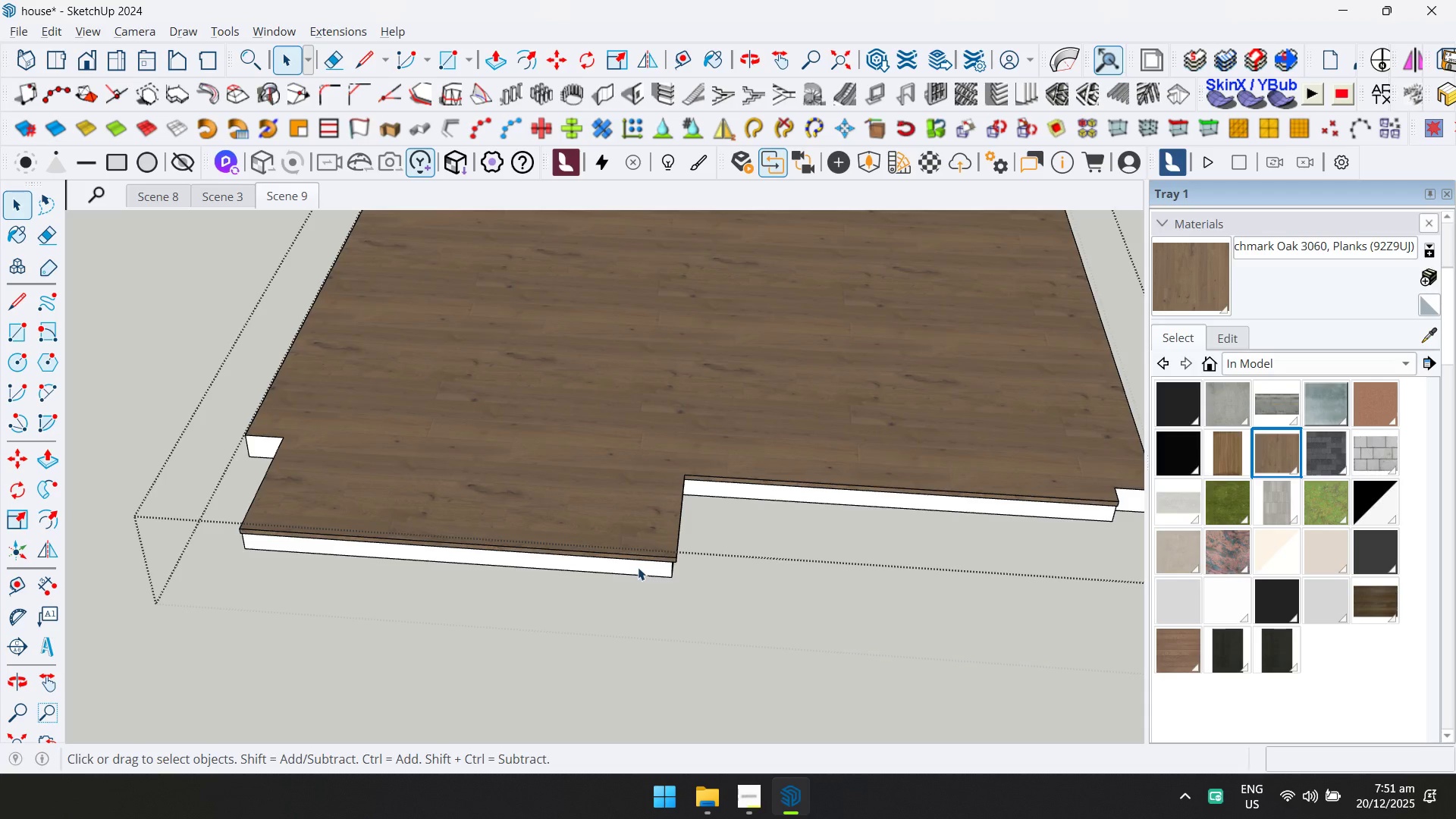 
triple_click([639, 568])
 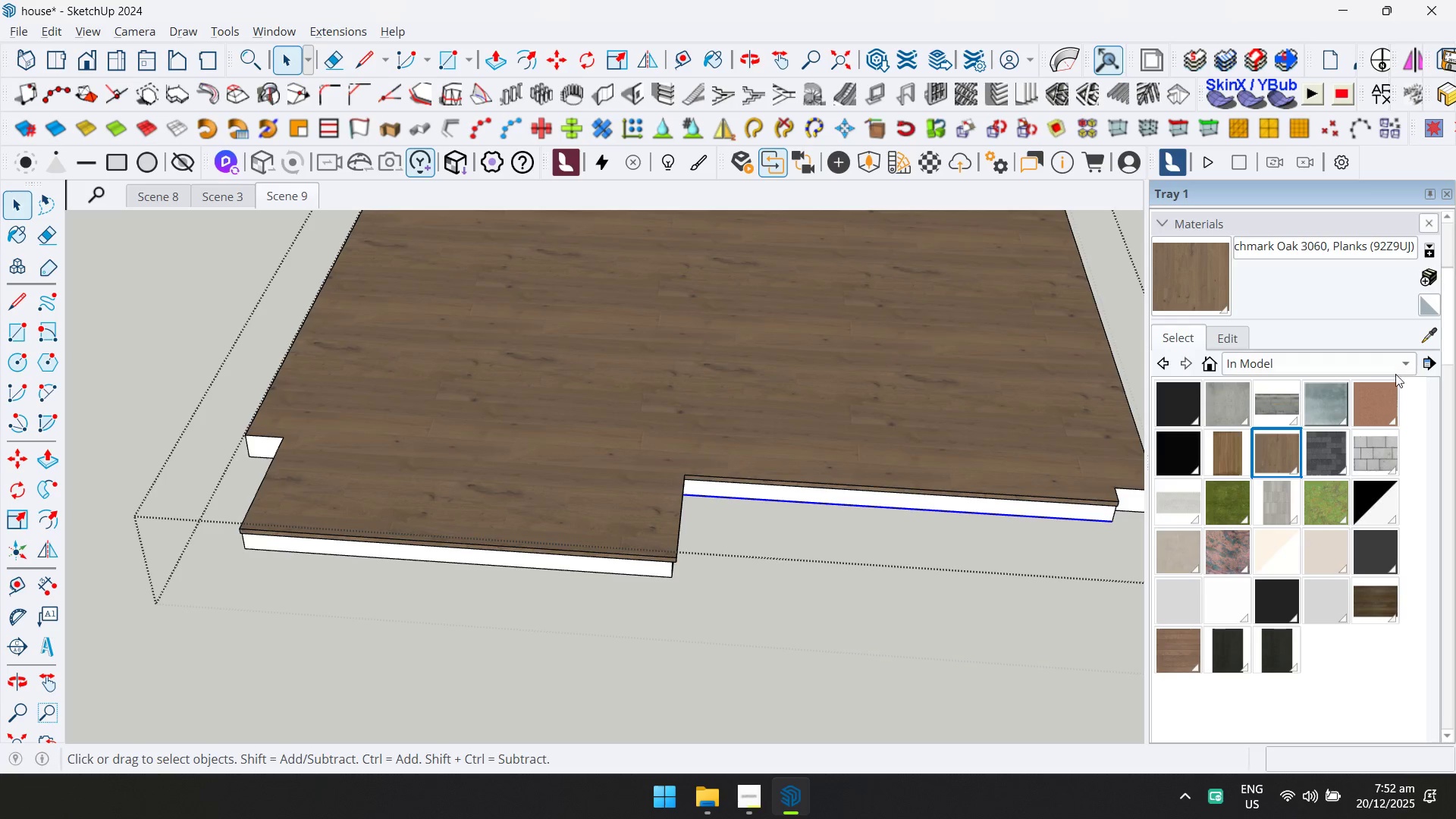 
key(D)
 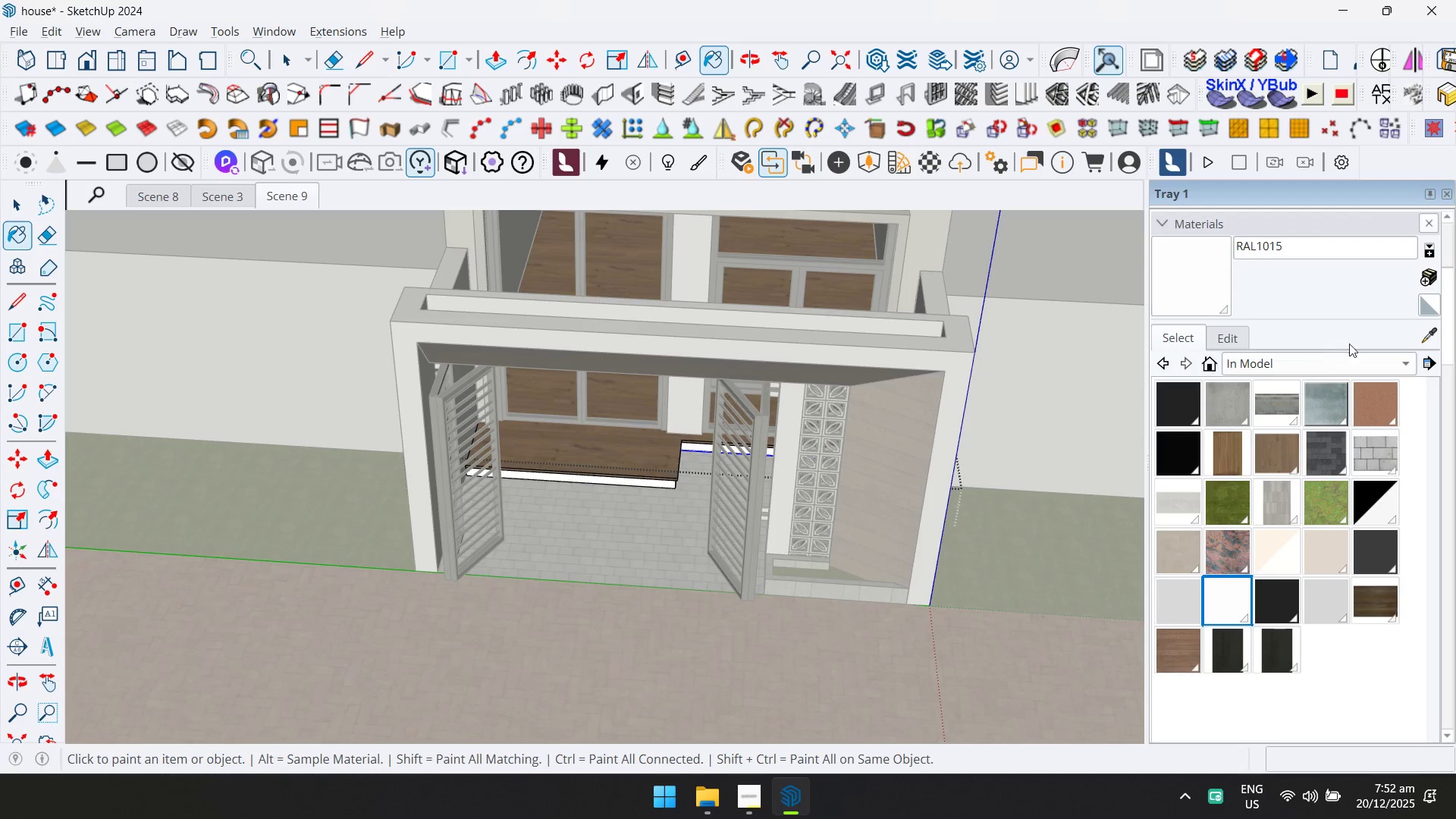 
scroll: coordinate [661, 407], scroll_direction: down, amount: 7.0
 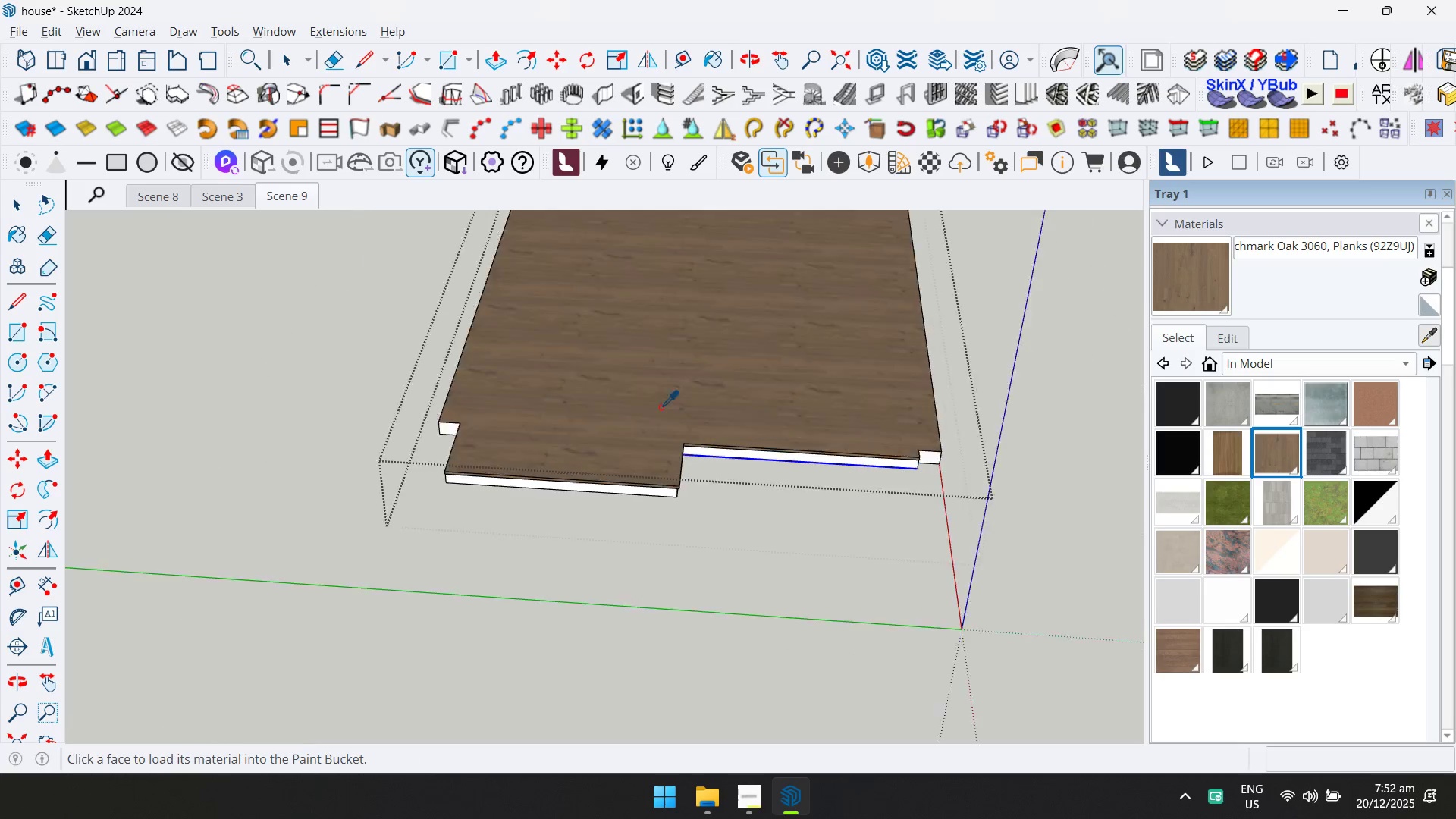 
hold_key(key=ShiftLeft, duration=0.33)
scroll: coordinate [732, 457], scroll_direction: down, amount: 4.0
 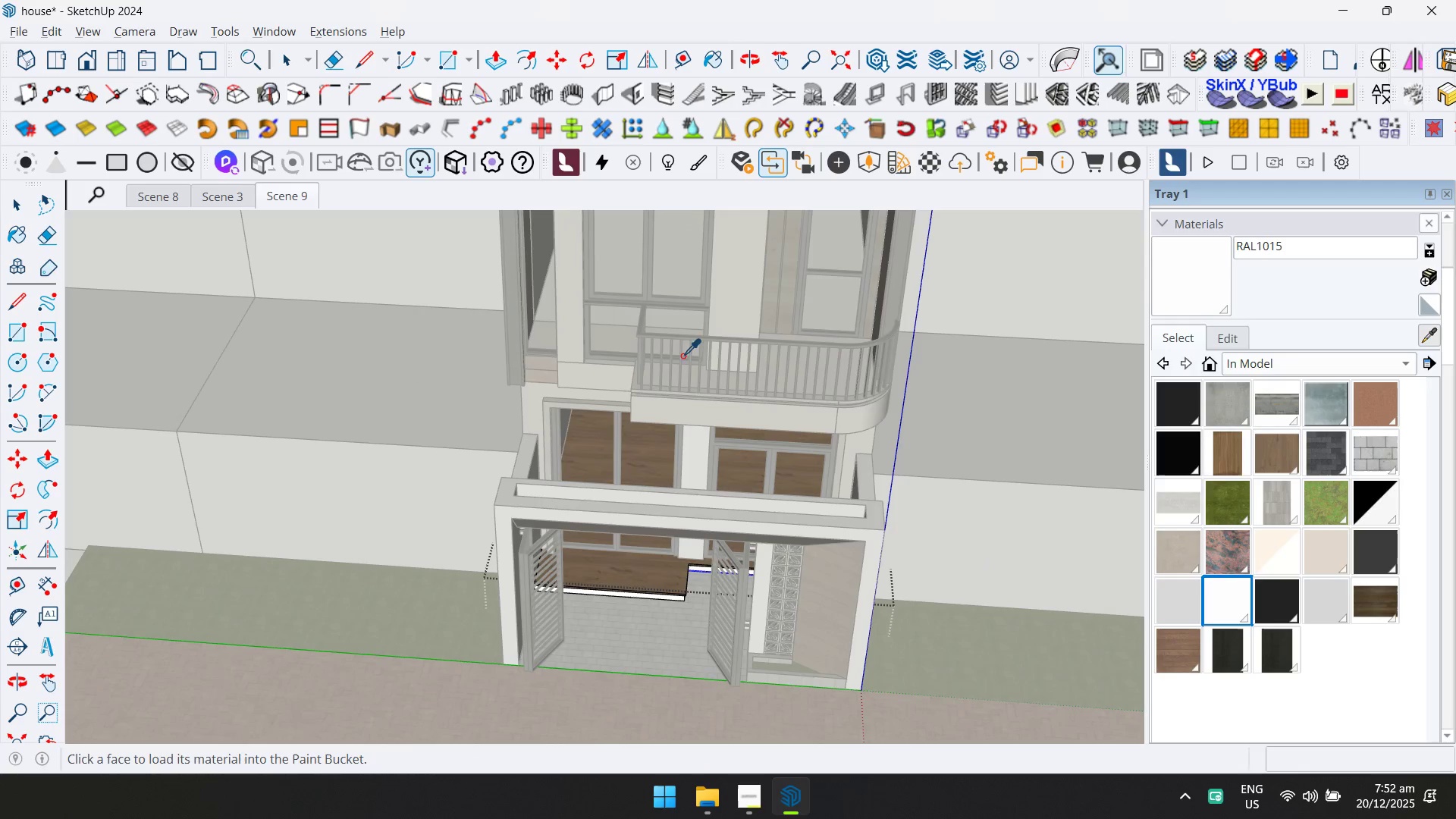 
left_click([734, 289])
 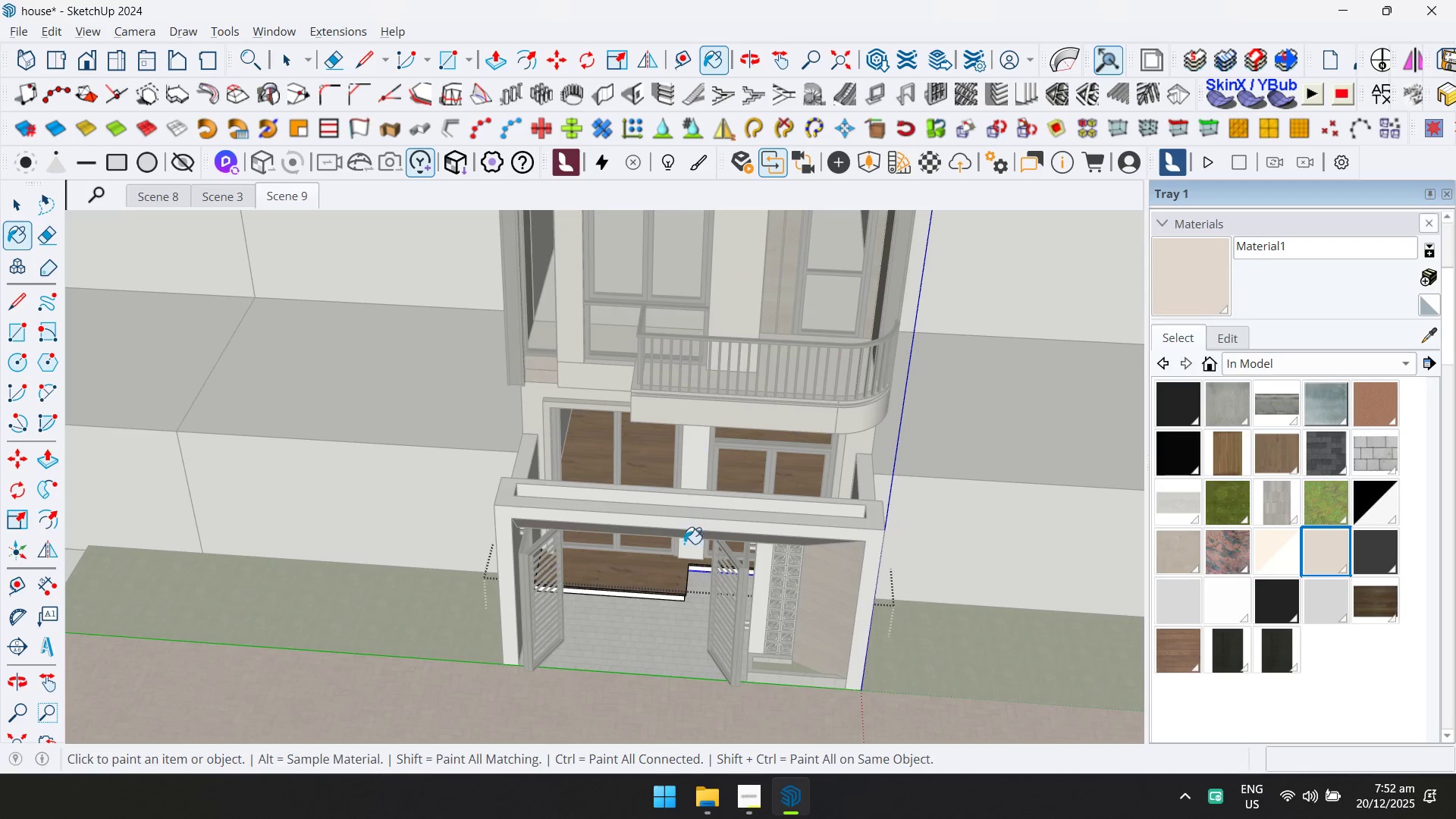 
hold_key(key=ControlLeft, duration=0.7)
left_click([714, 519])
 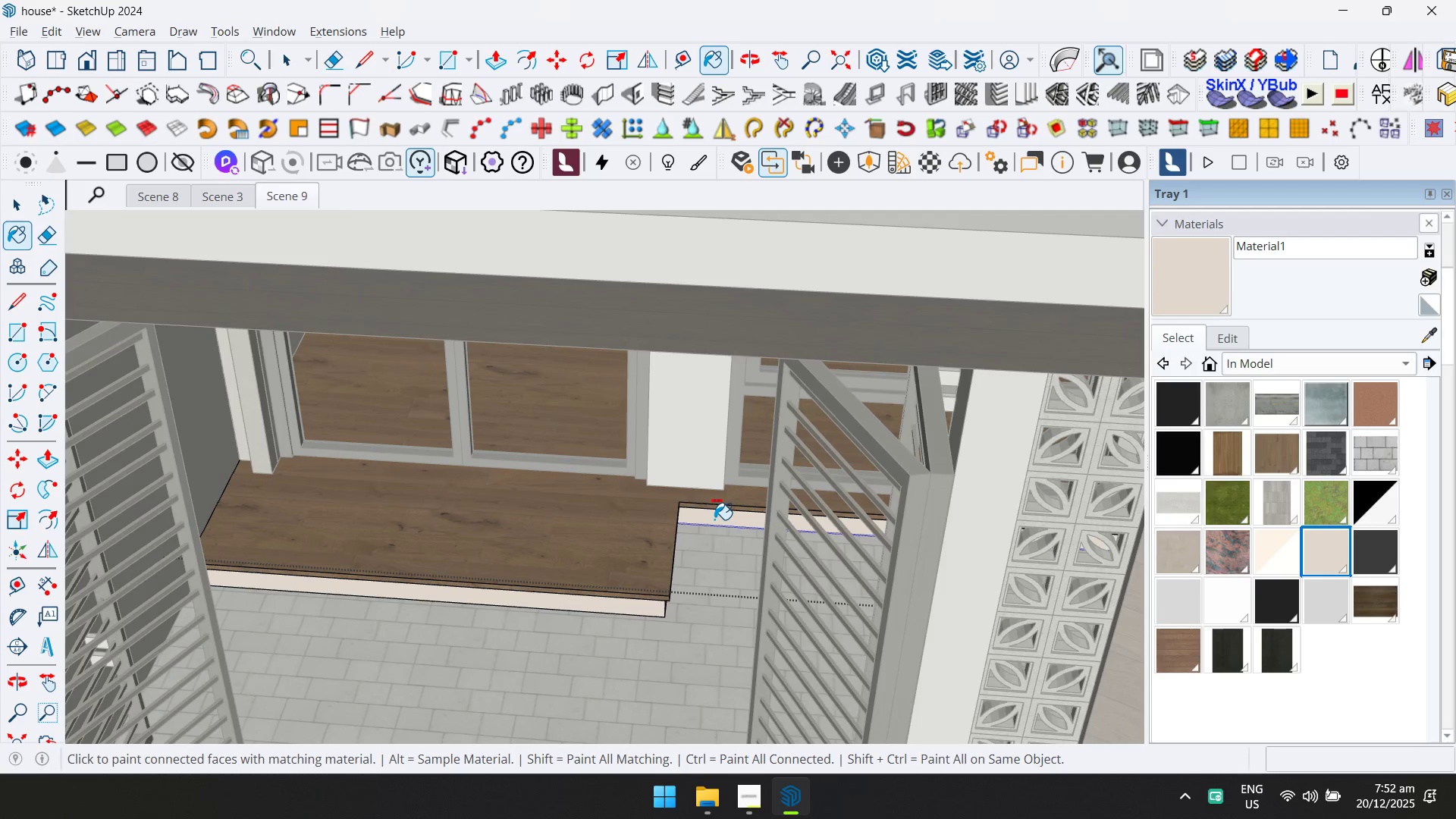 
scroll: coordinate [697, 579], scroll_direction: up, amount: 11.0
 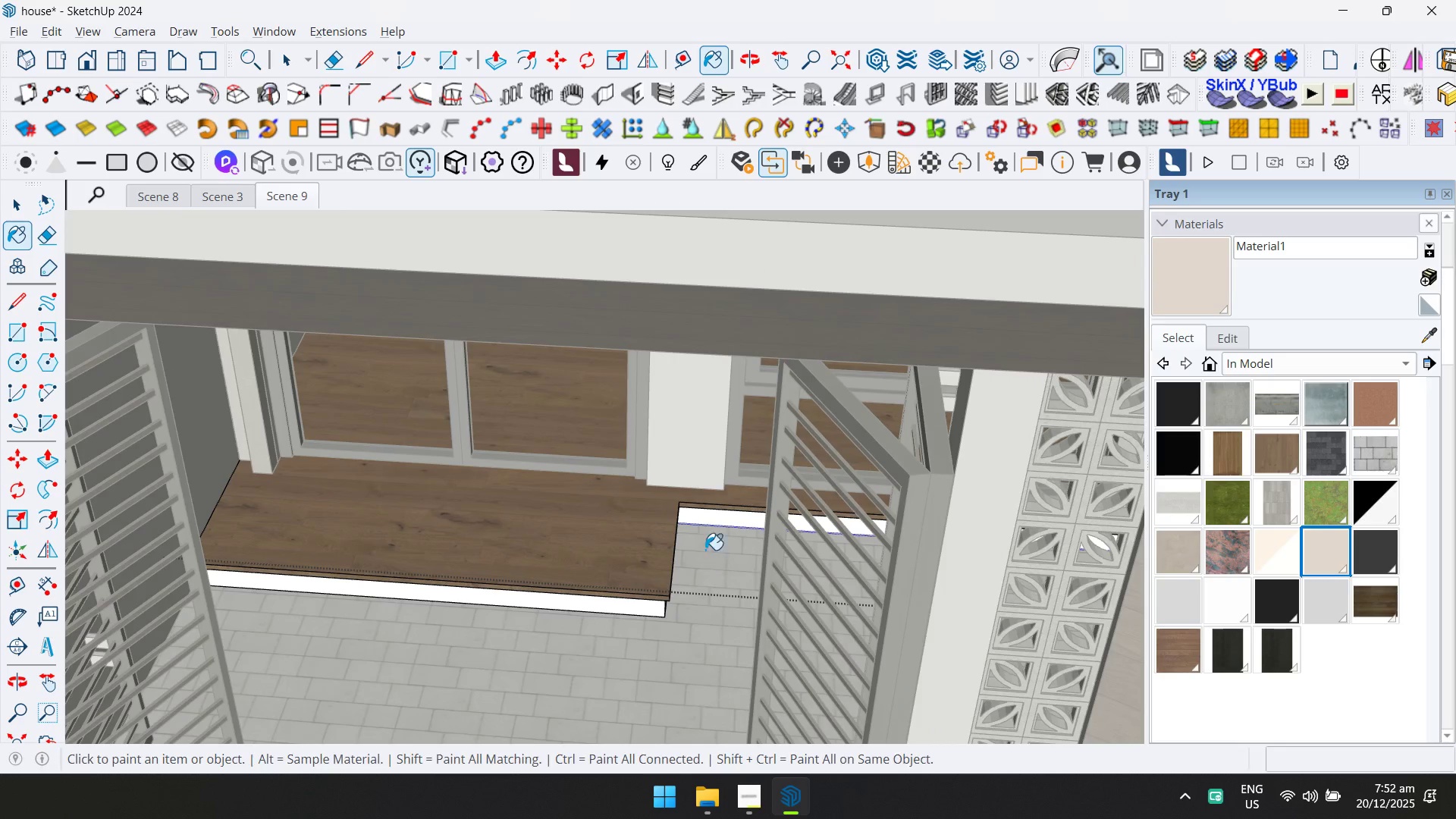 
key(Space)
 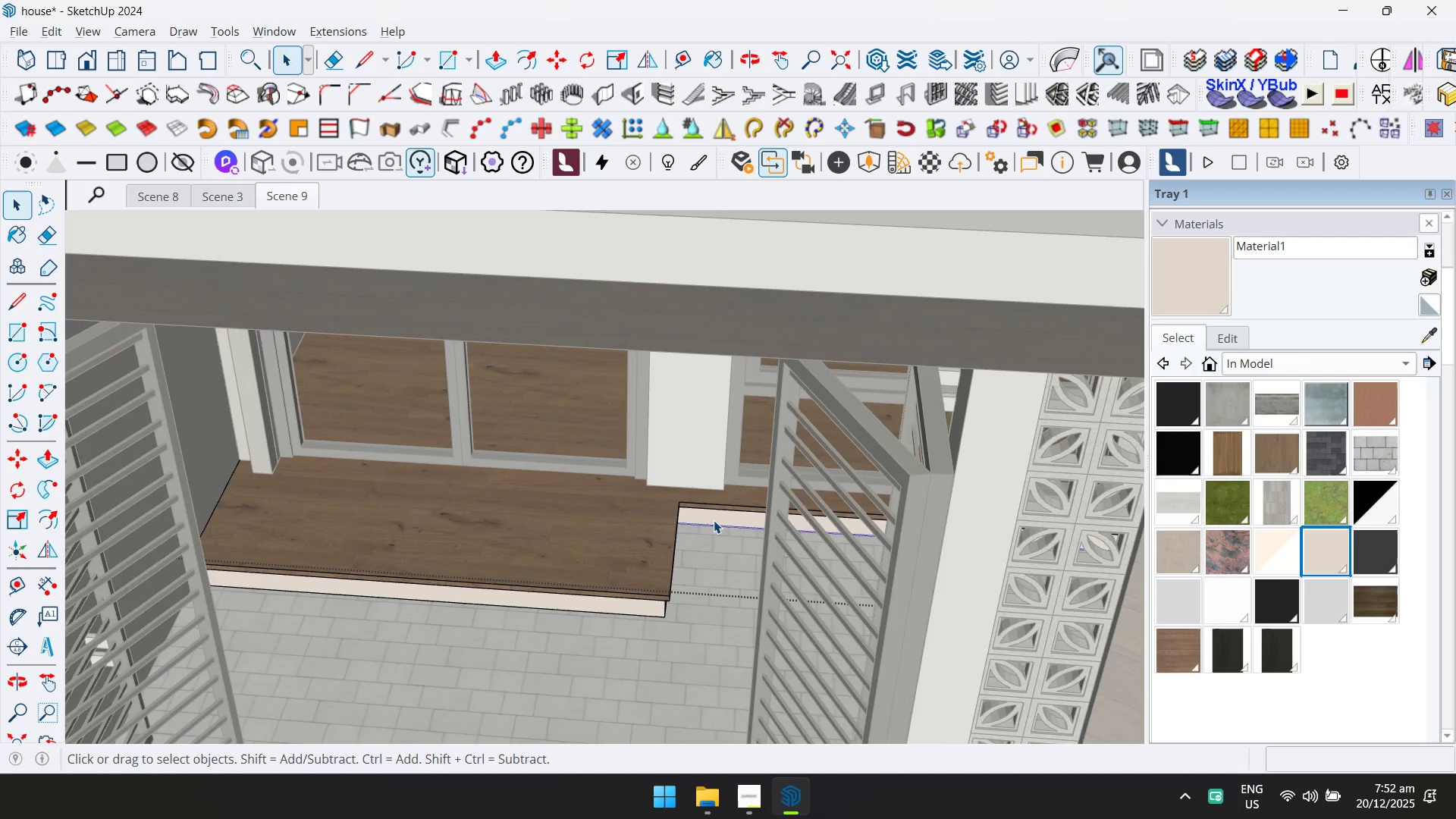 
key(Escape)
 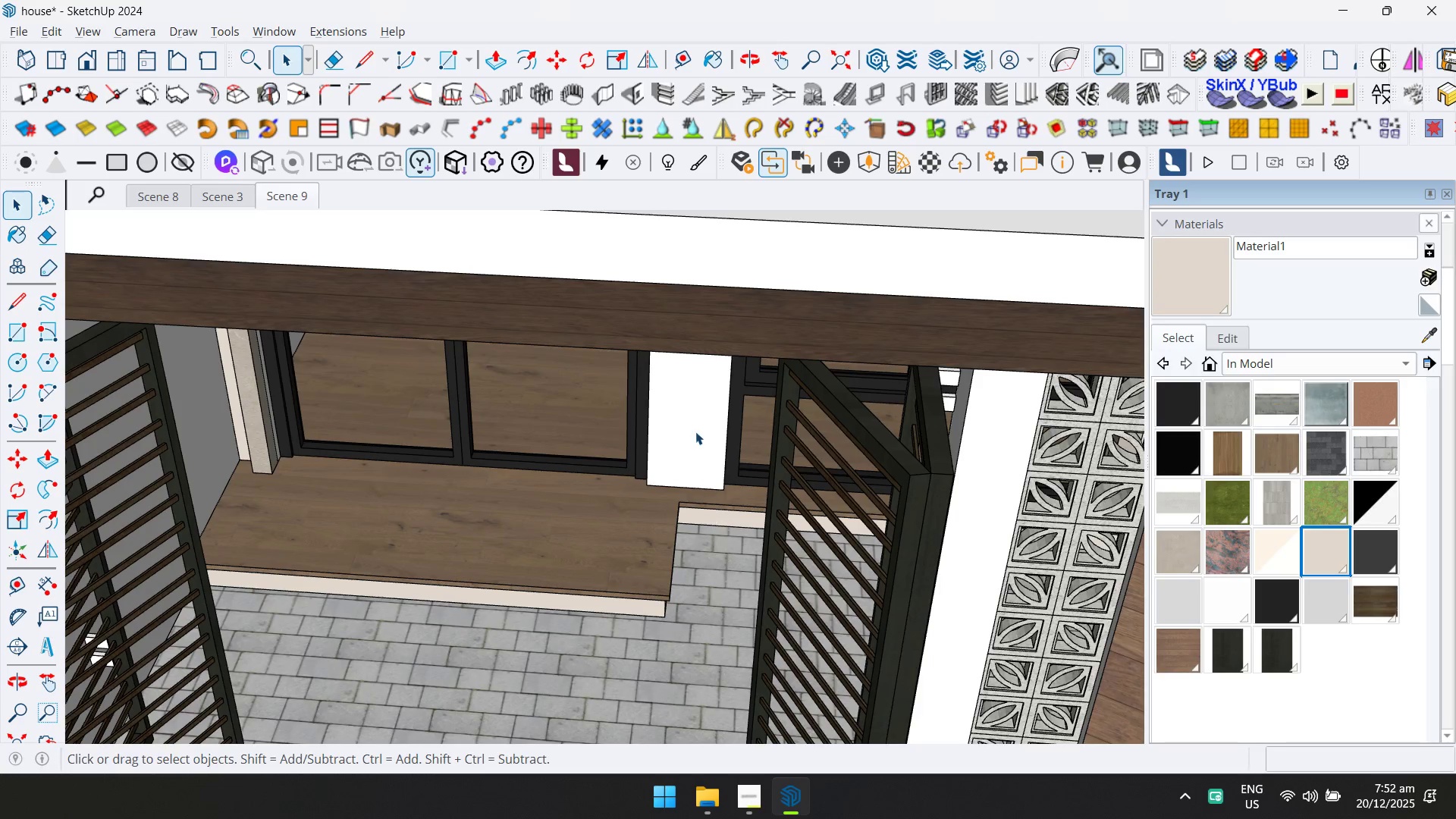 
double_click([695, 428])
 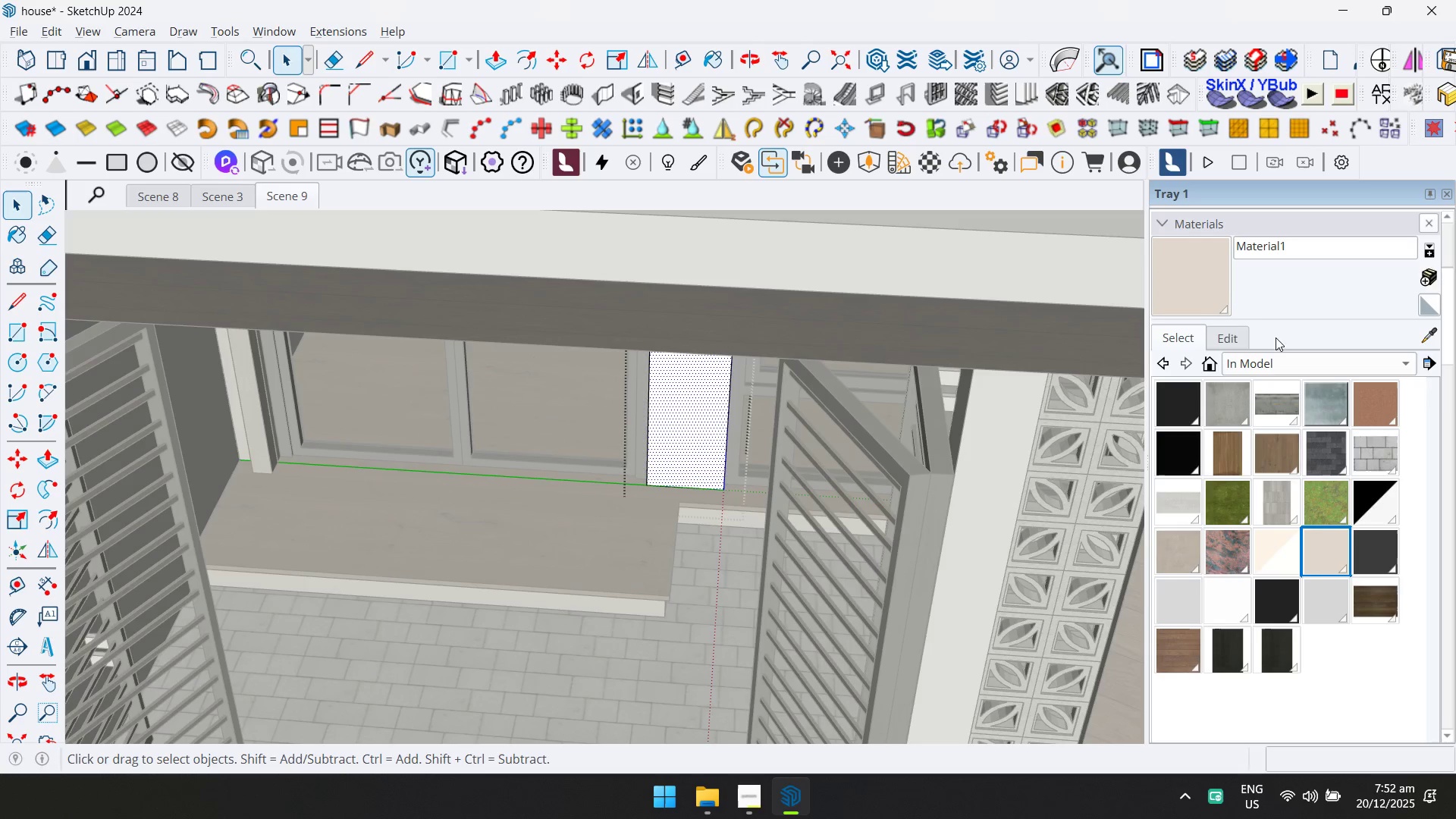 
left_click([711, 411])
 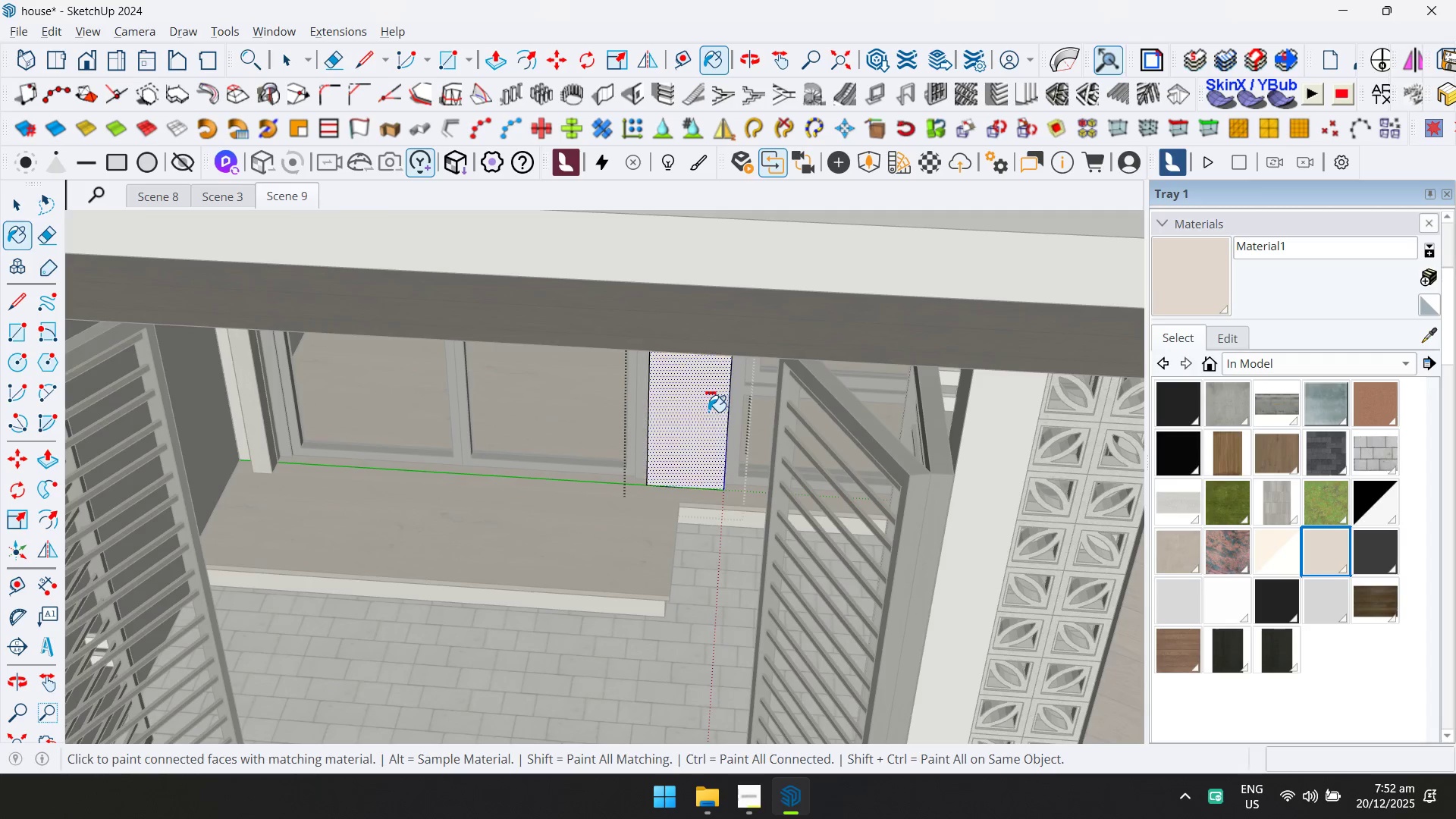 
key(Control+Space)
 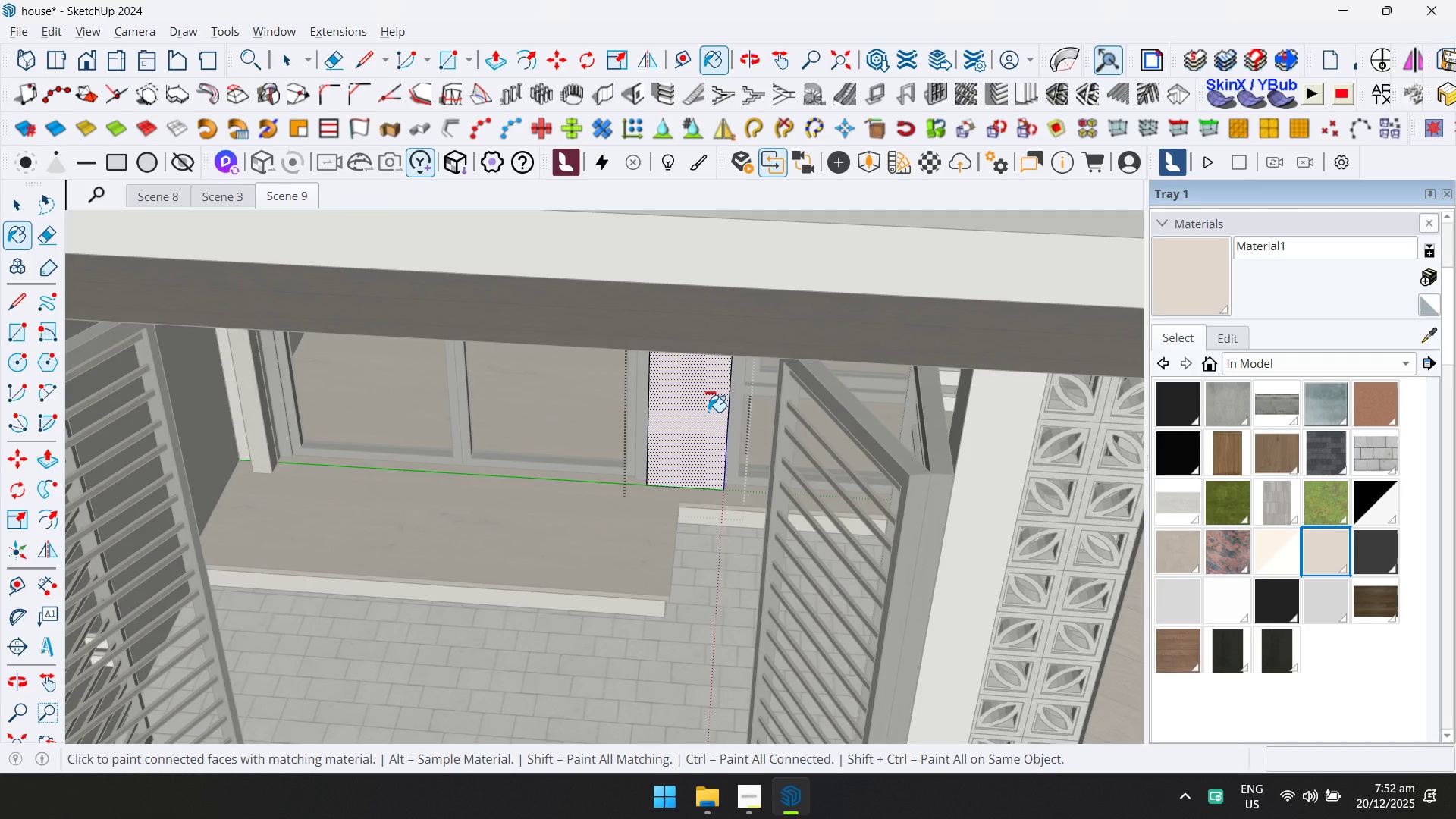 
key(Escape)
 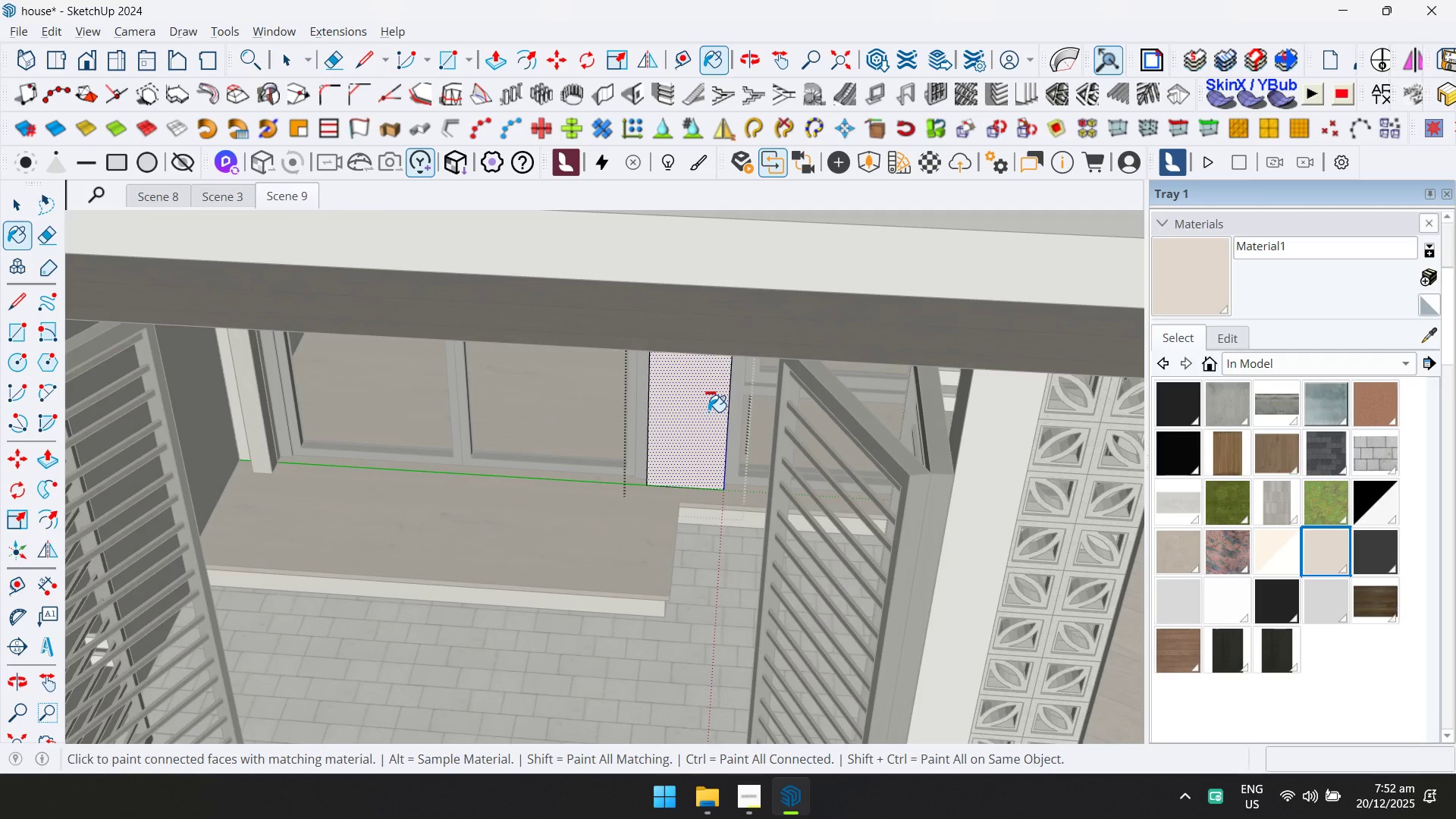 
key(Space)
 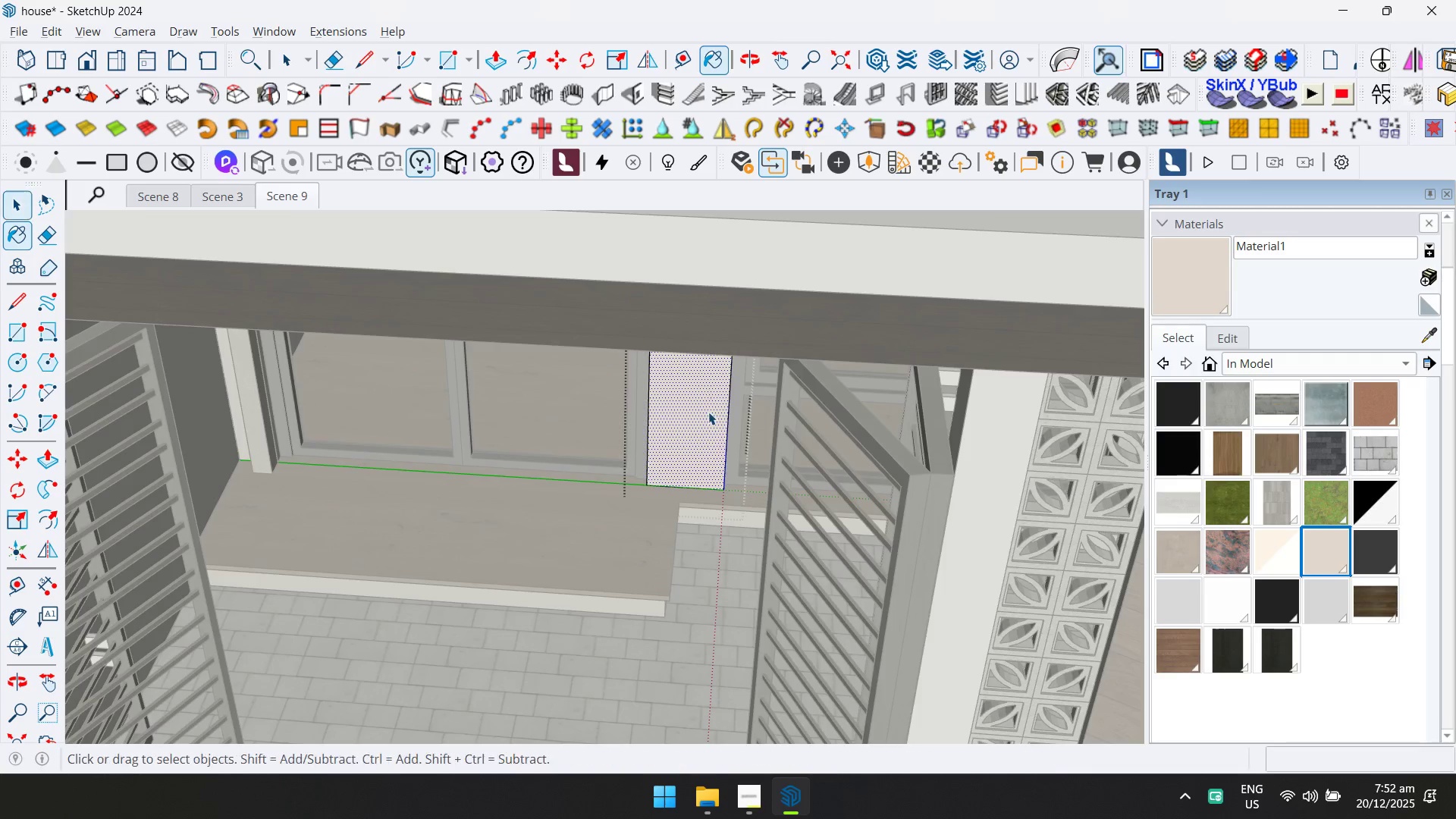 
key(Escape)
 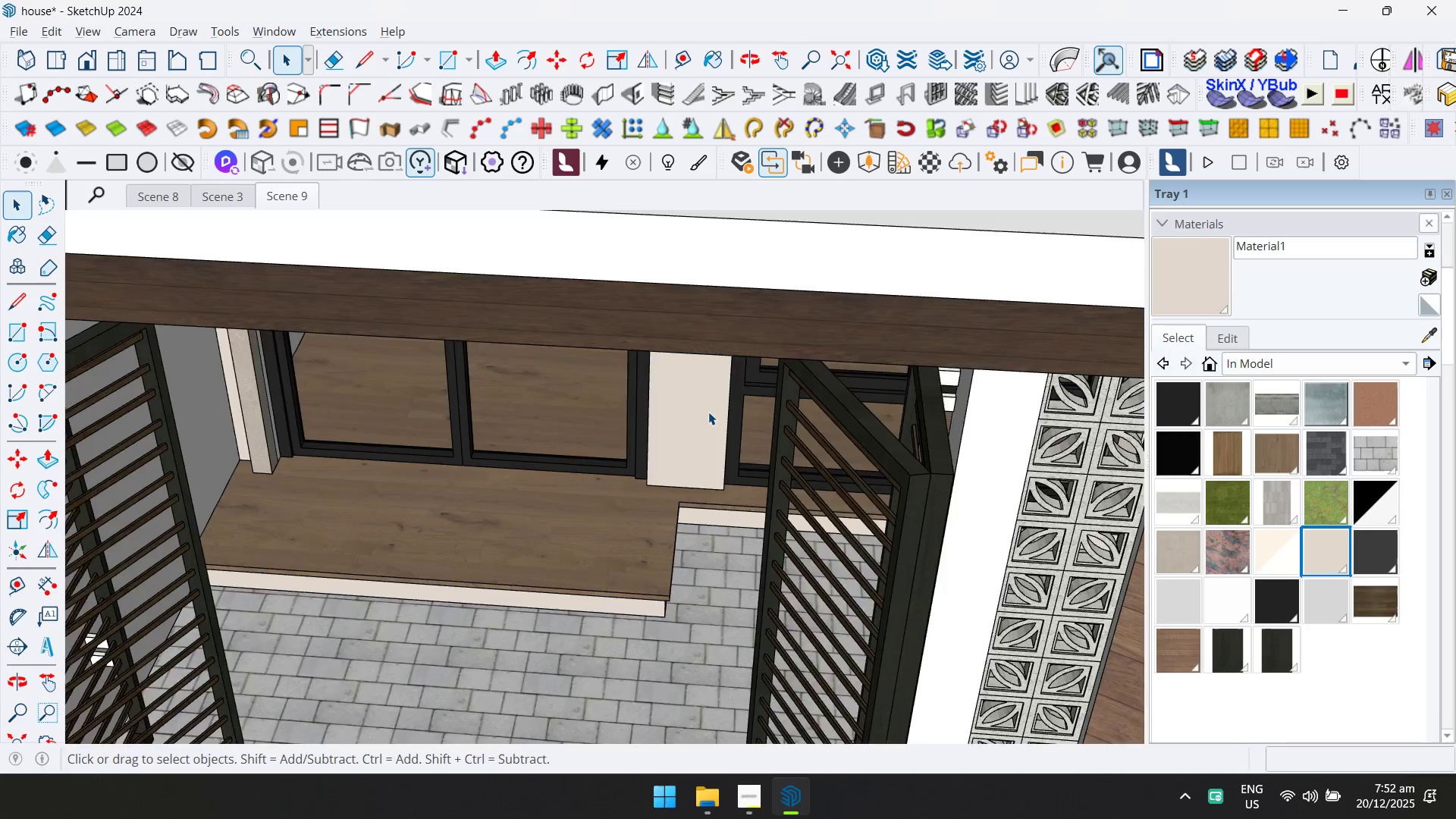 
key(Escape)
 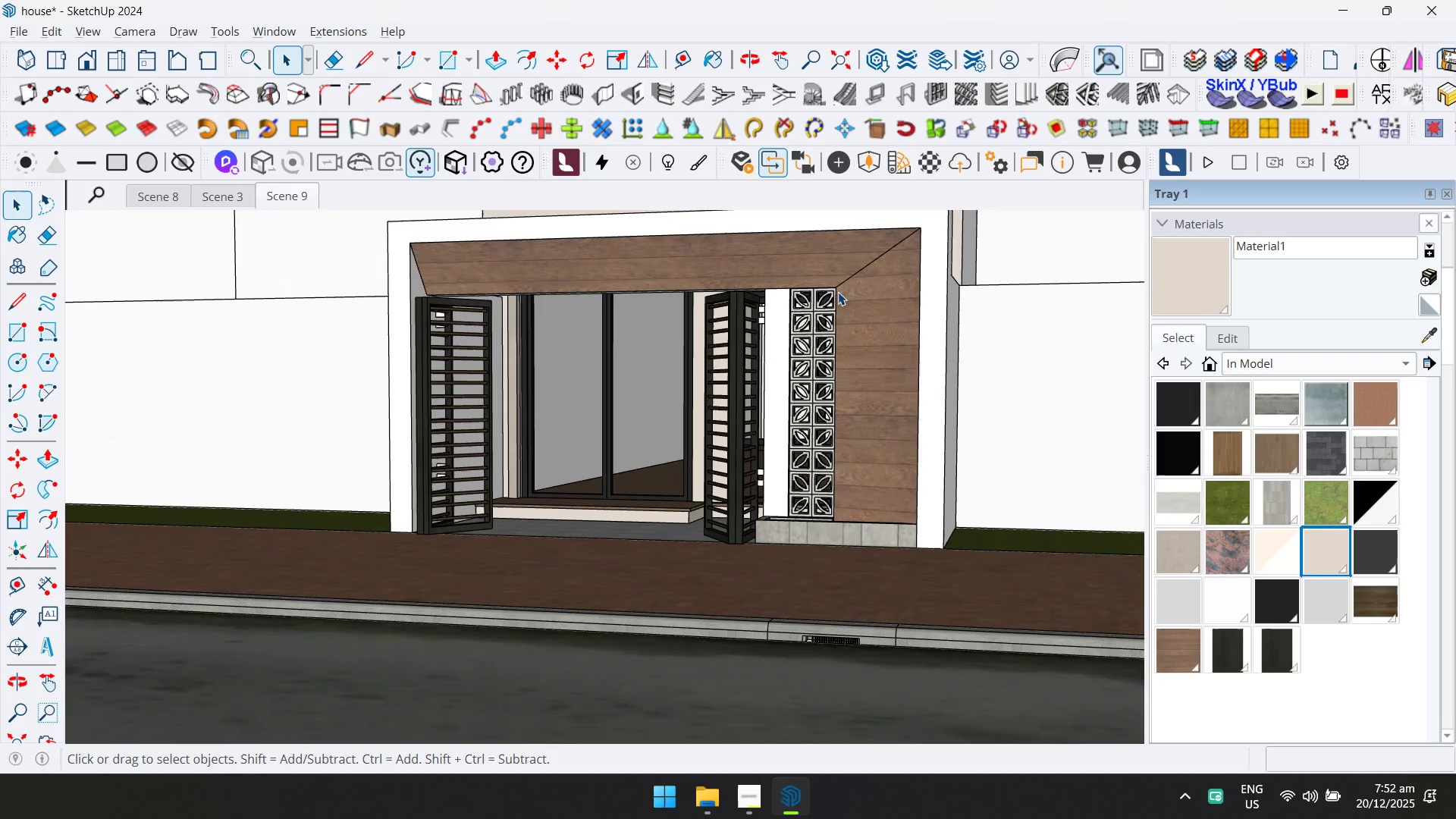 
scroll: coordinate [704, 421], scroll_direction: down, amount: 8.0
 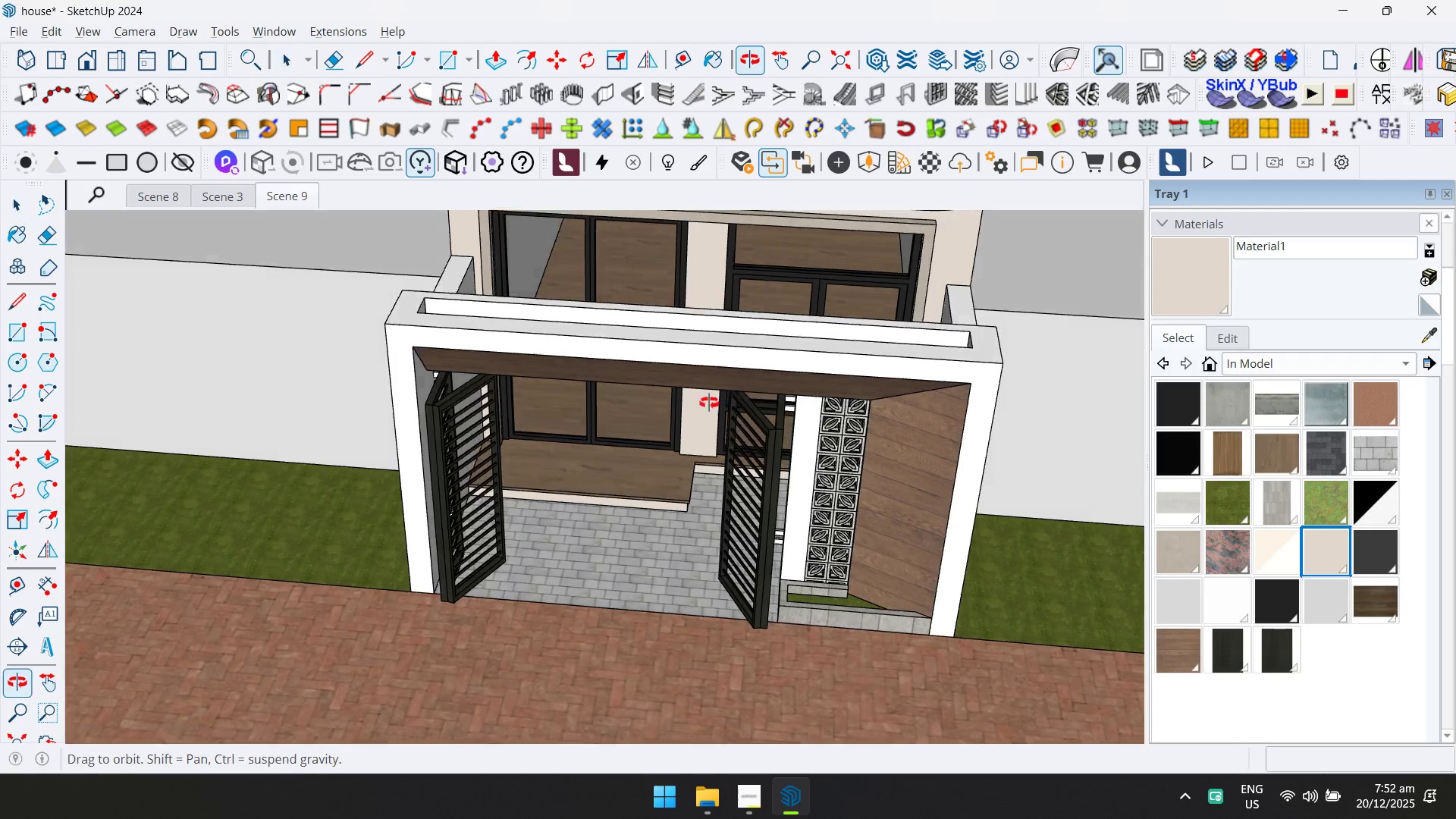 
double_click([762, 335])
 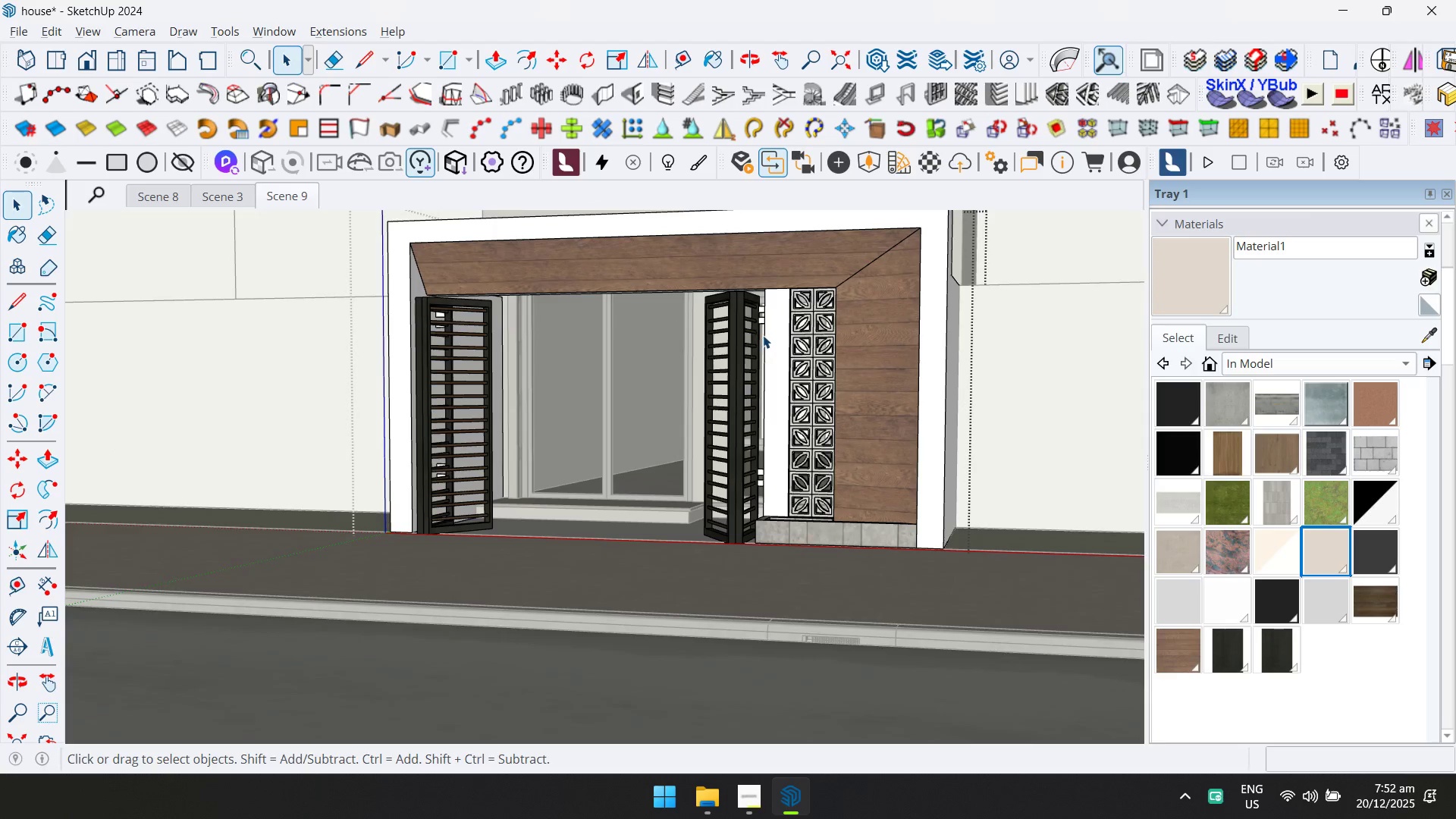 
triple_click([766, 334])
 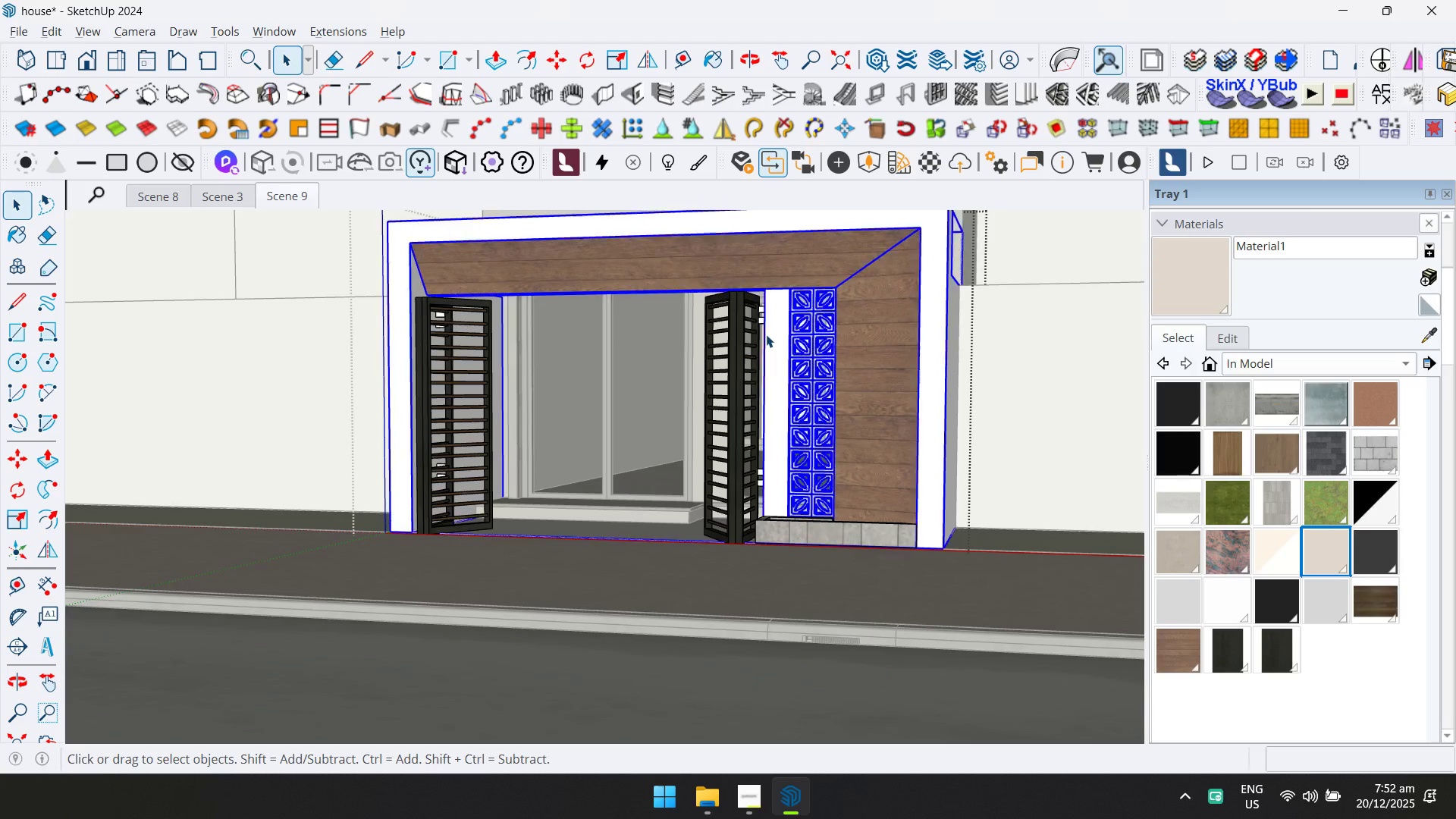 
triple_click([766, 334])
 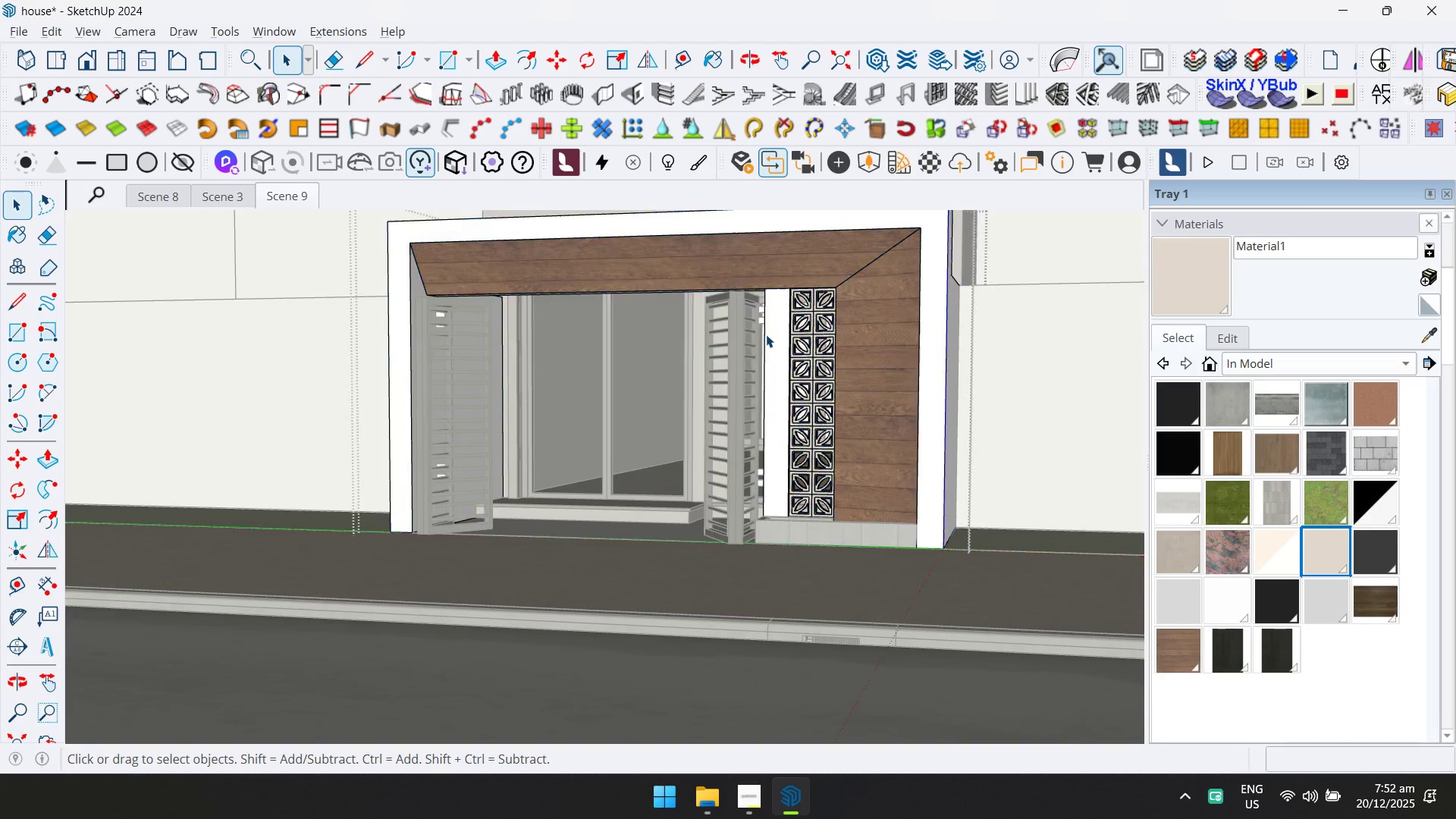 
triple_click([766, 334])
 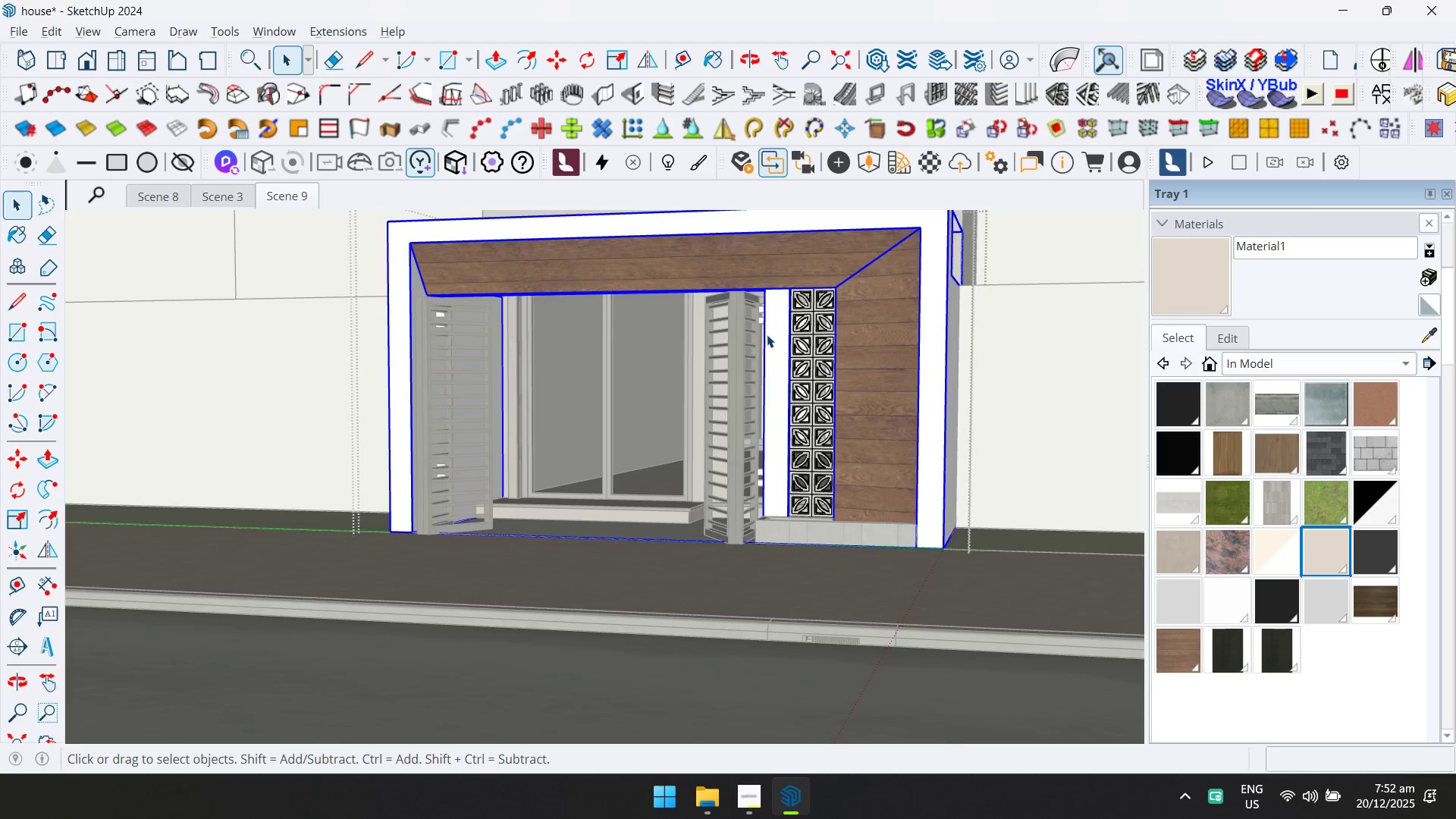 
triple_click([768, 334])
 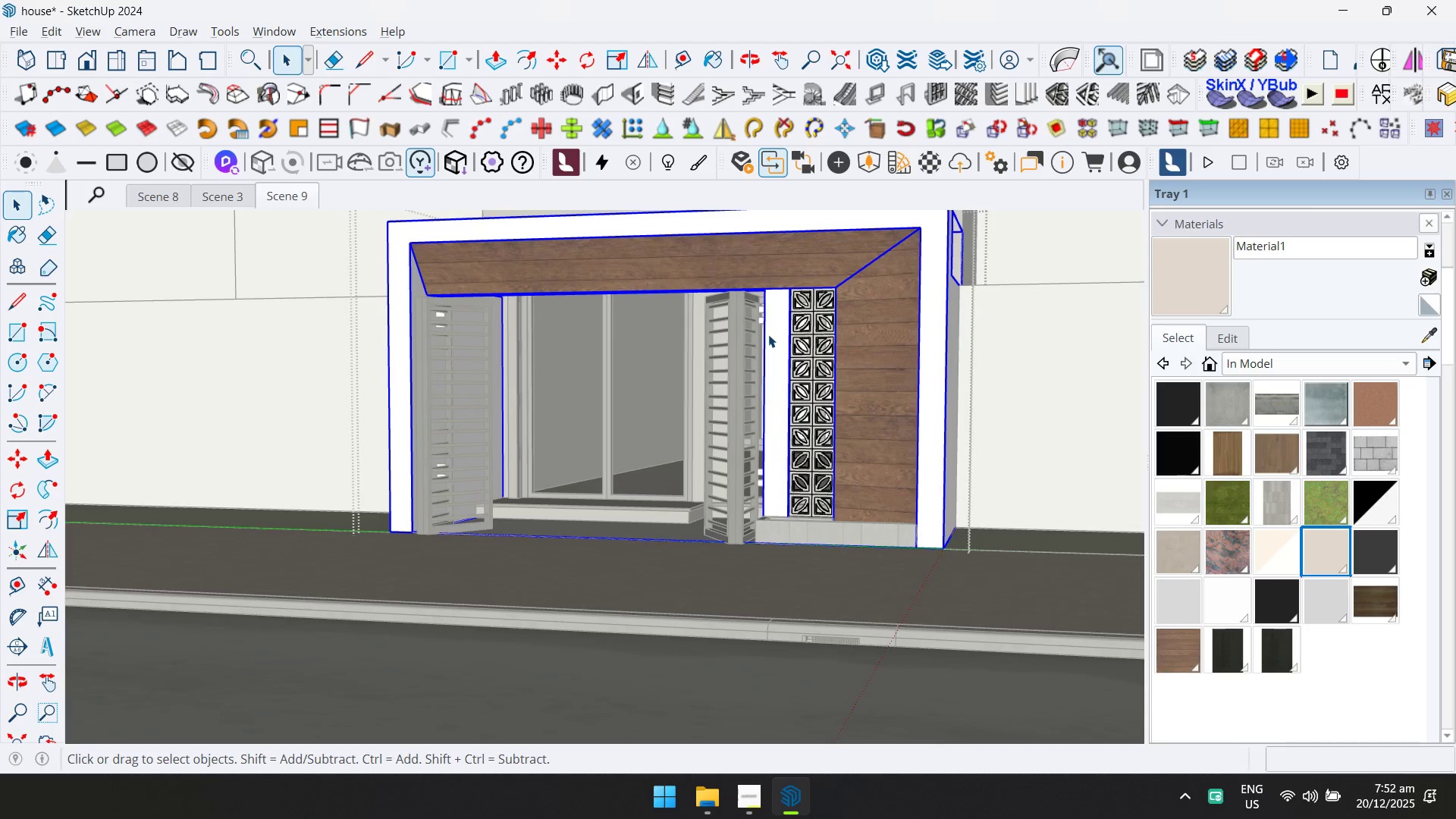 
triple_click([768, 334])
 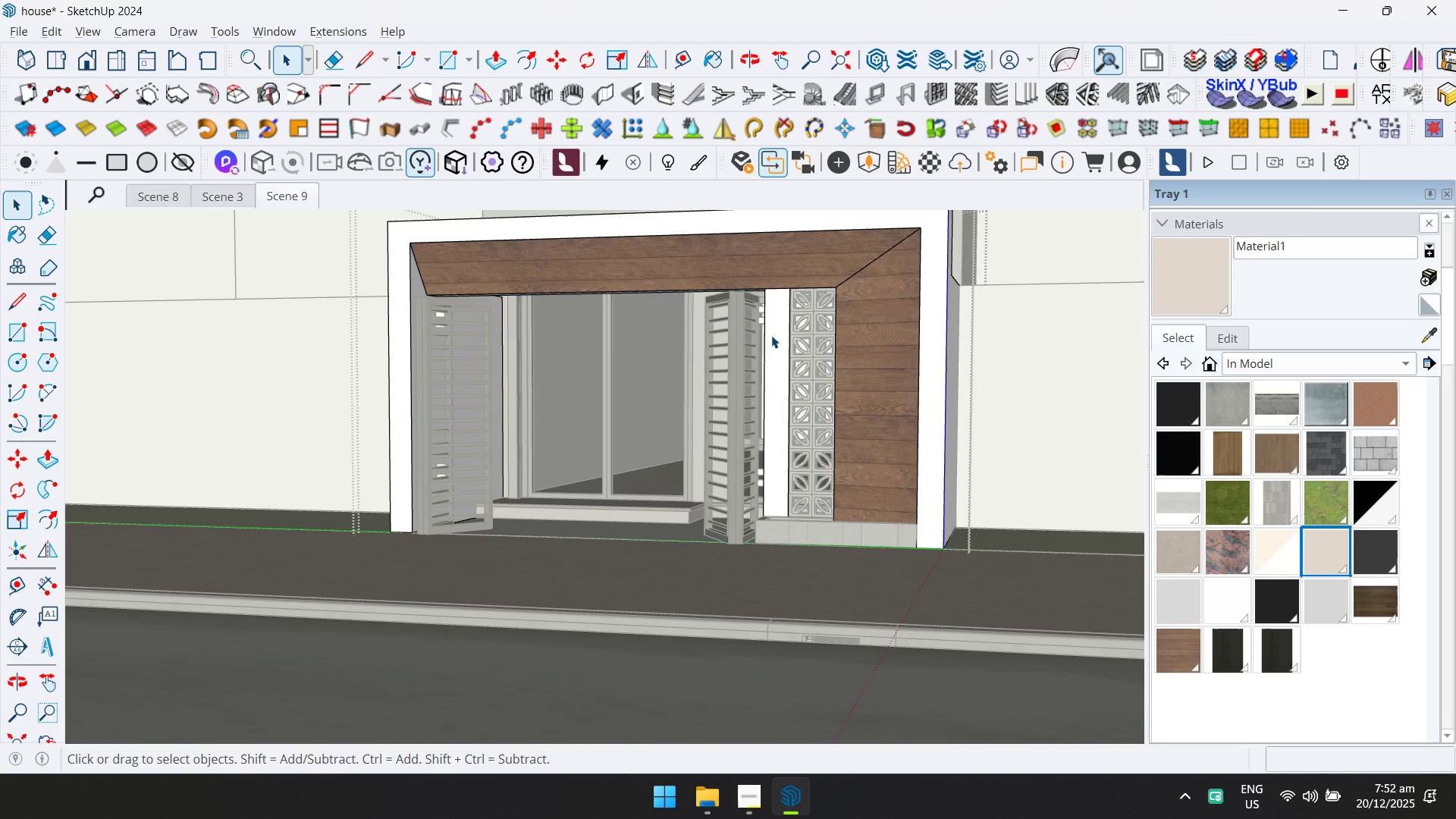 
triple_click([774, 337])
 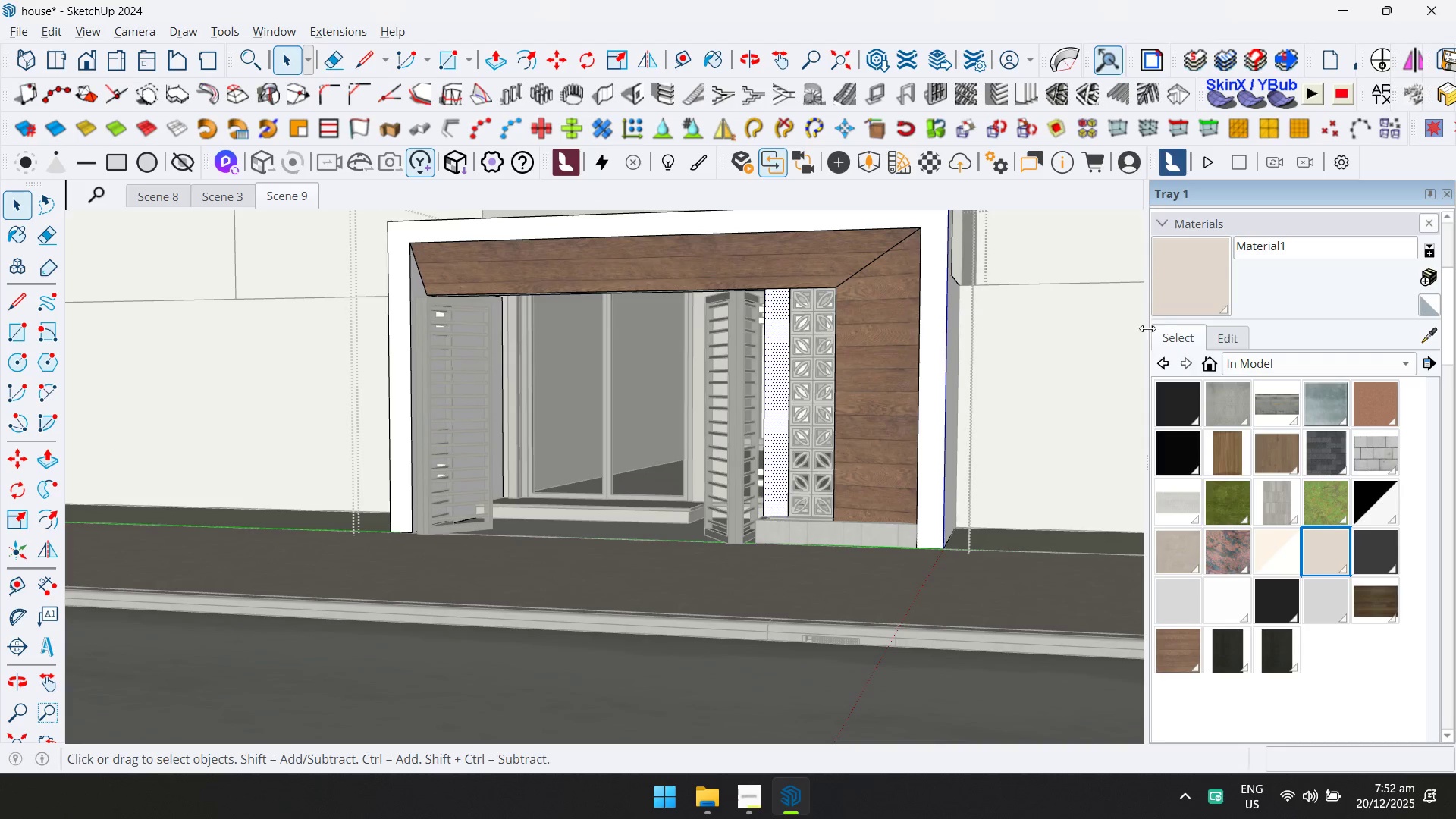 
hold_key(key=ControlLeft, duration=1.5)
left_click([774, 322])
 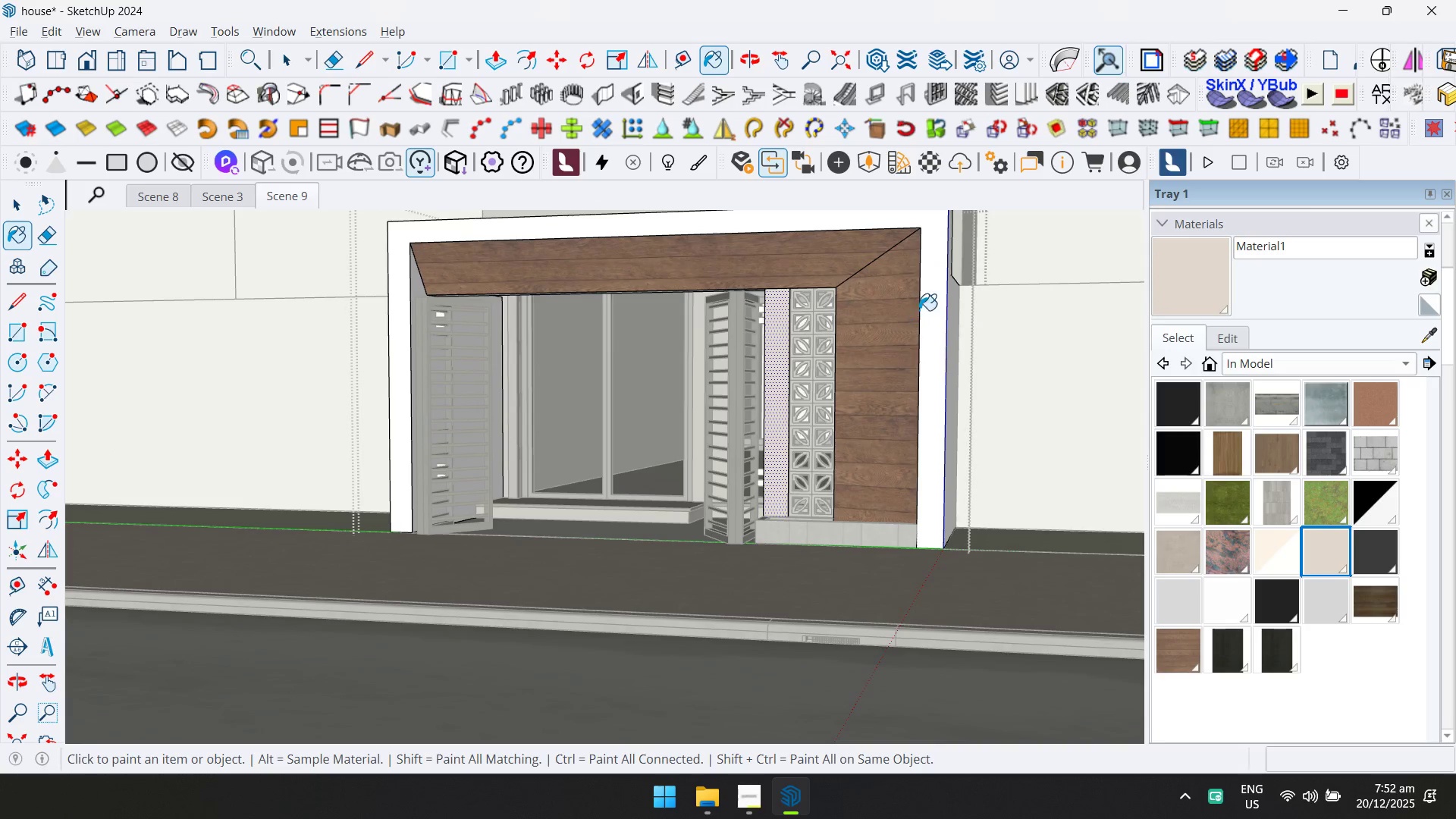 
hold_key(key=ControlLeft, duration=0.53)
 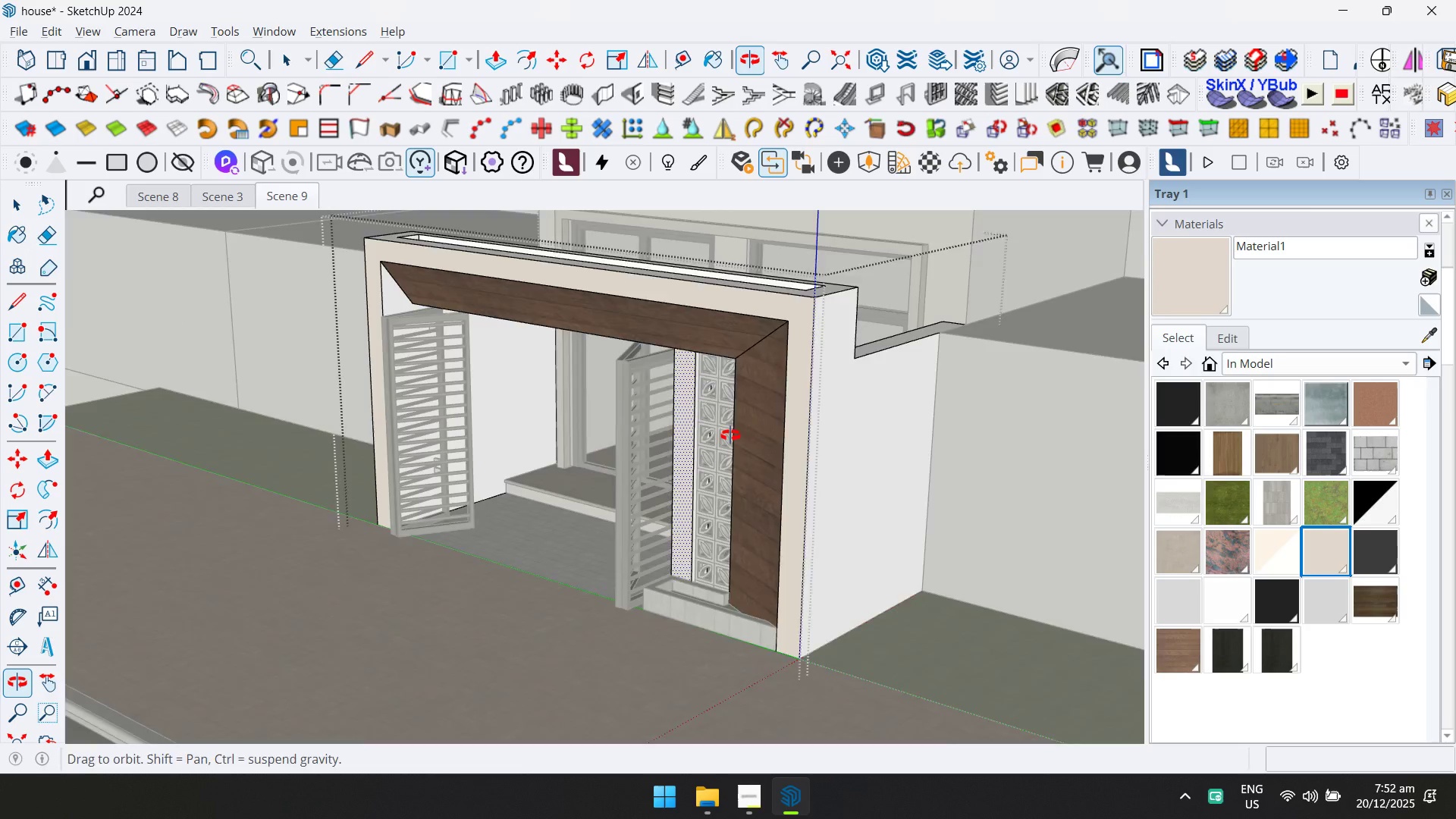 
hold_key(key=ControlLeft, duration=0.56)
 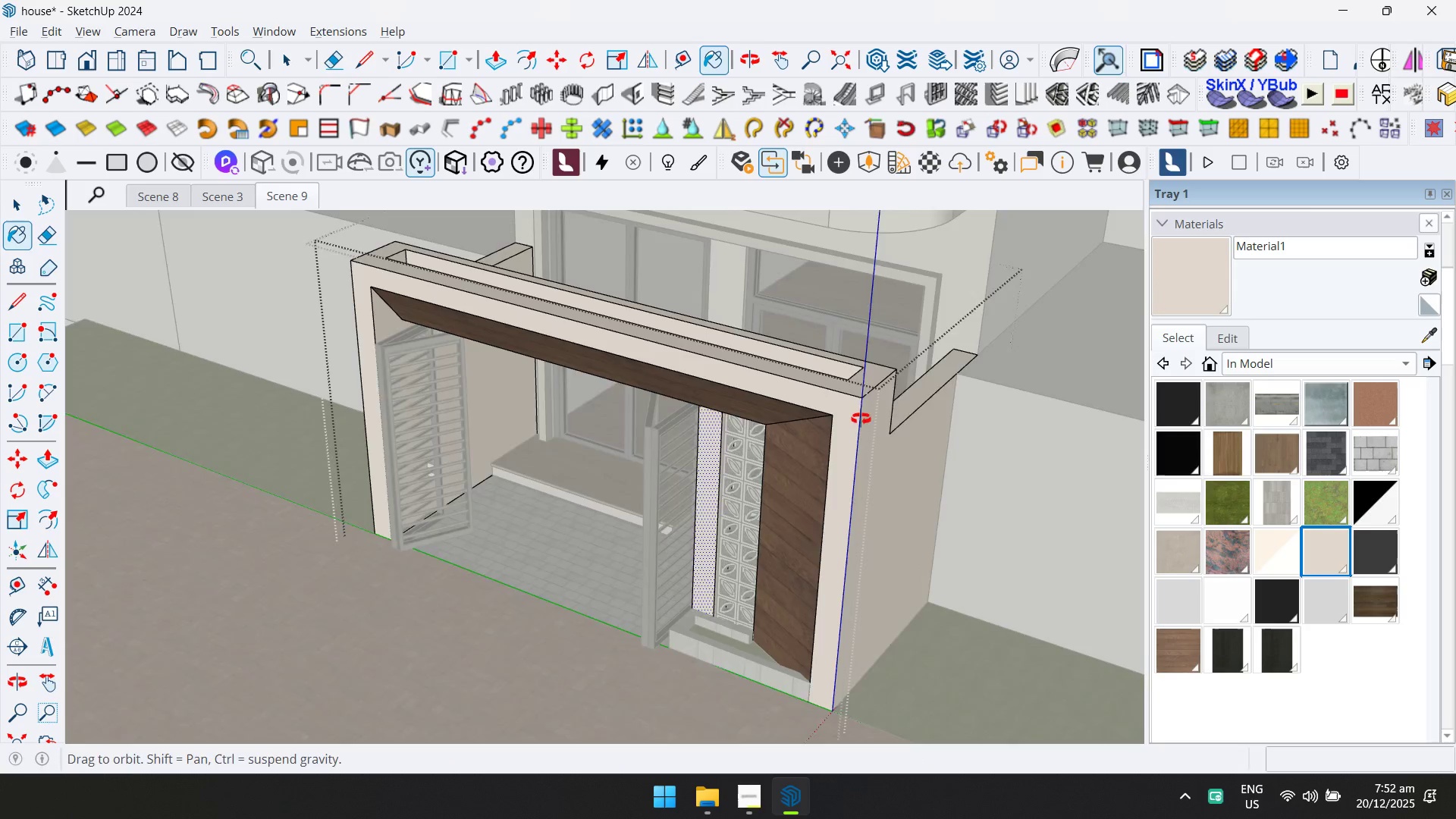 
key(Space)
 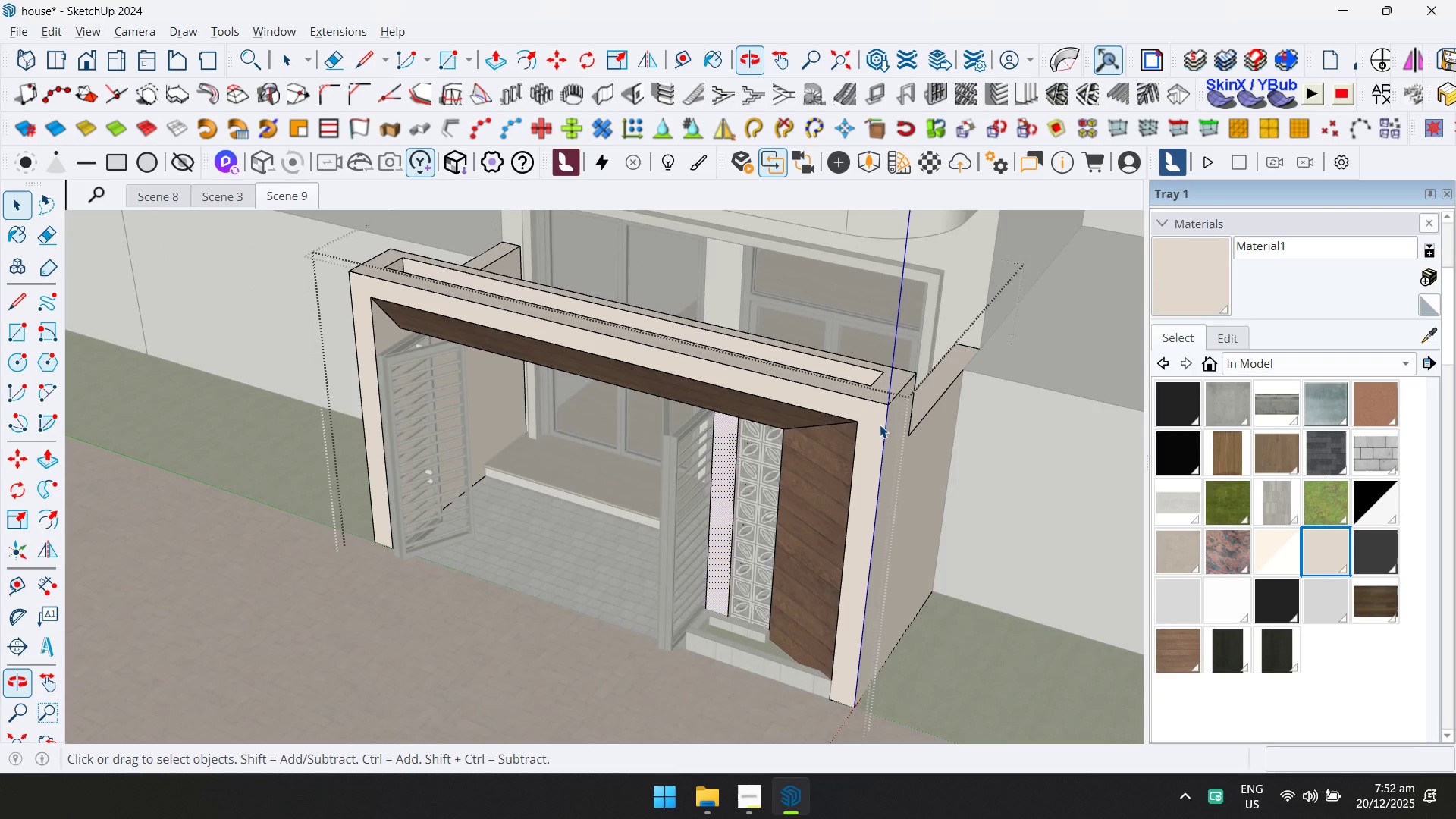 
key(Escape)
 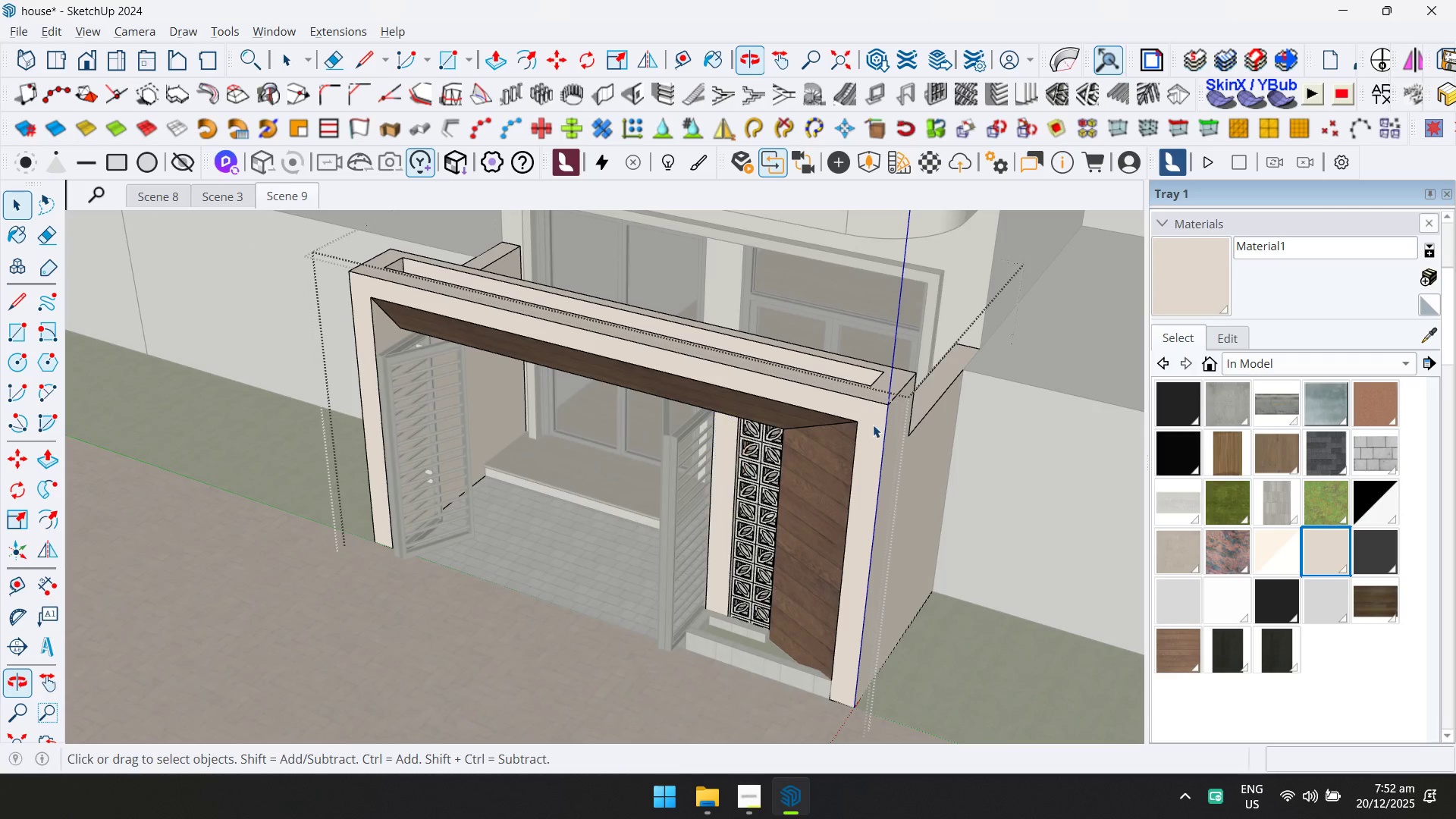 
key(Escape)
 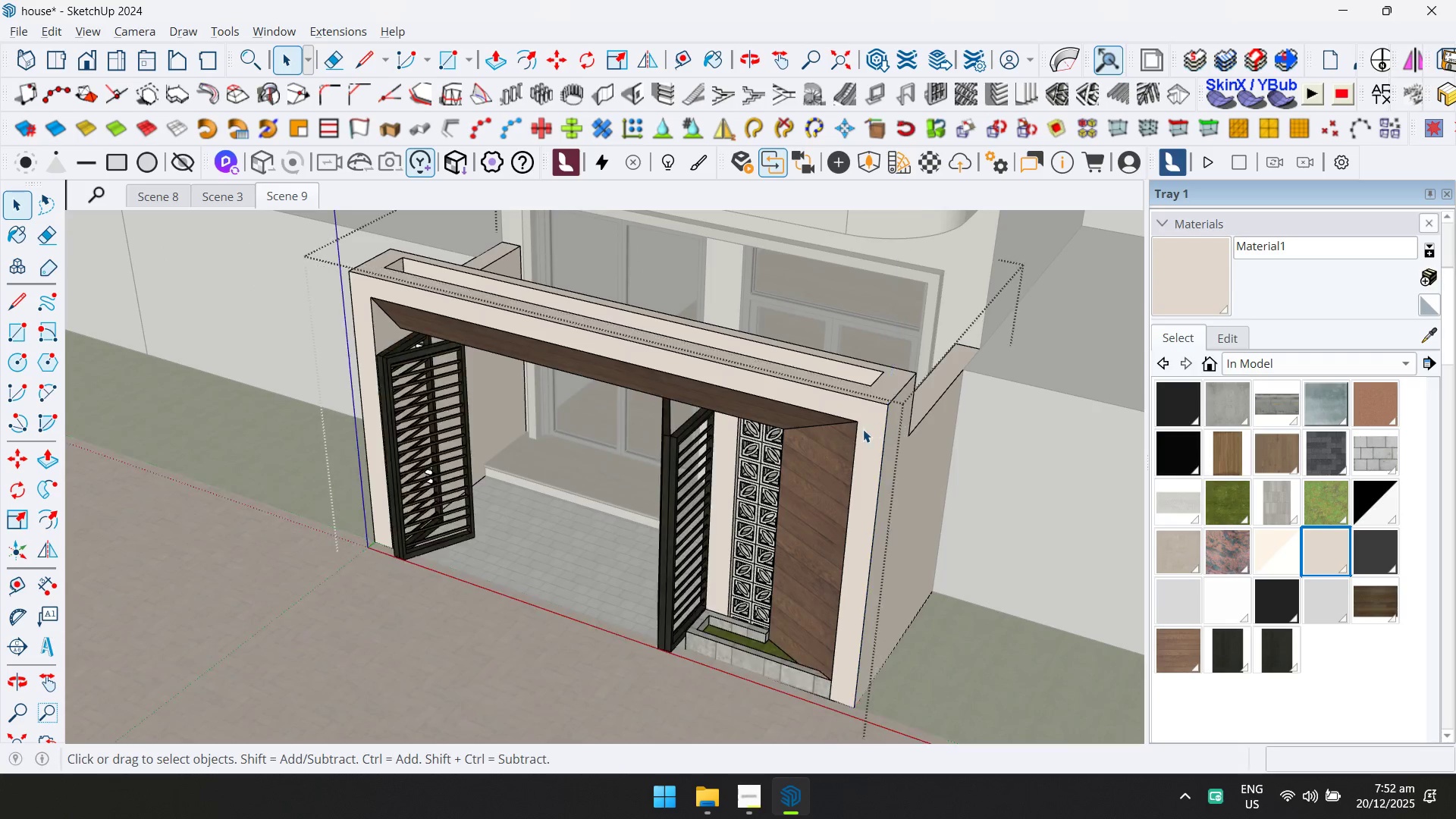 
key(Escape)
 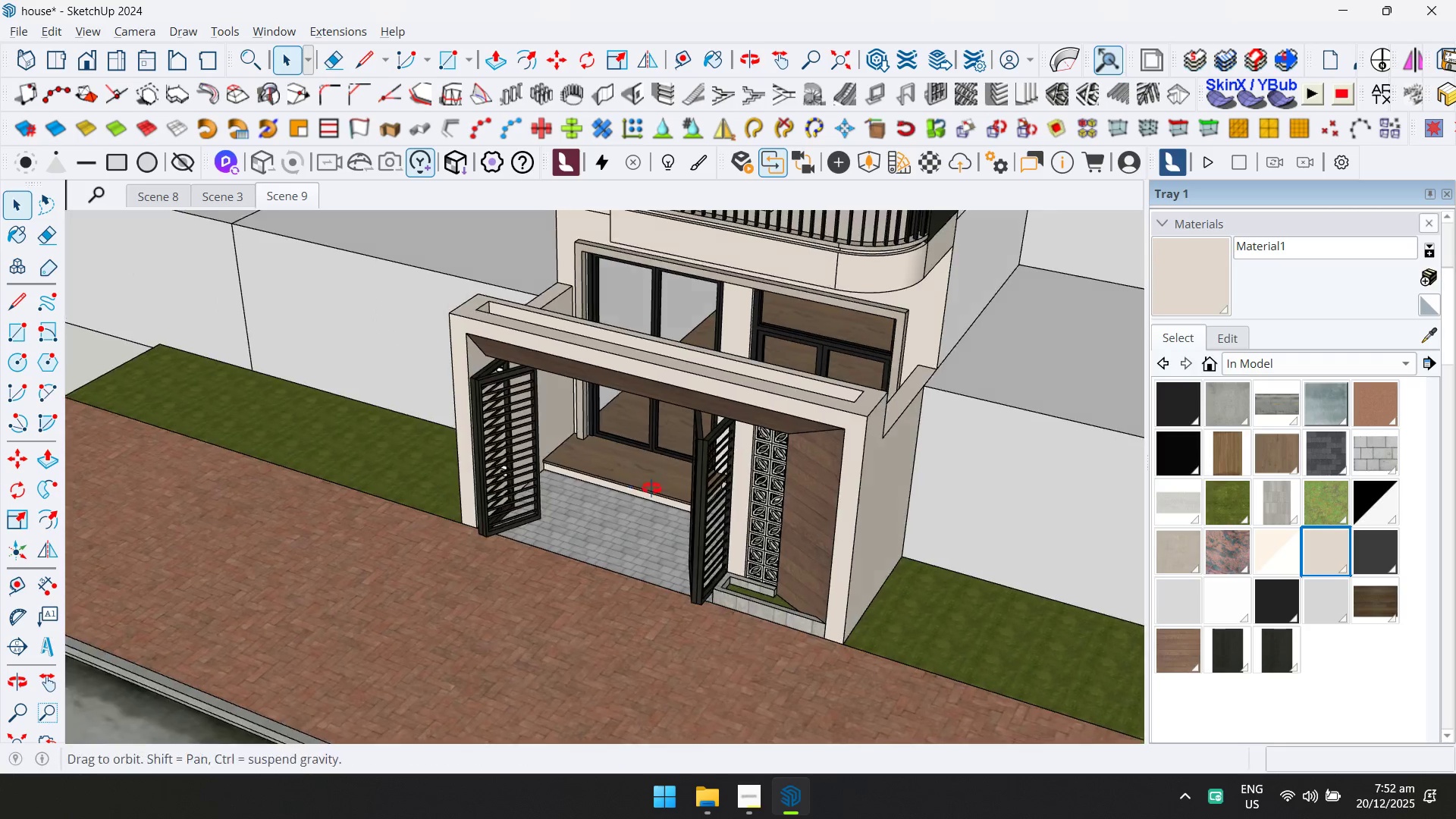 
scroll: coordinate [765, 453], scroll_direction: down, amount: 3.0
 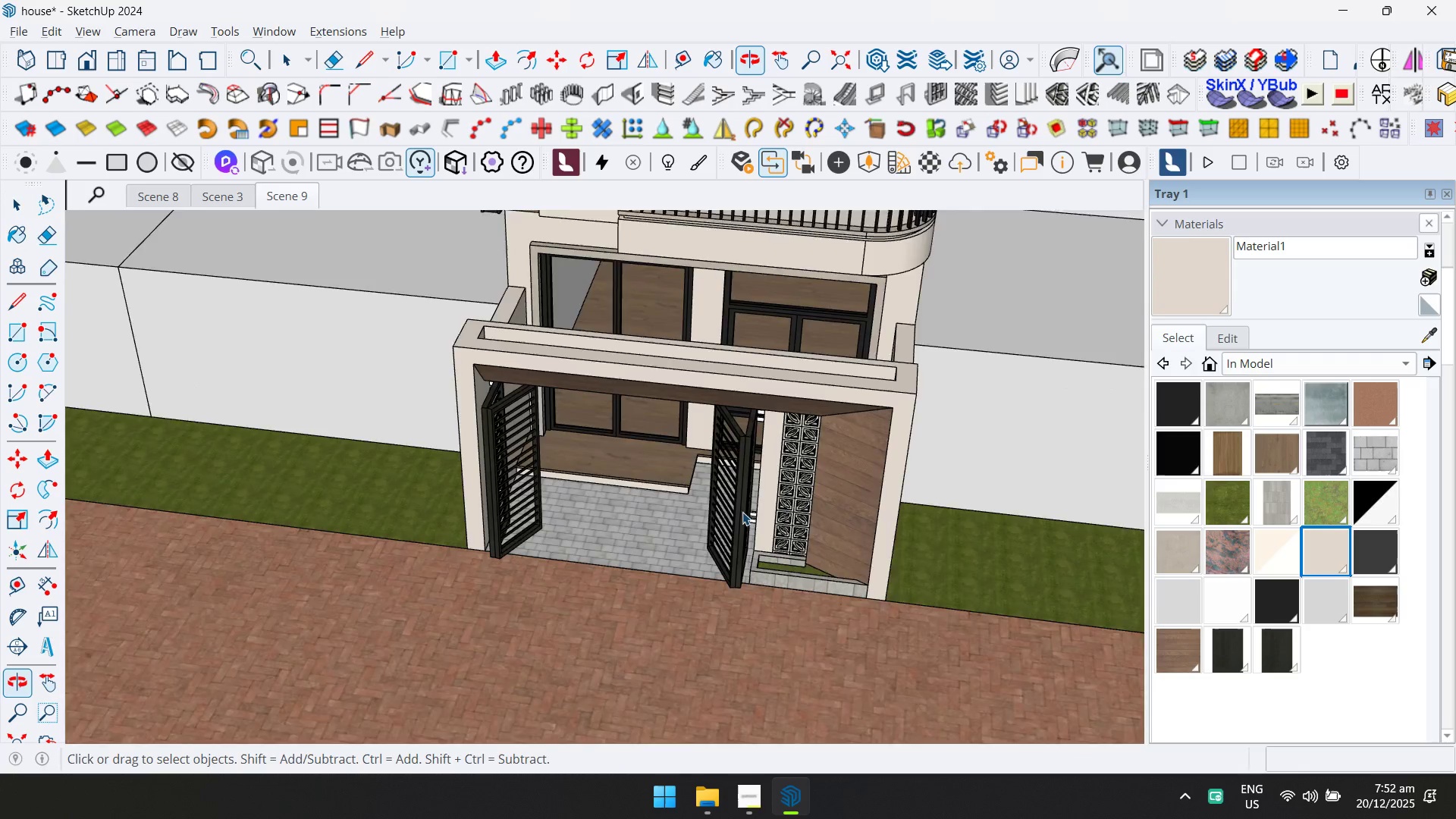 
double_click([654, 537])
 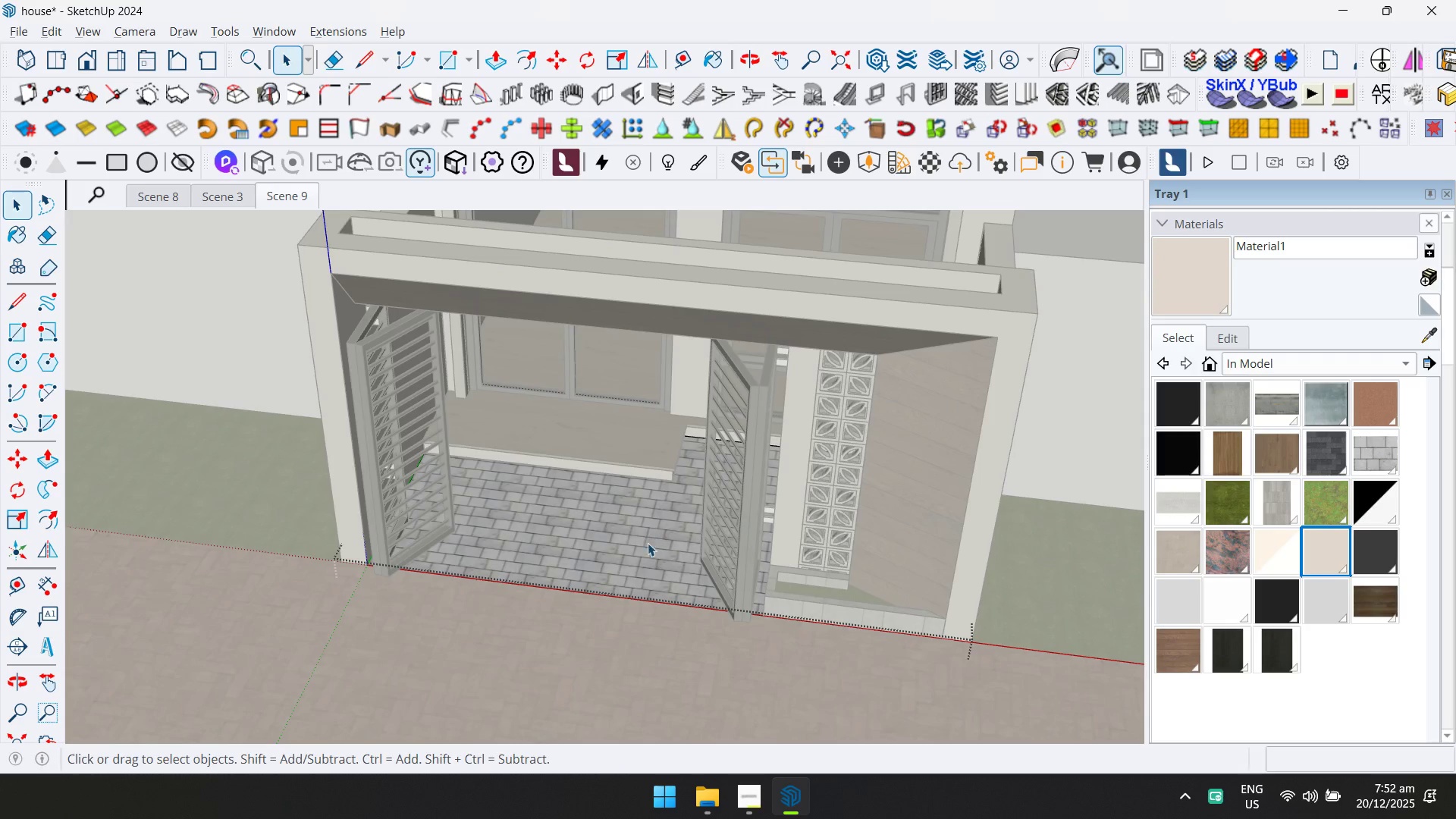 
scroll: coordinate [698, 531], scroll_direction: up, amount: 4.0
 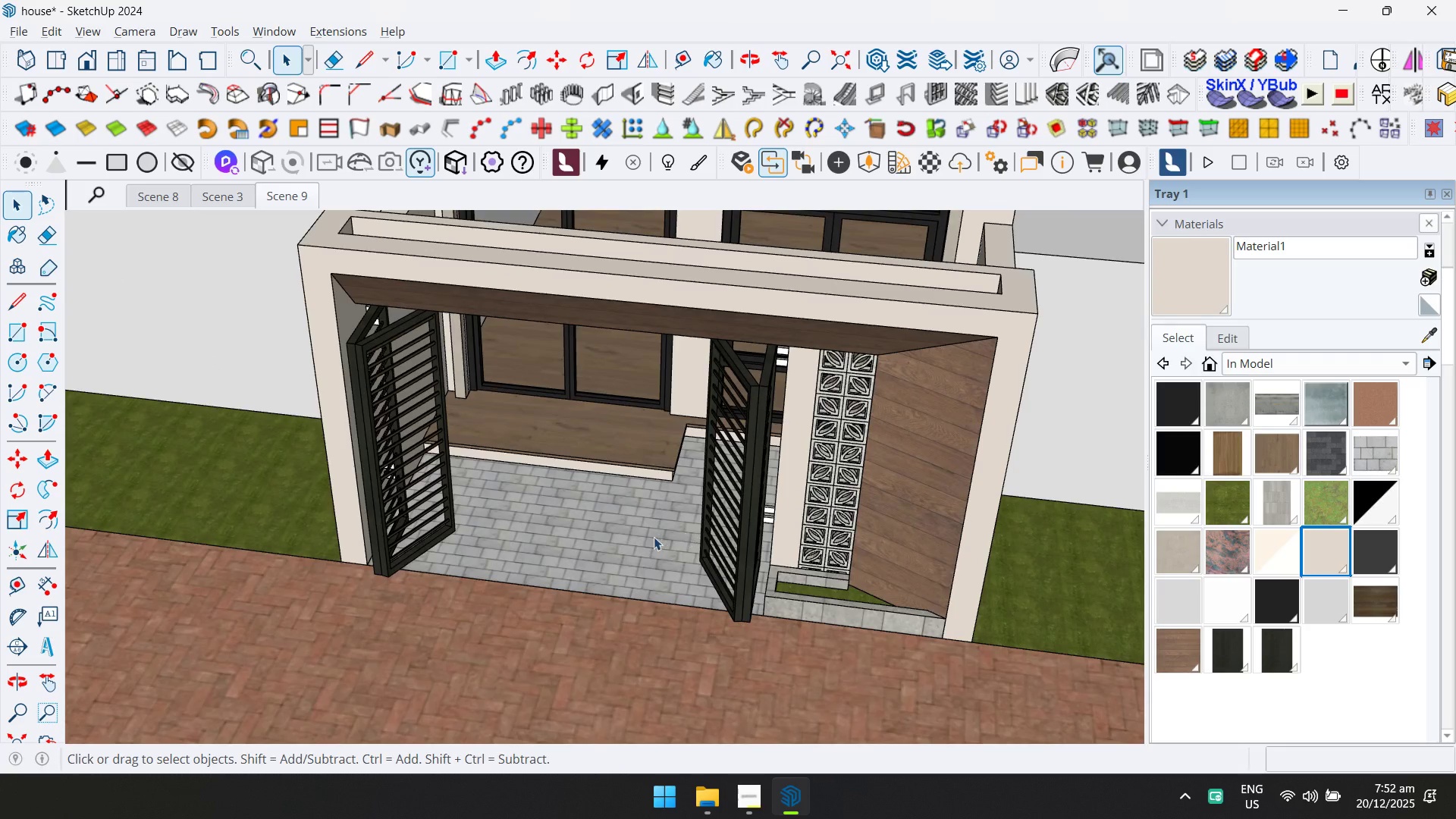 
triple_click([639, 547])
 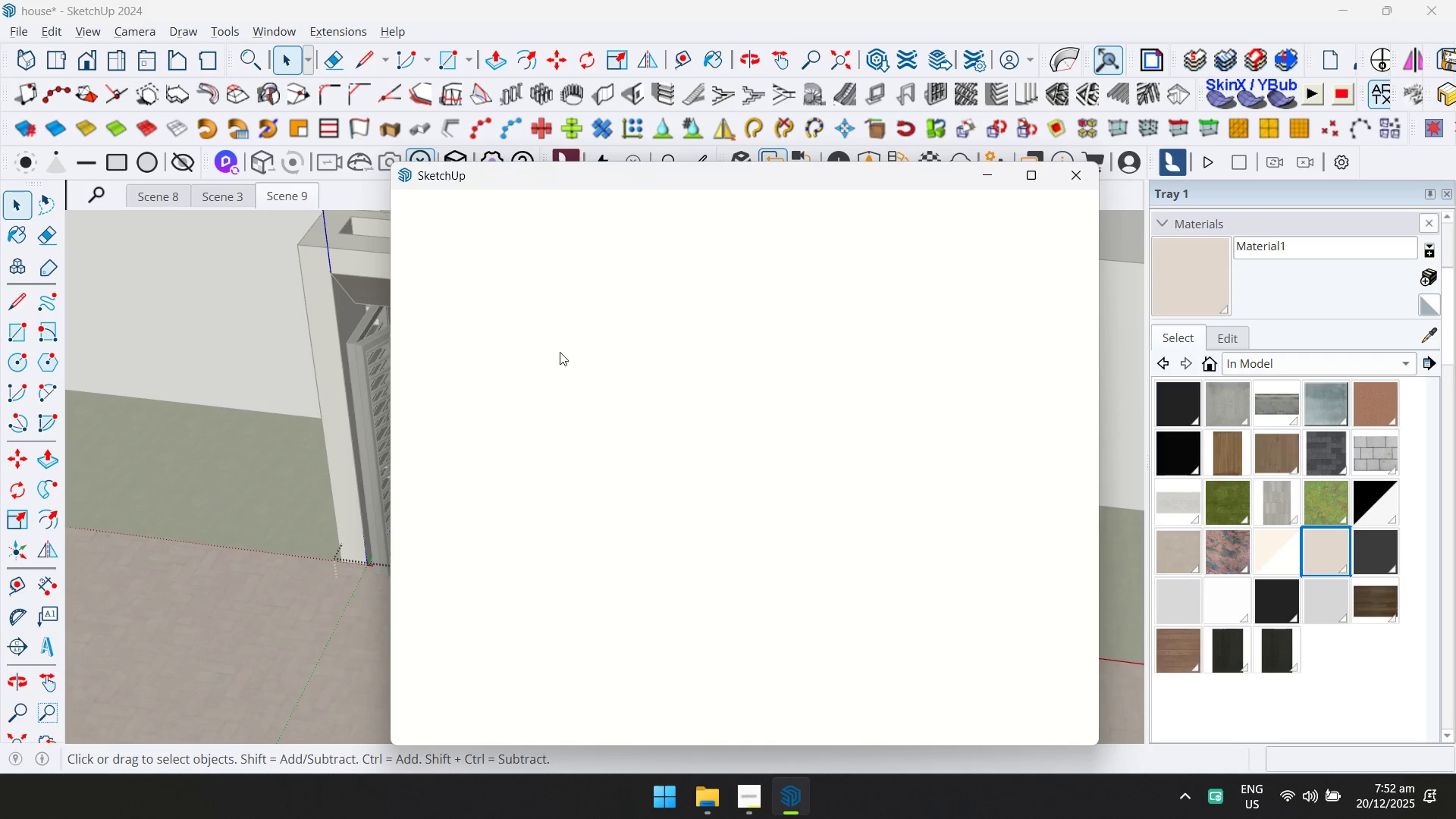 
left_click([554, 243])
 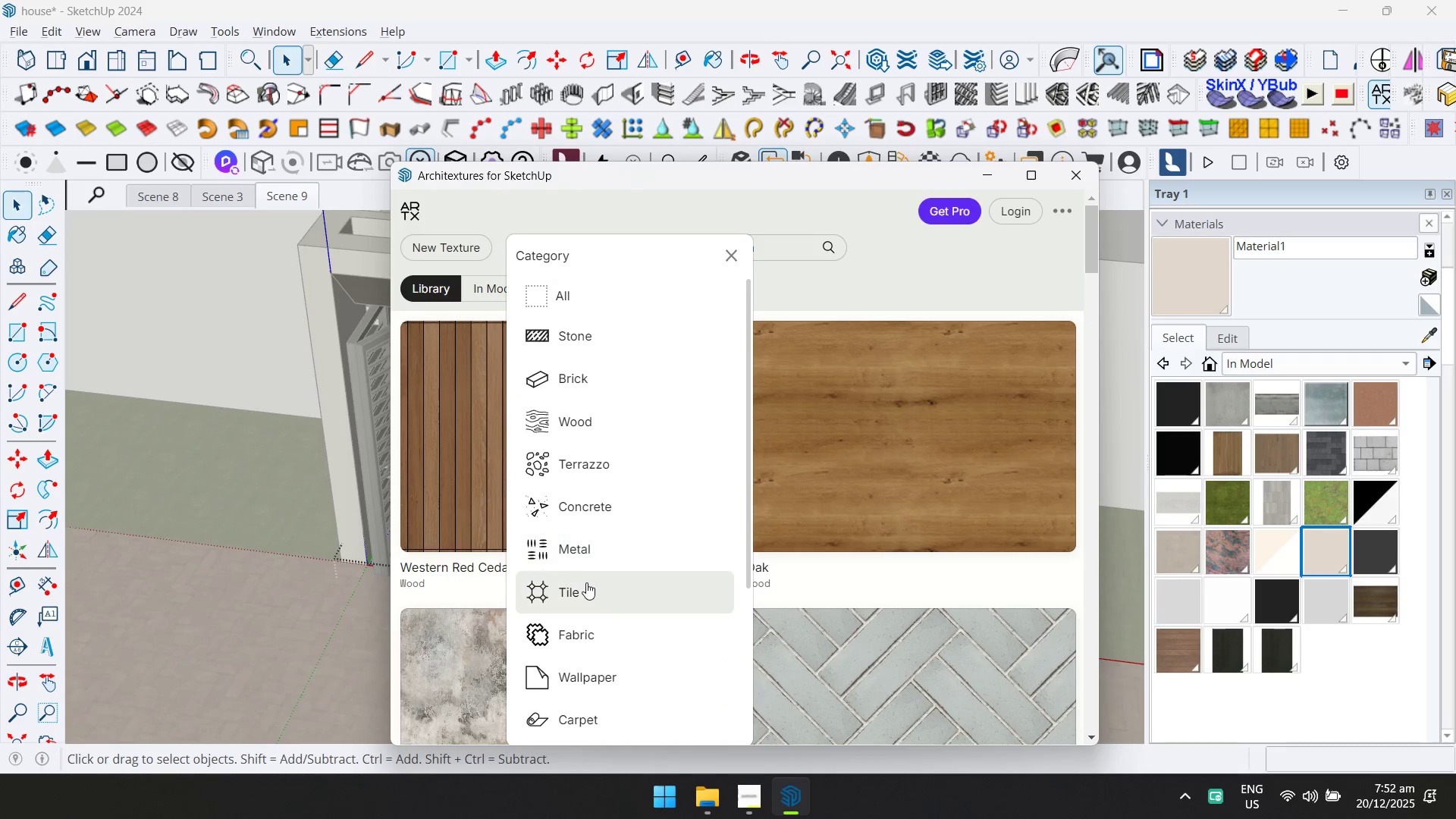 
scroll: coordinate [598, 603], scroll_direction: down, amount: 1.0
 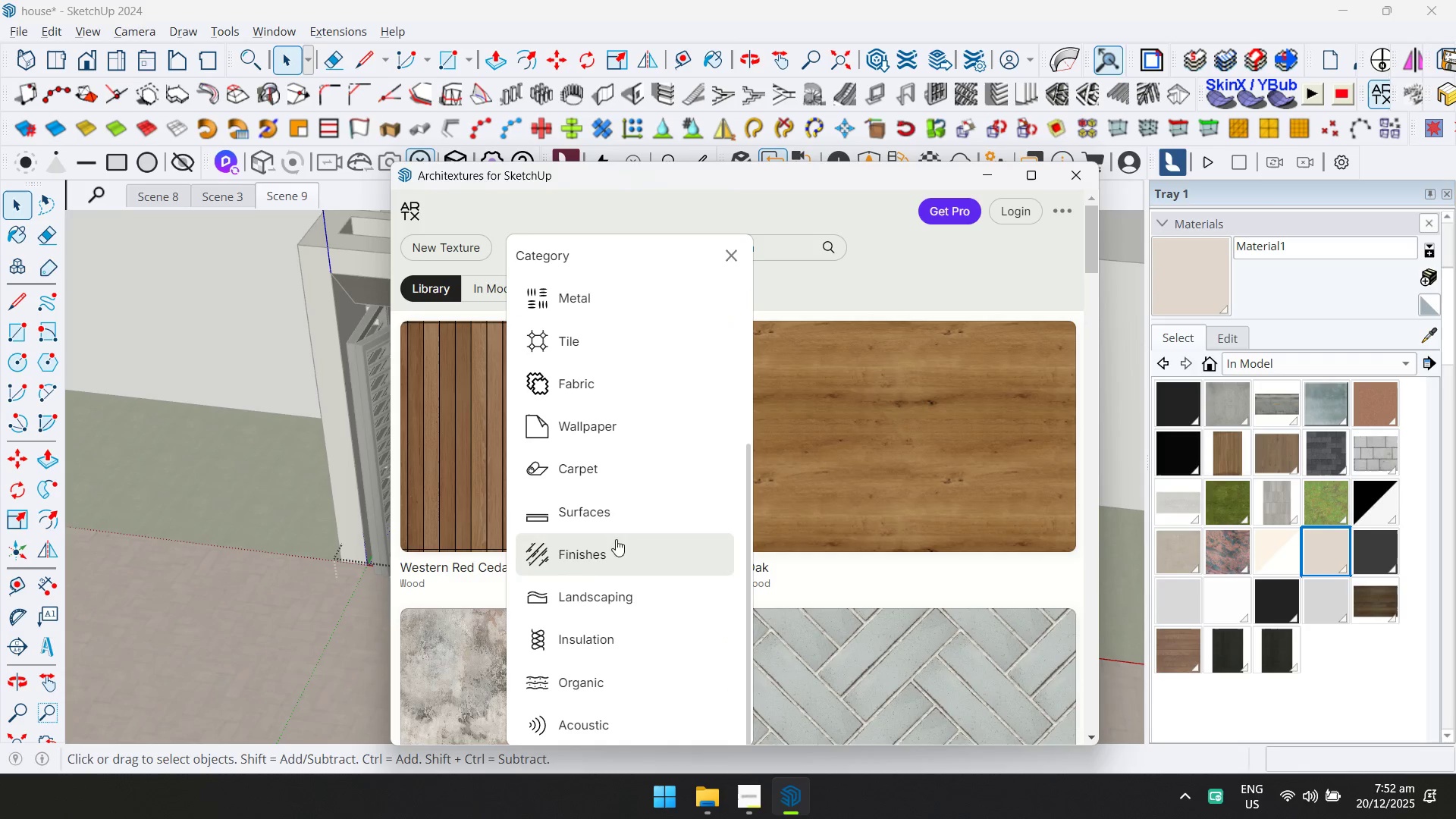 
scroll: coordinate [625, 483], scroll_direction: up, amount: 1.0
 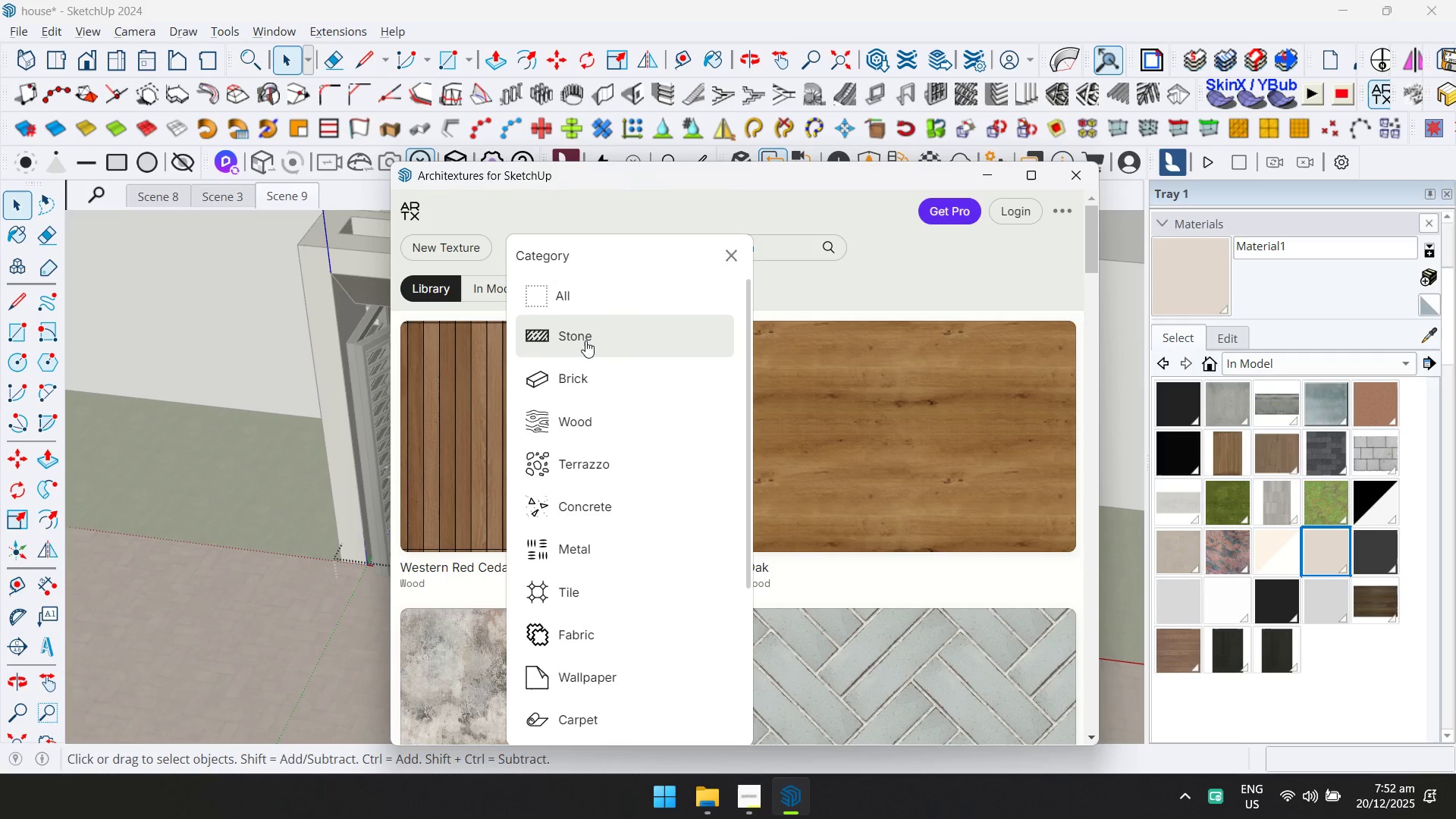 
scroll: coordinate [558, 497], scroll_direction: down, amount: 2.0
 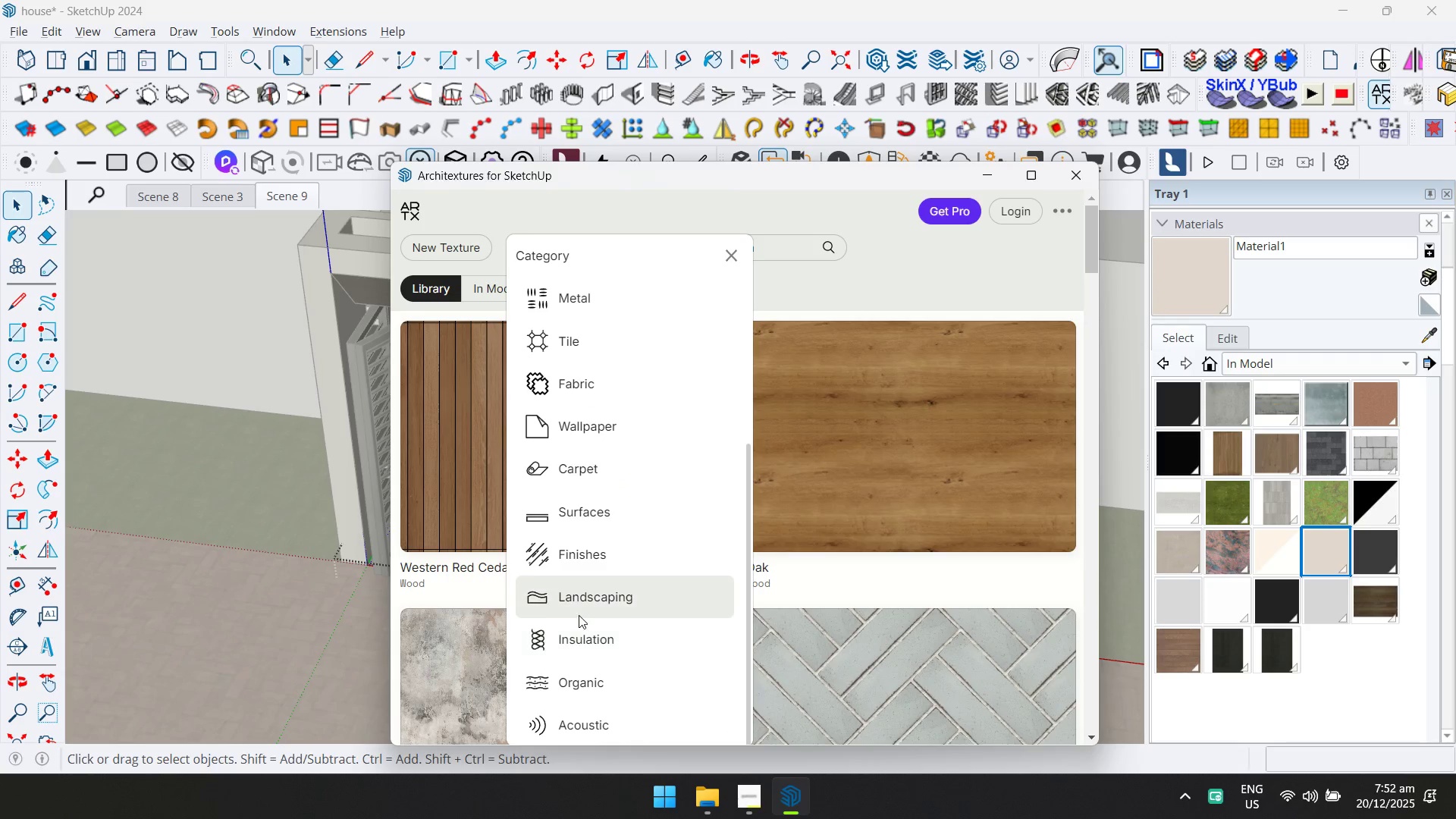 
left_click([581, 603])
 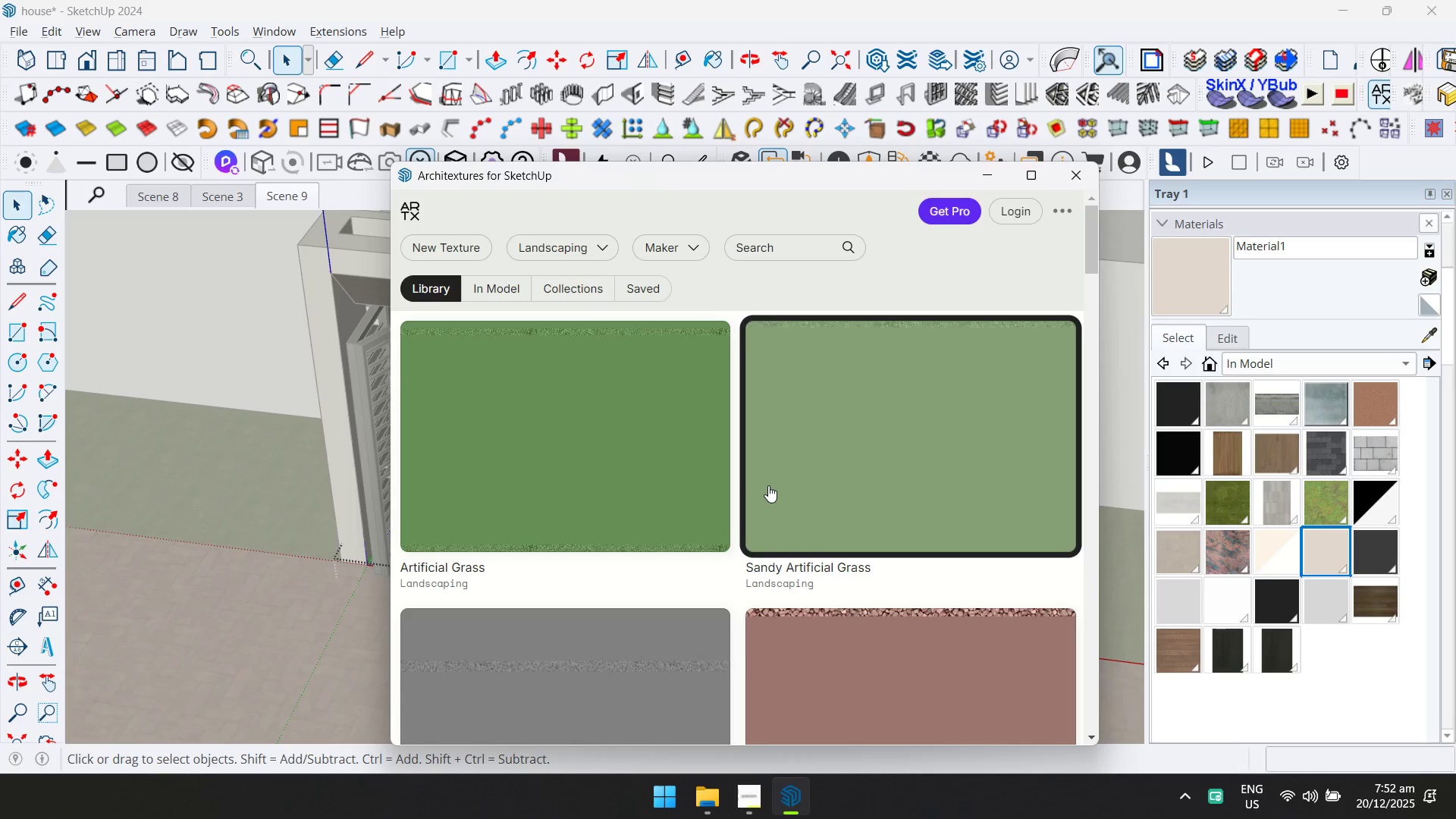 
scroll: coordinate [765, 490], scroll_direction: down, amount: 10.0
 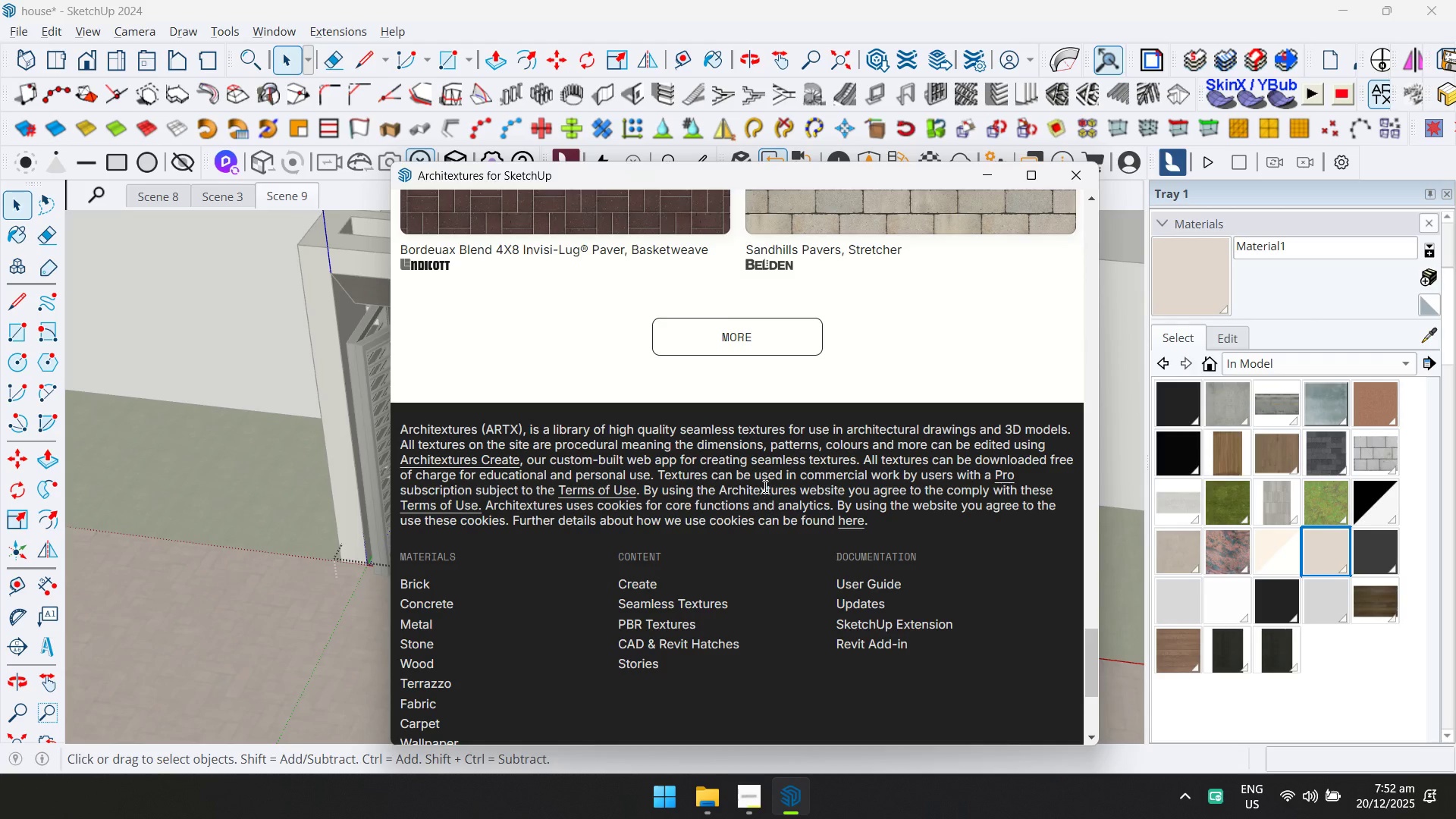 
scroll: coordinate [764, 486], scroll_direction: up, amount: 1.0
 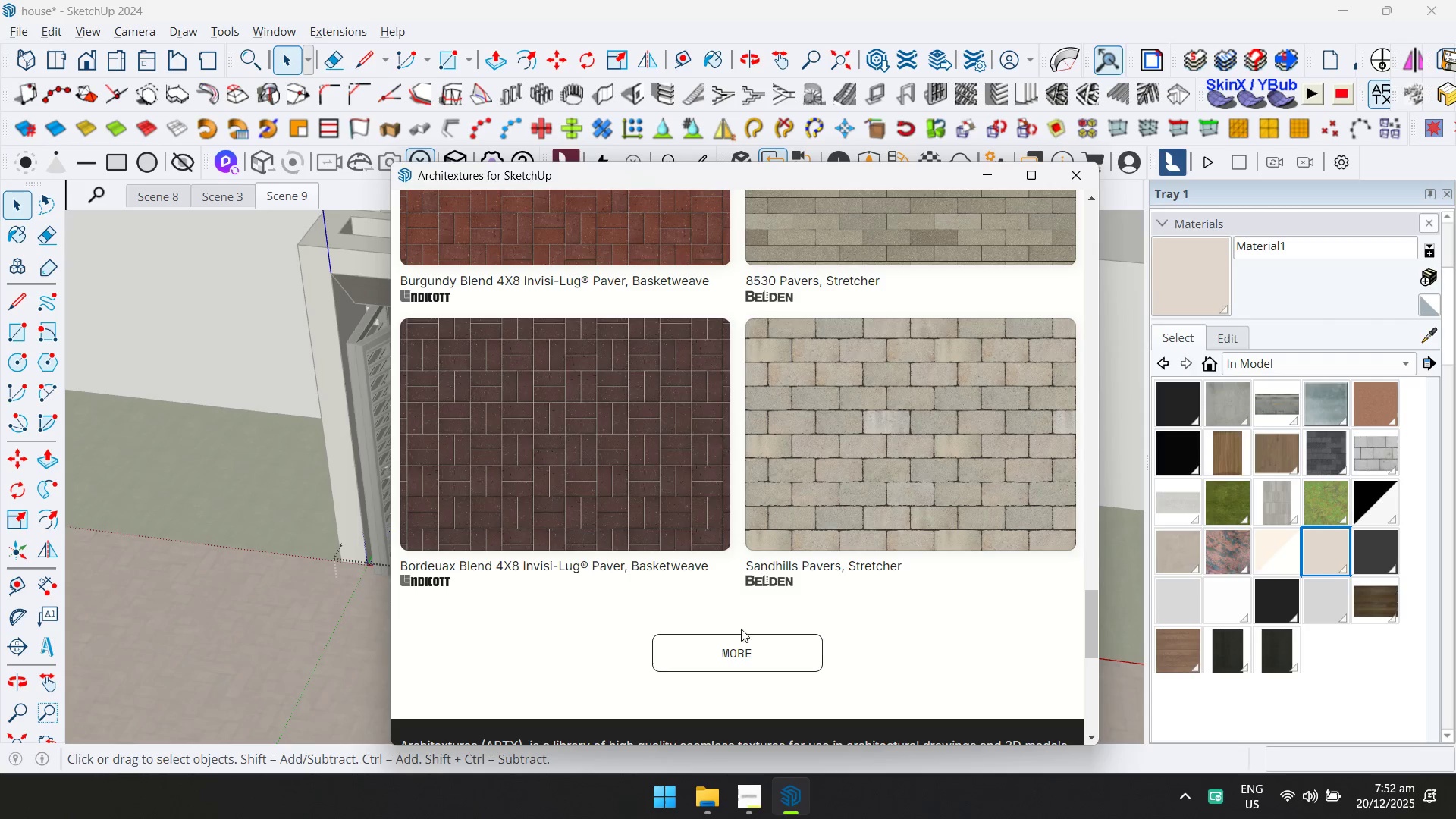 
left_click([730, 655])
 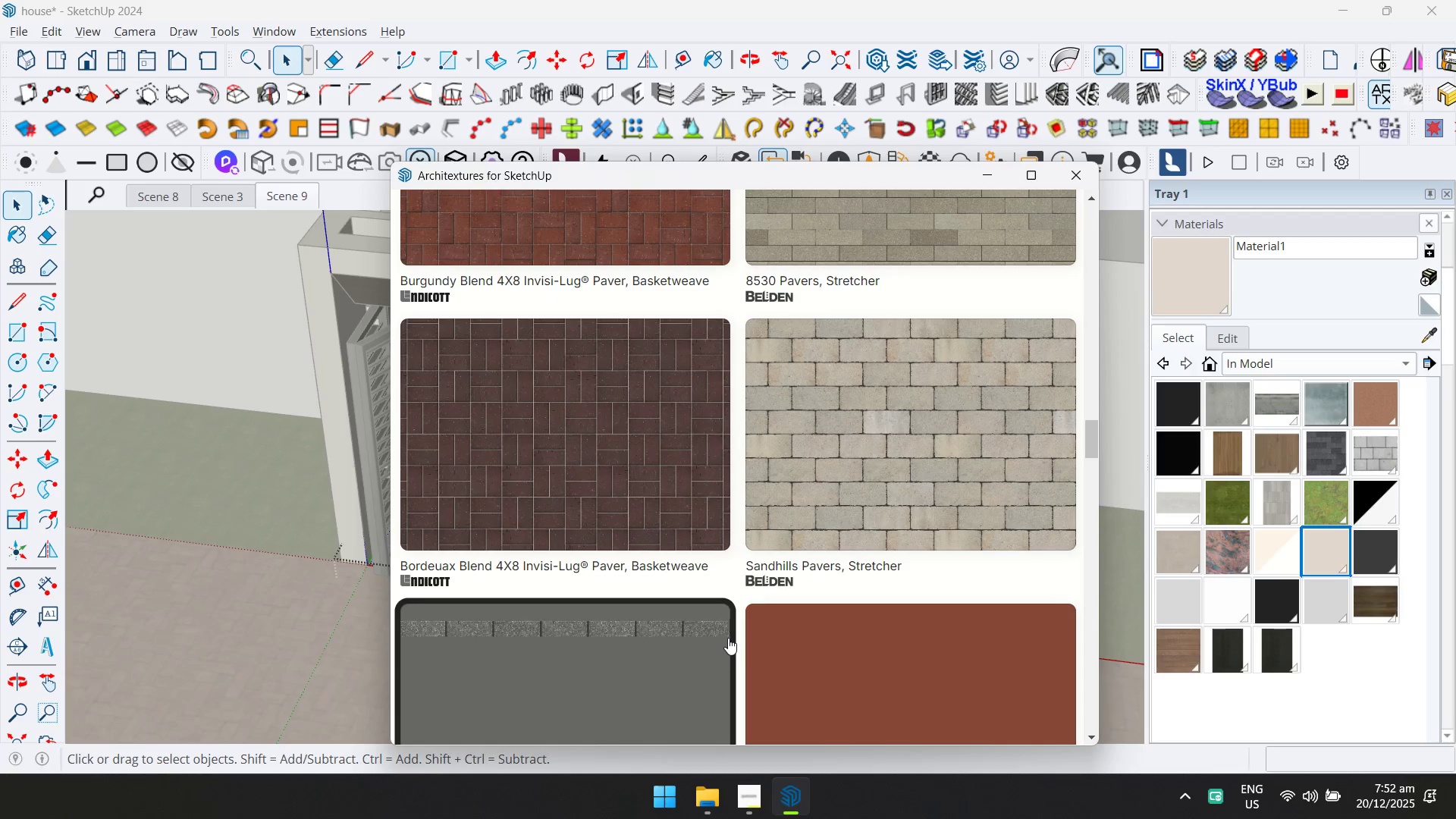 
scroll: coordinate [728, 617], scroll_direction: down, amount: 3.0
 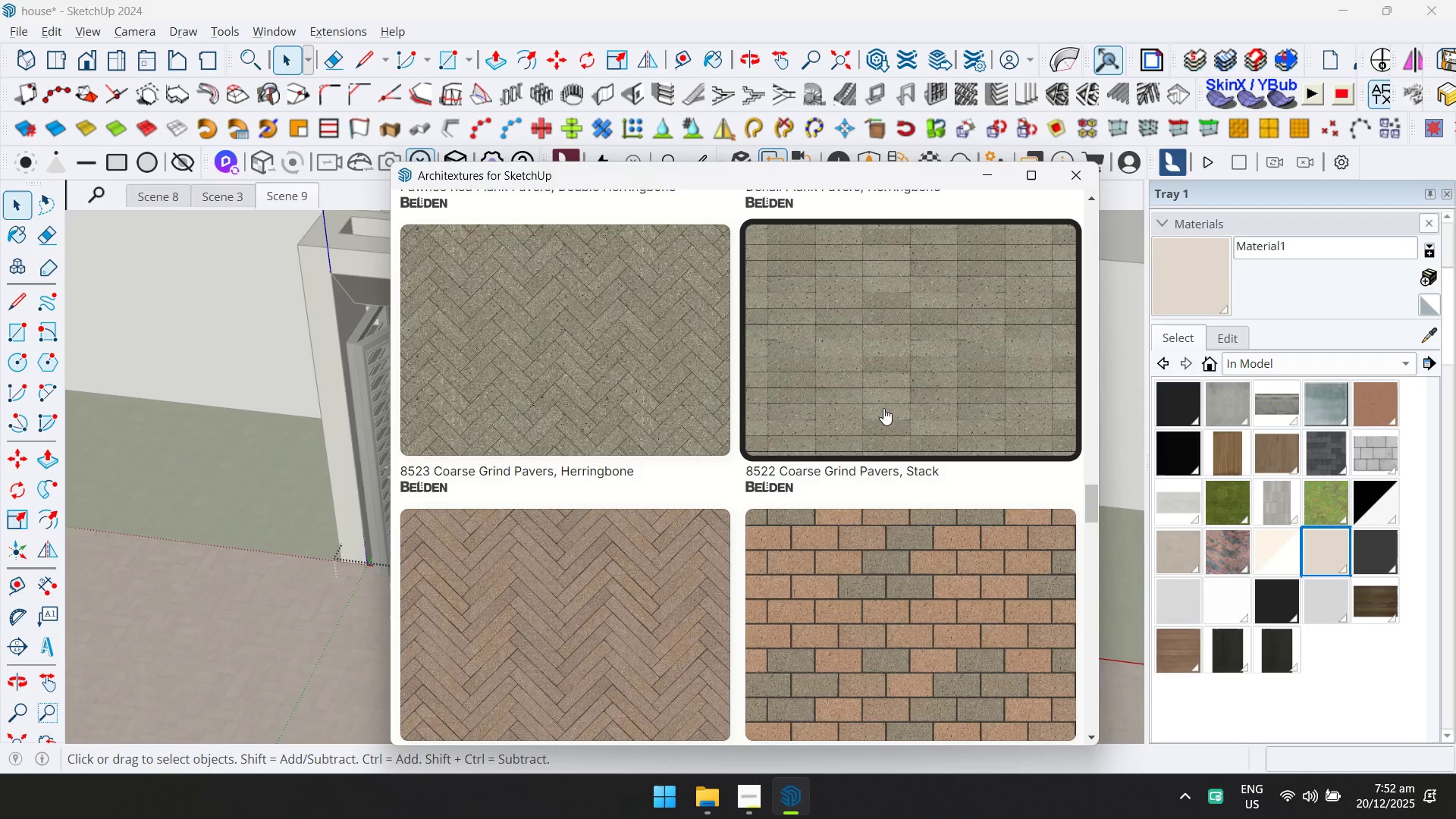 
left_click([883, 408])
 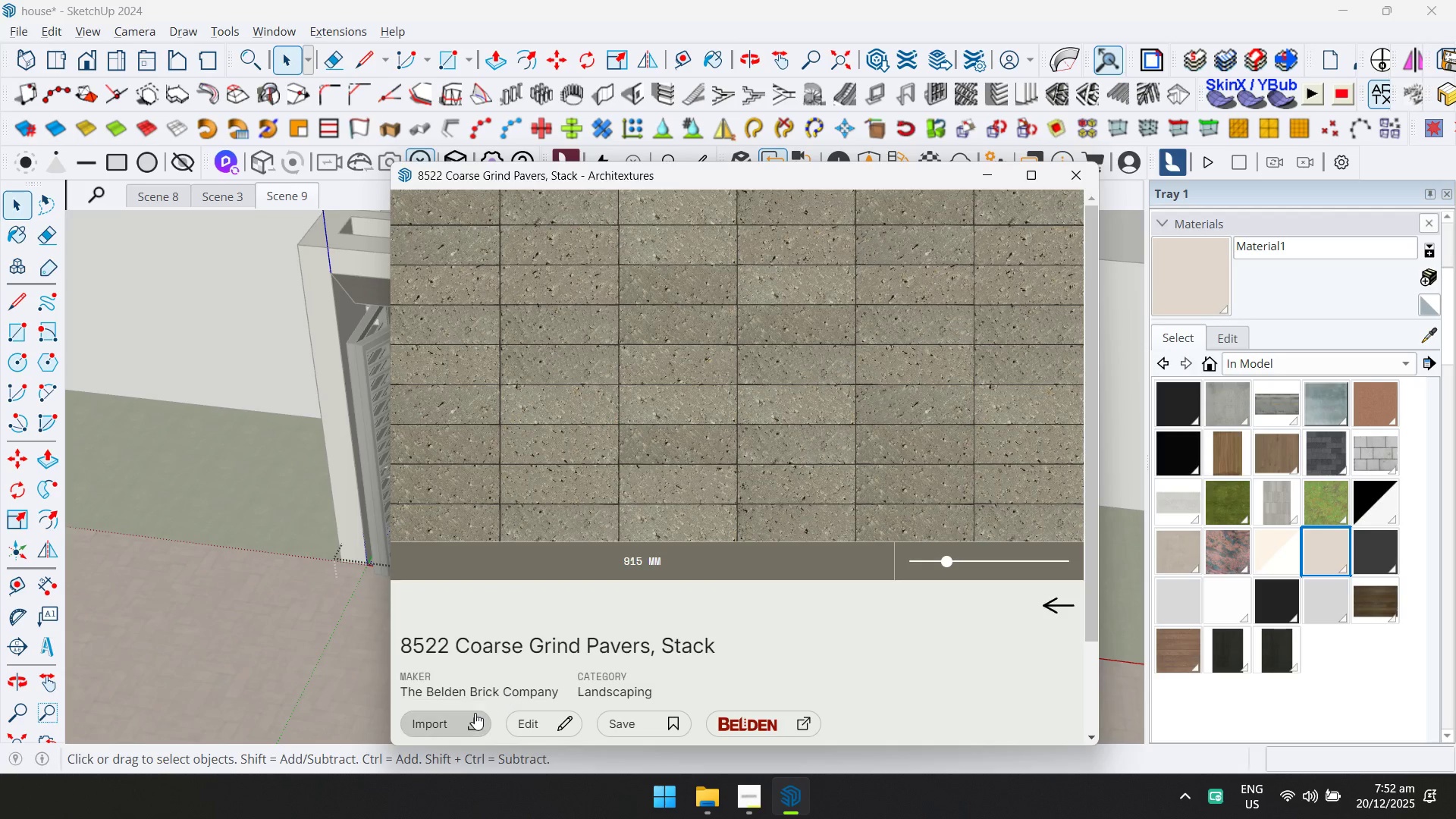 
left_click([468, 718])
 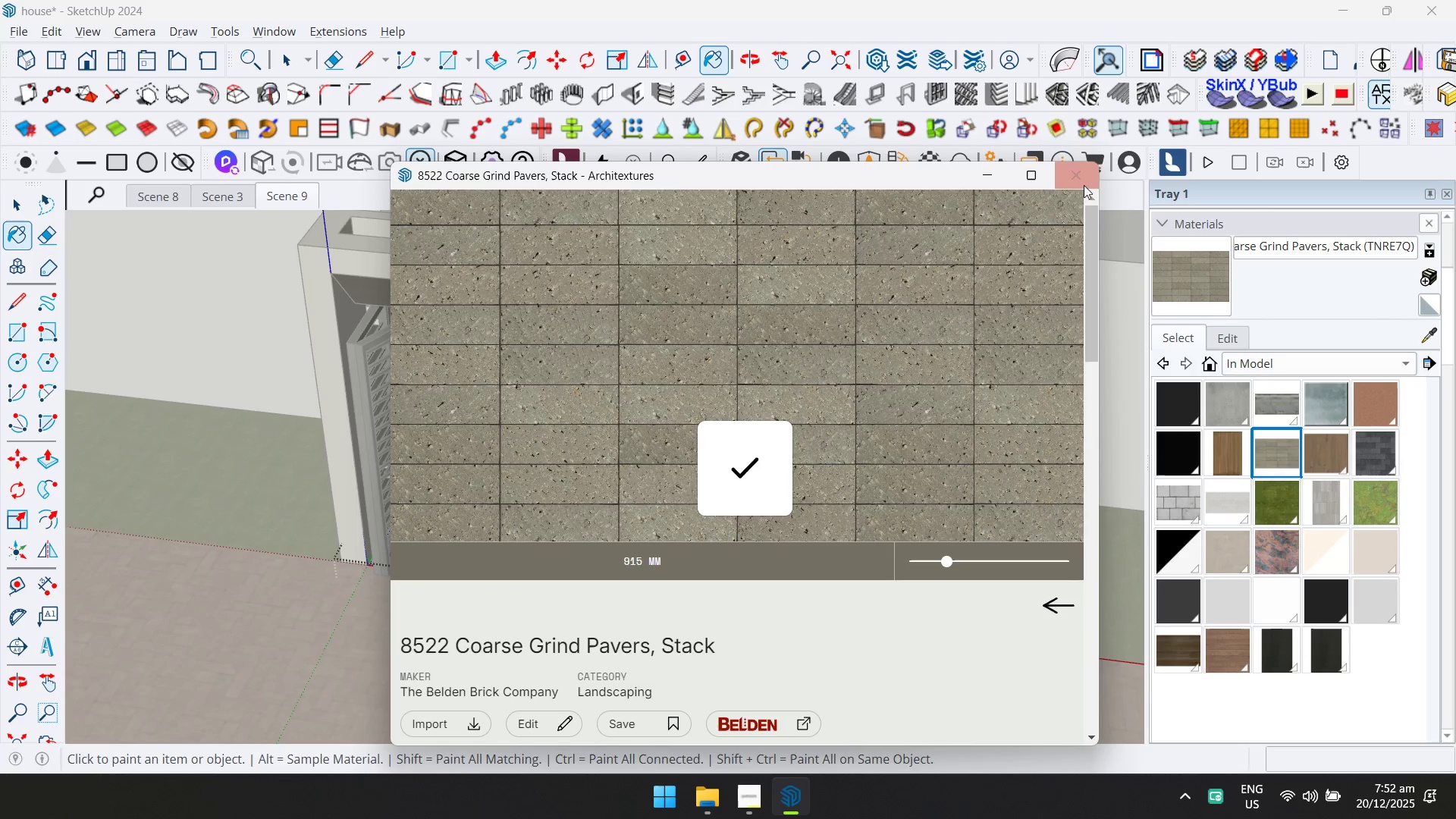 
left_click([1090, 175])
 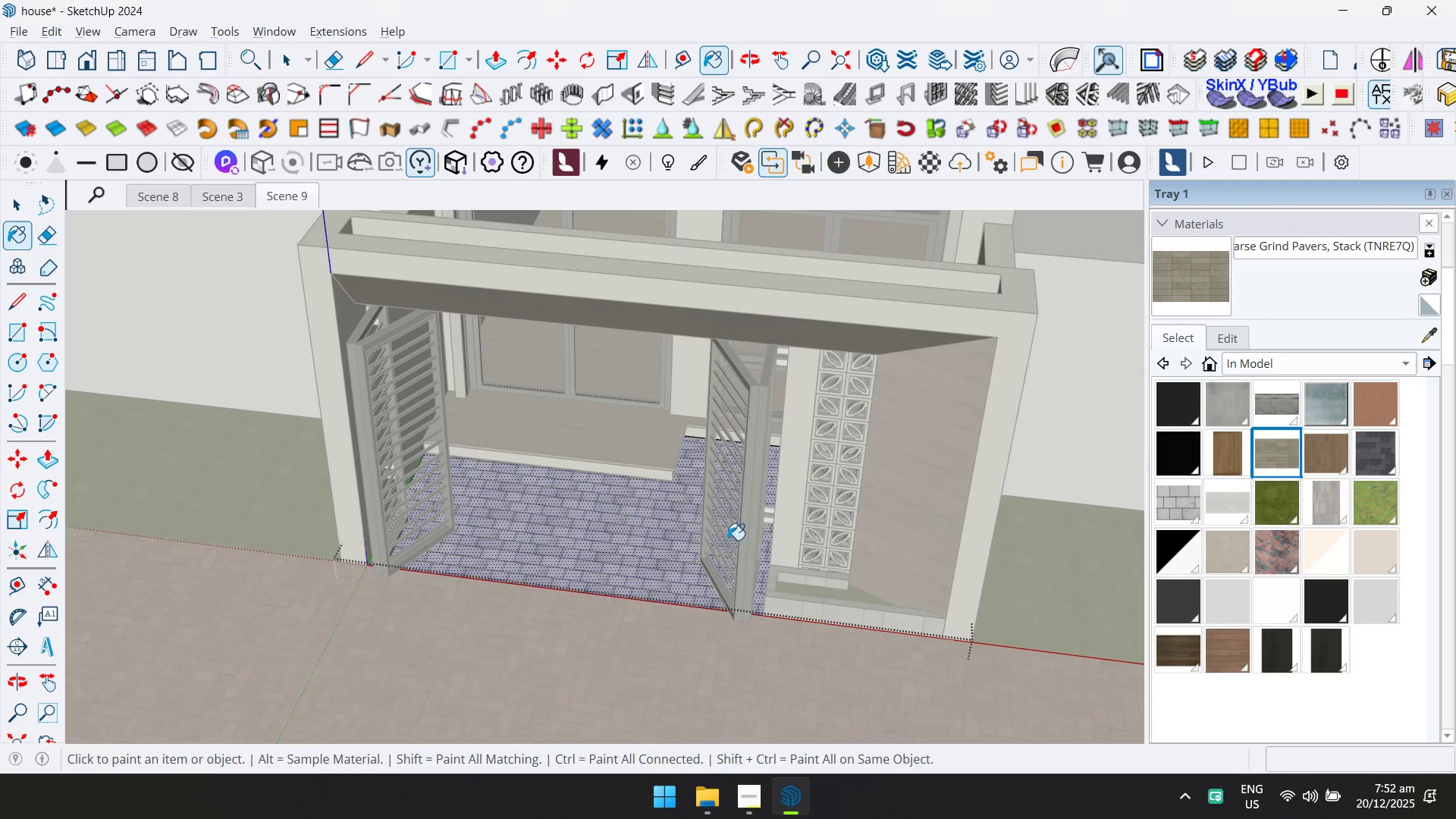 
left_click([655, 564])
 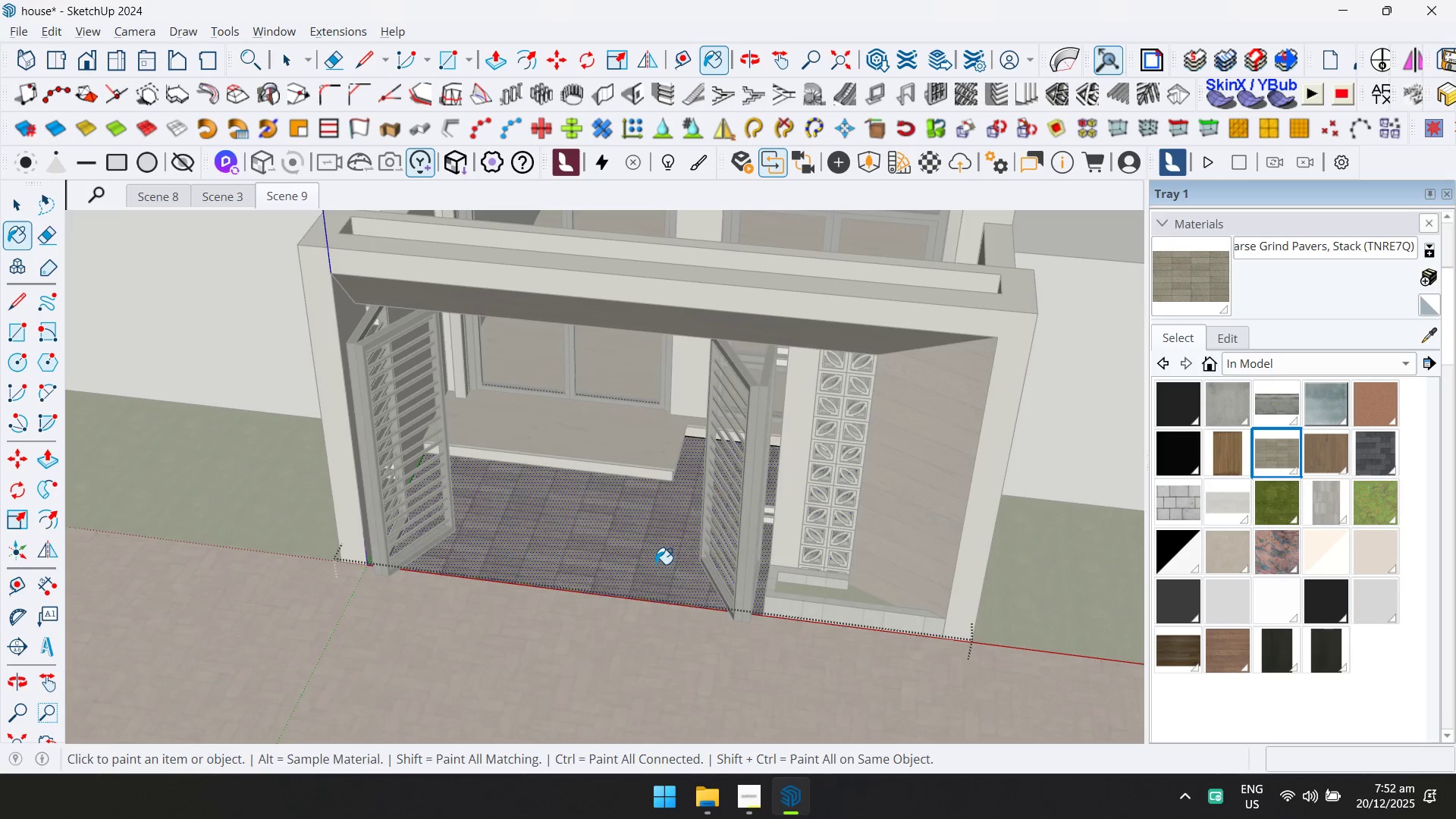 
key(Space)
 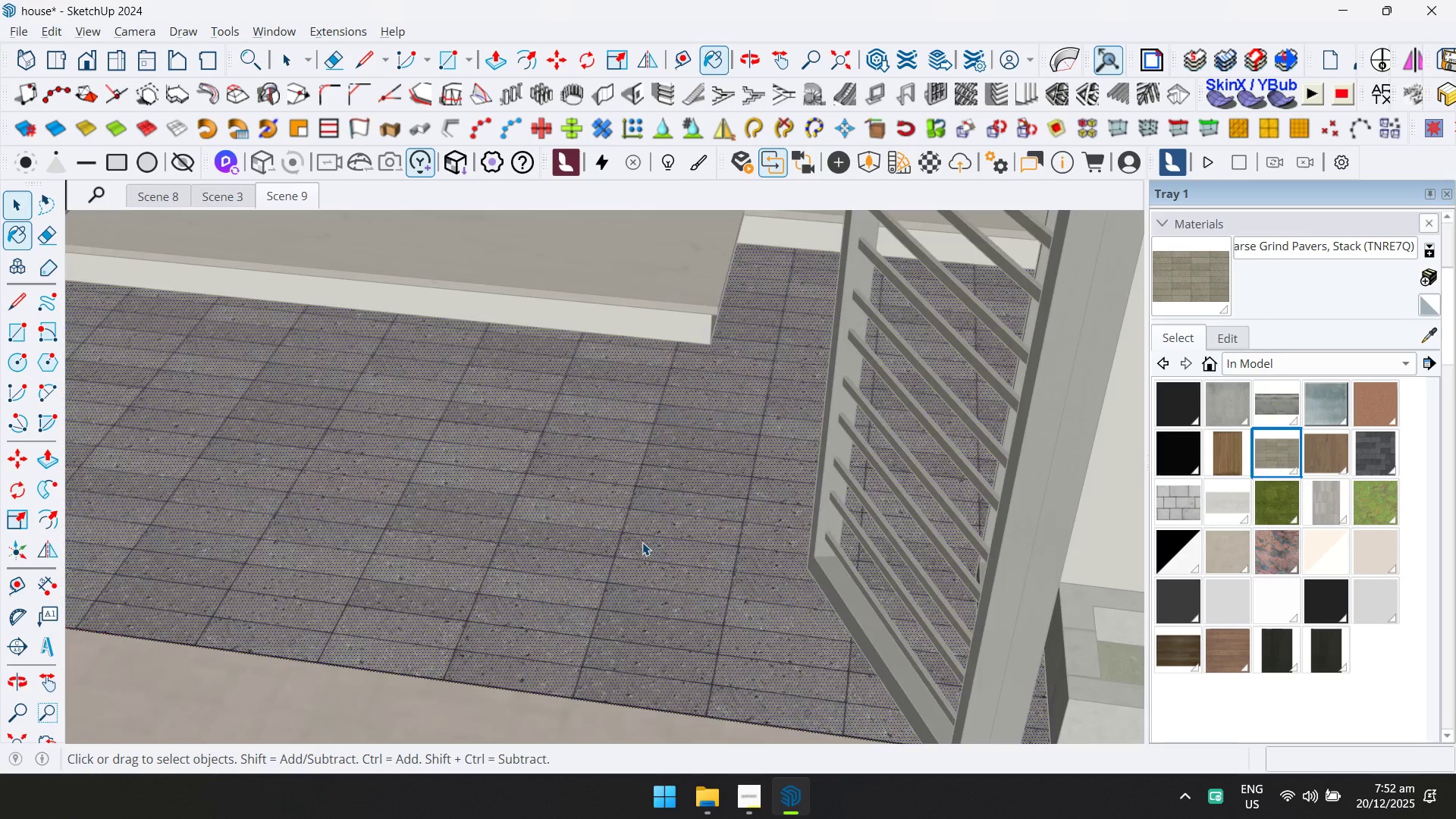 
key(Escape)
 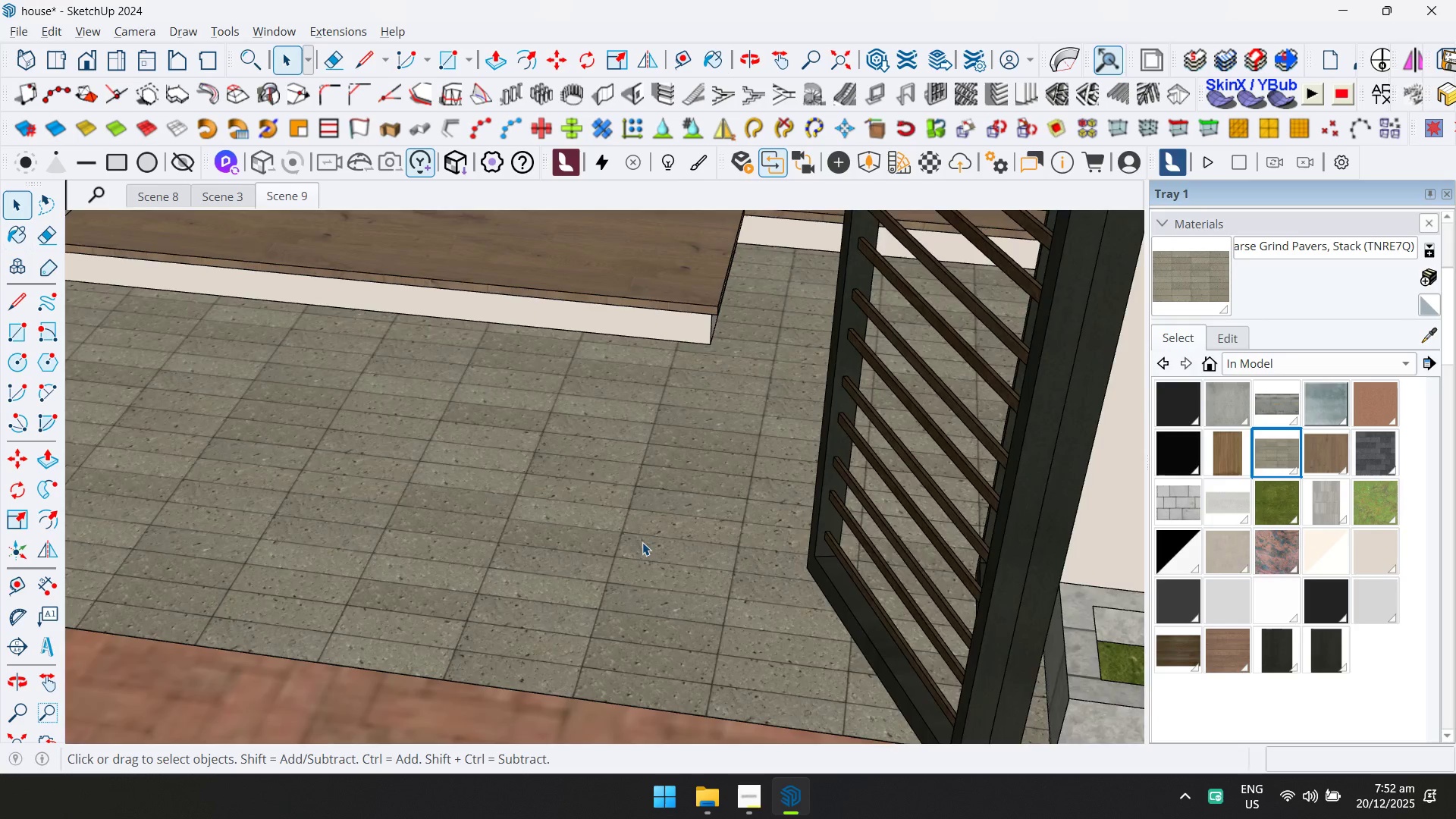 
scroll: coordinate [642, 543], scroll_direction: up, amount: 11.0
 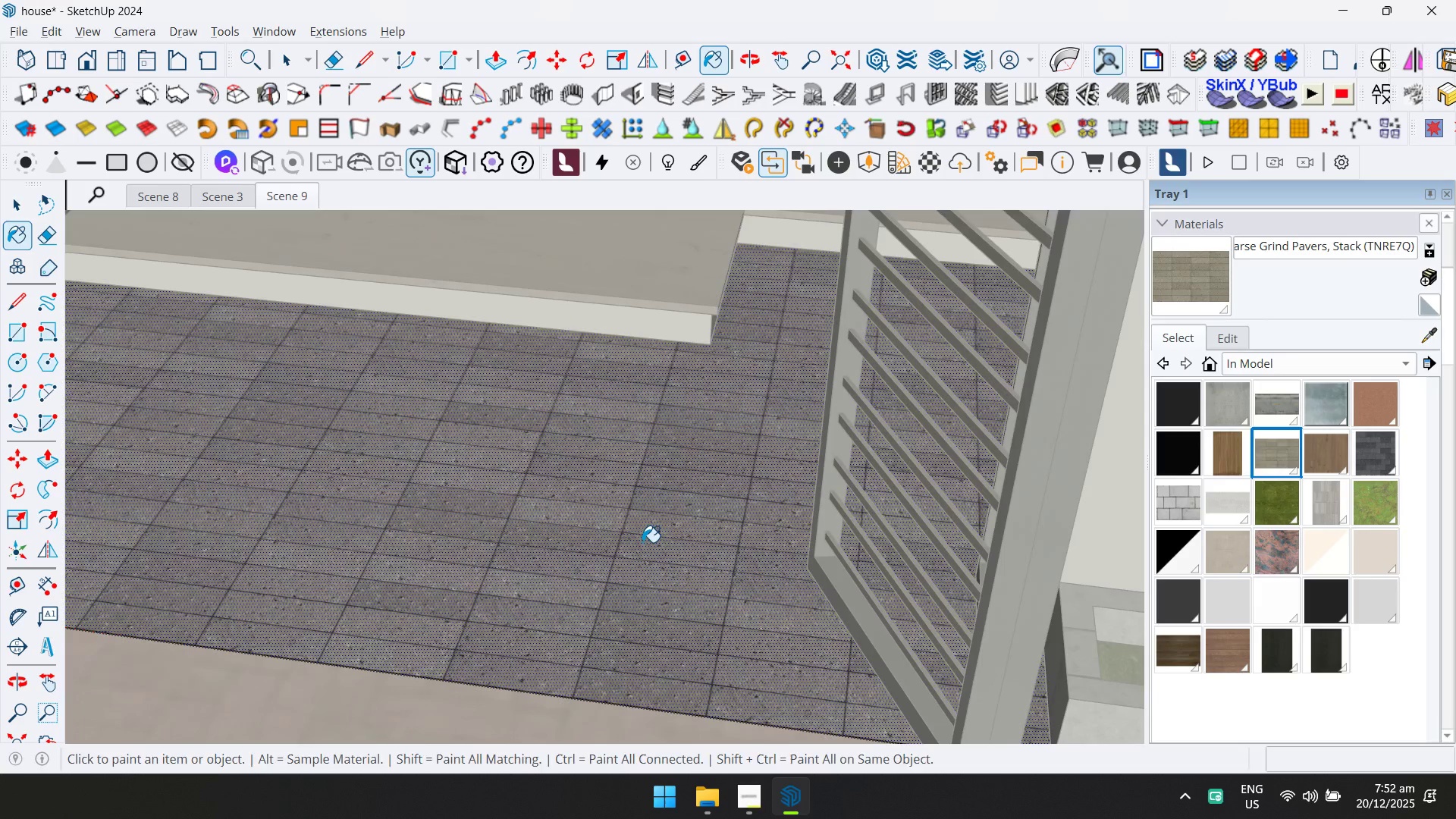 
key(Escape)
 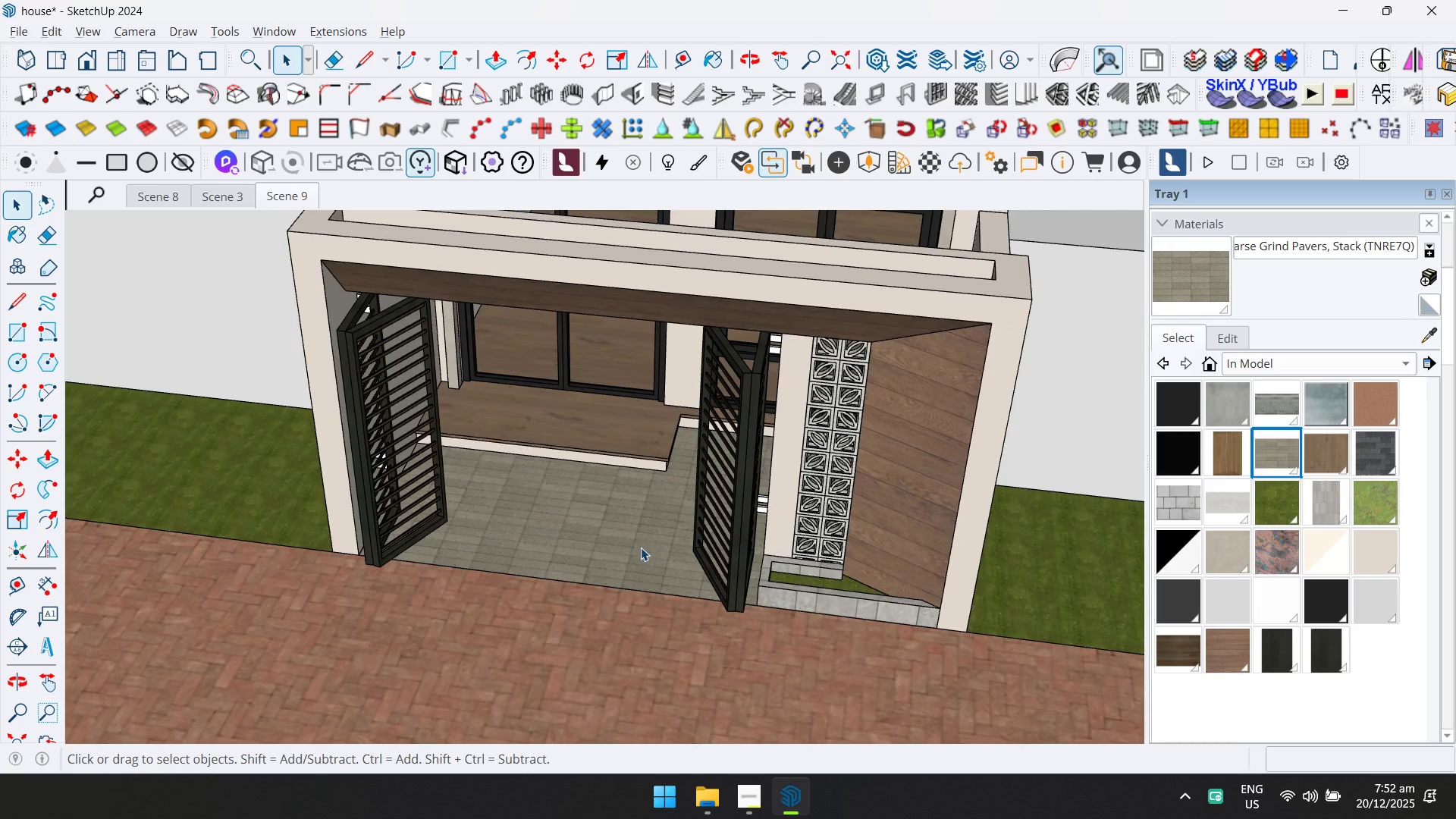 
hold_key(key=ShiftLeft, duration=0.38)
scroll: coordinate [679, 470], scroll_direction: down, amount: 18.0
 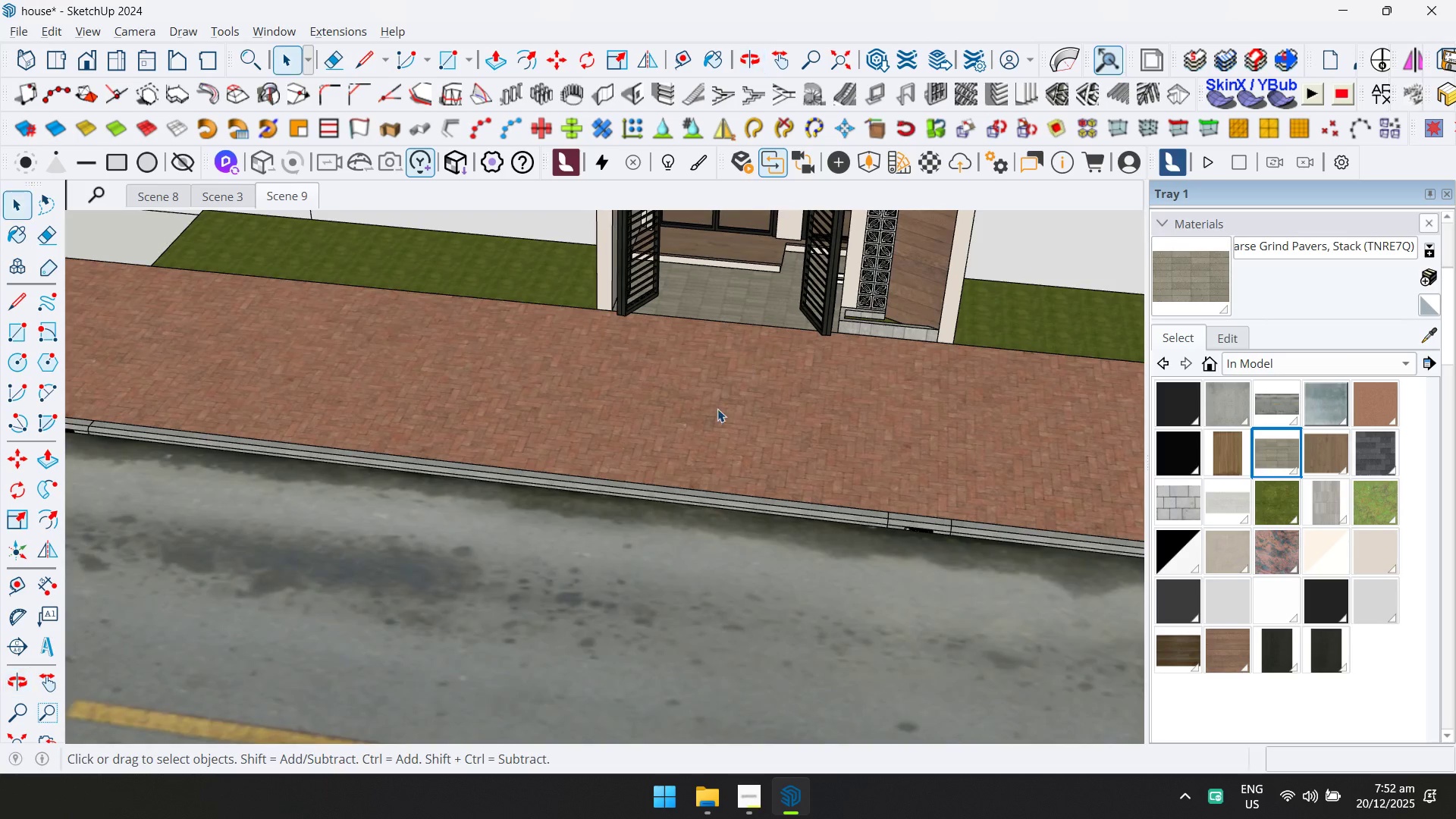 
double_click([717, 410])
 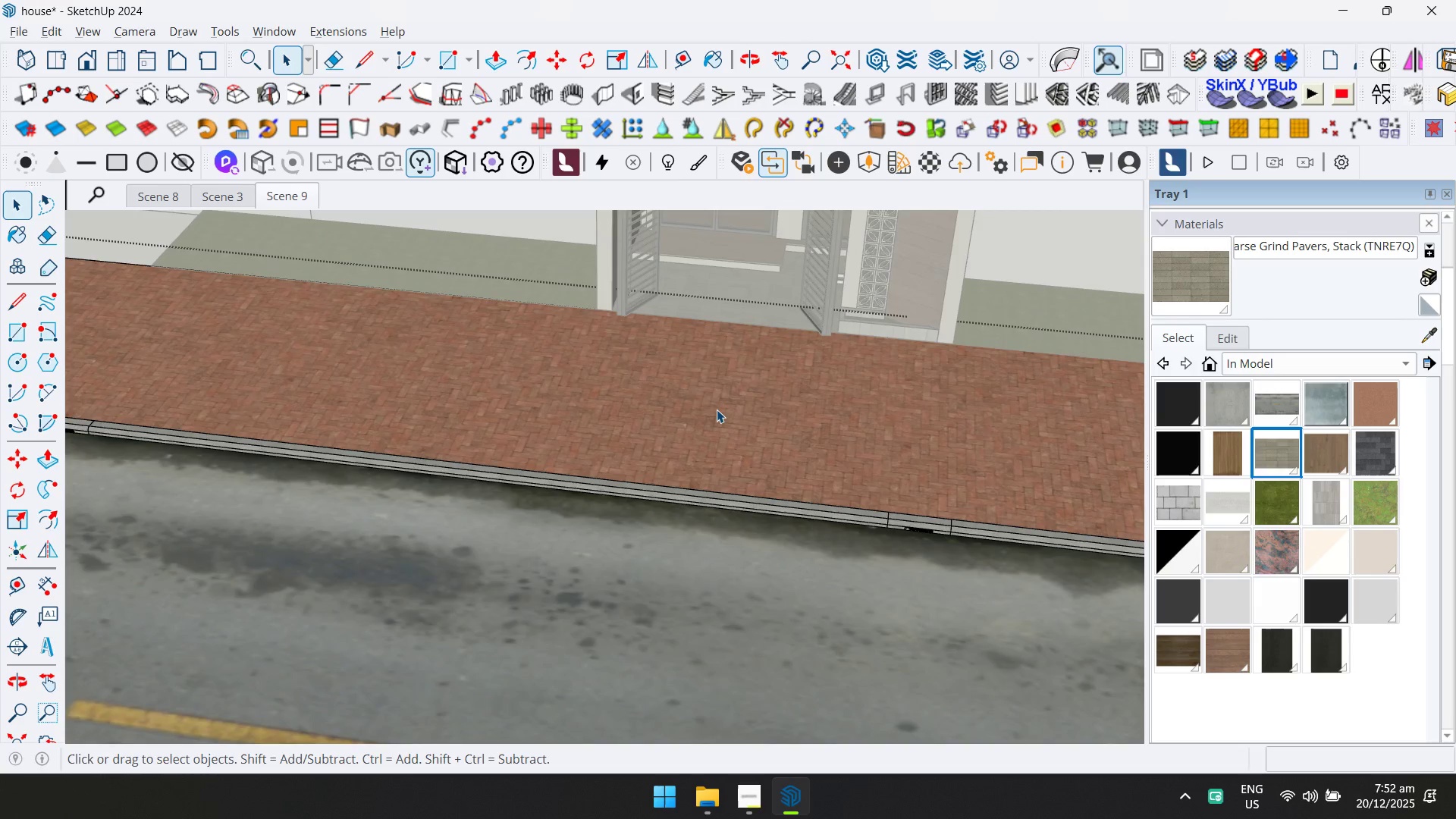 
triple_click([717, 410])
 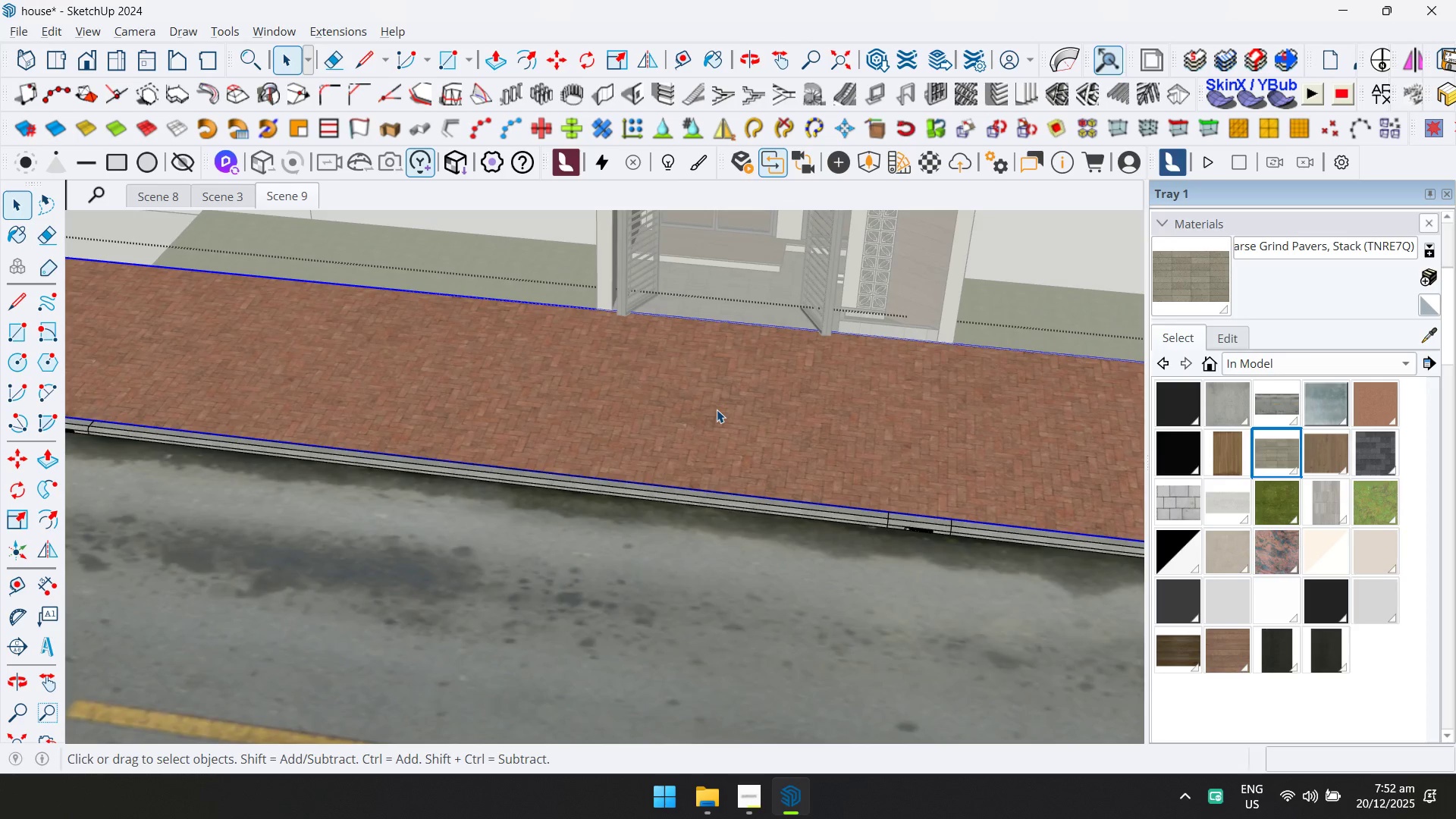 
key(Escape)
 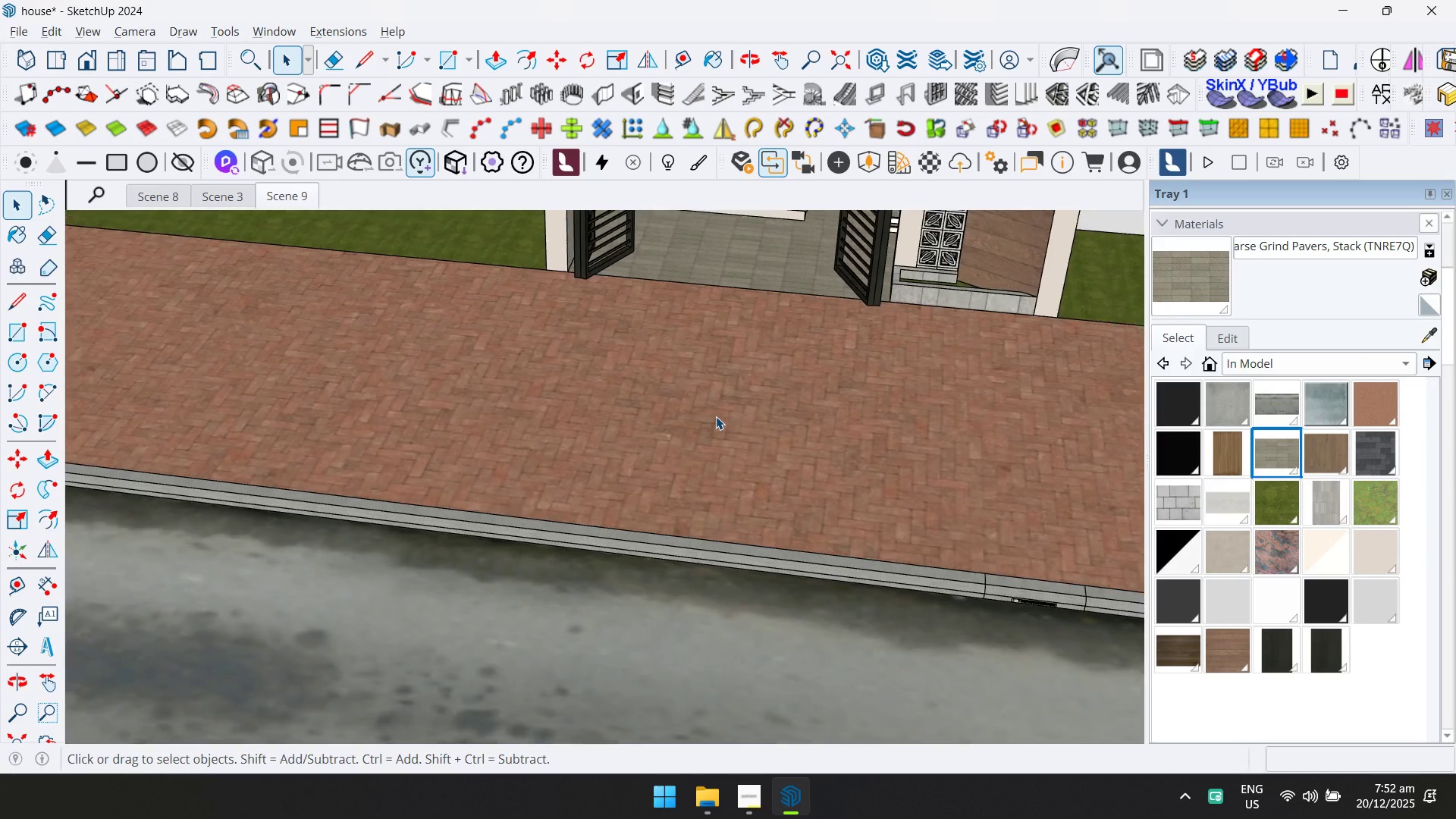 
key(Escape)
 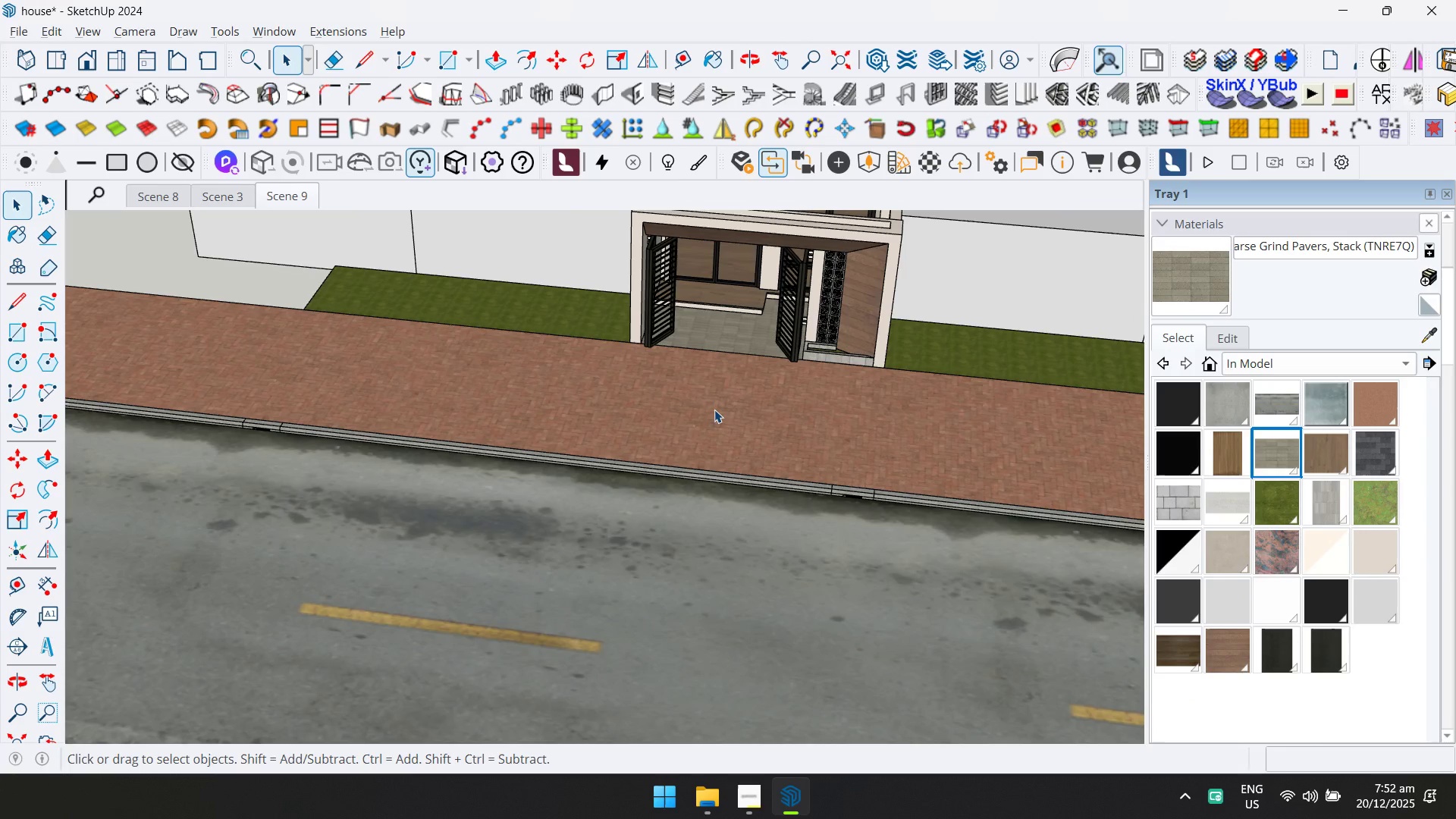 
left_click([714, 409])
 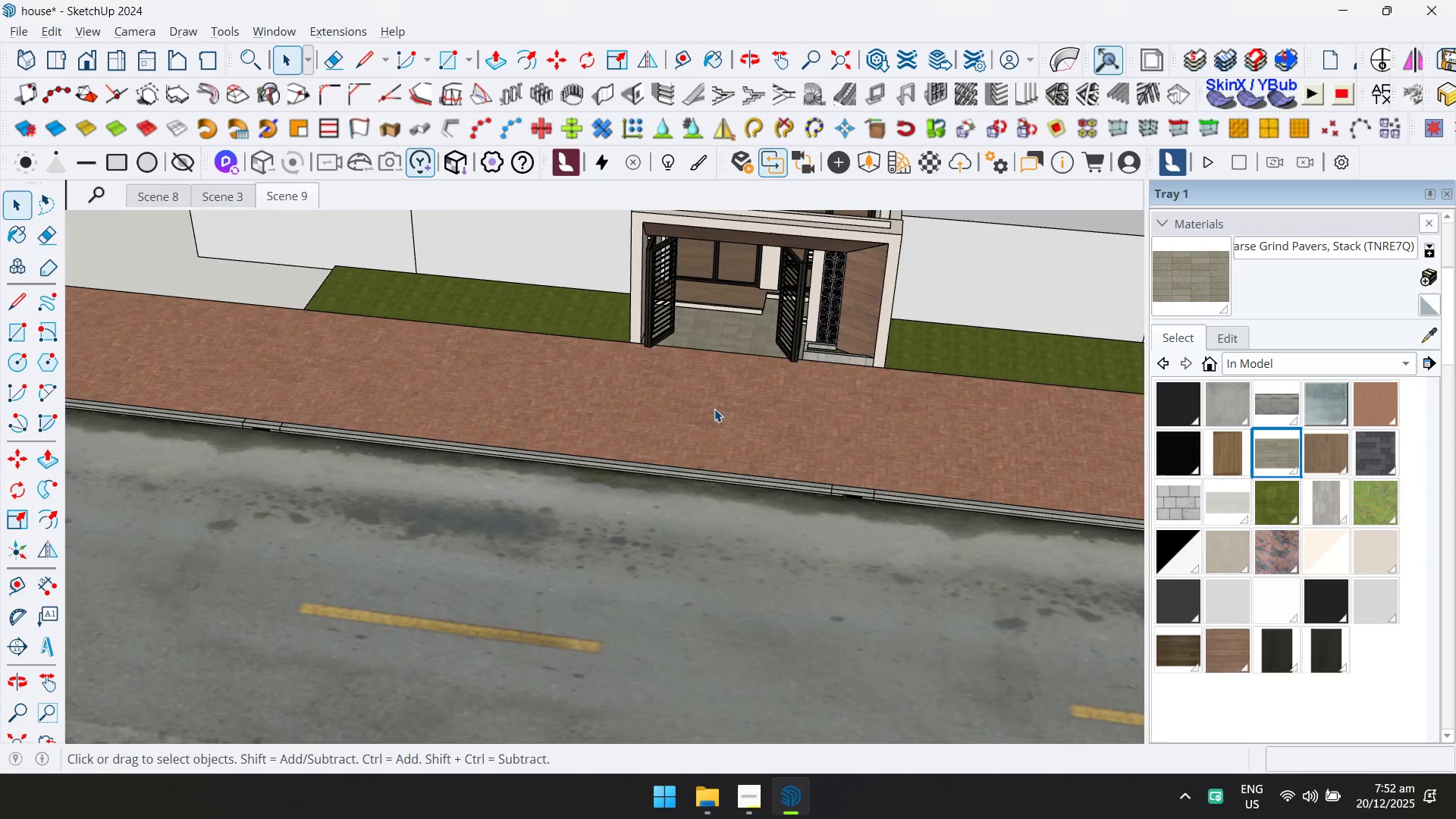 
scroll: coordinate [716, 416], scroll_direction: down, amount: 5.0
 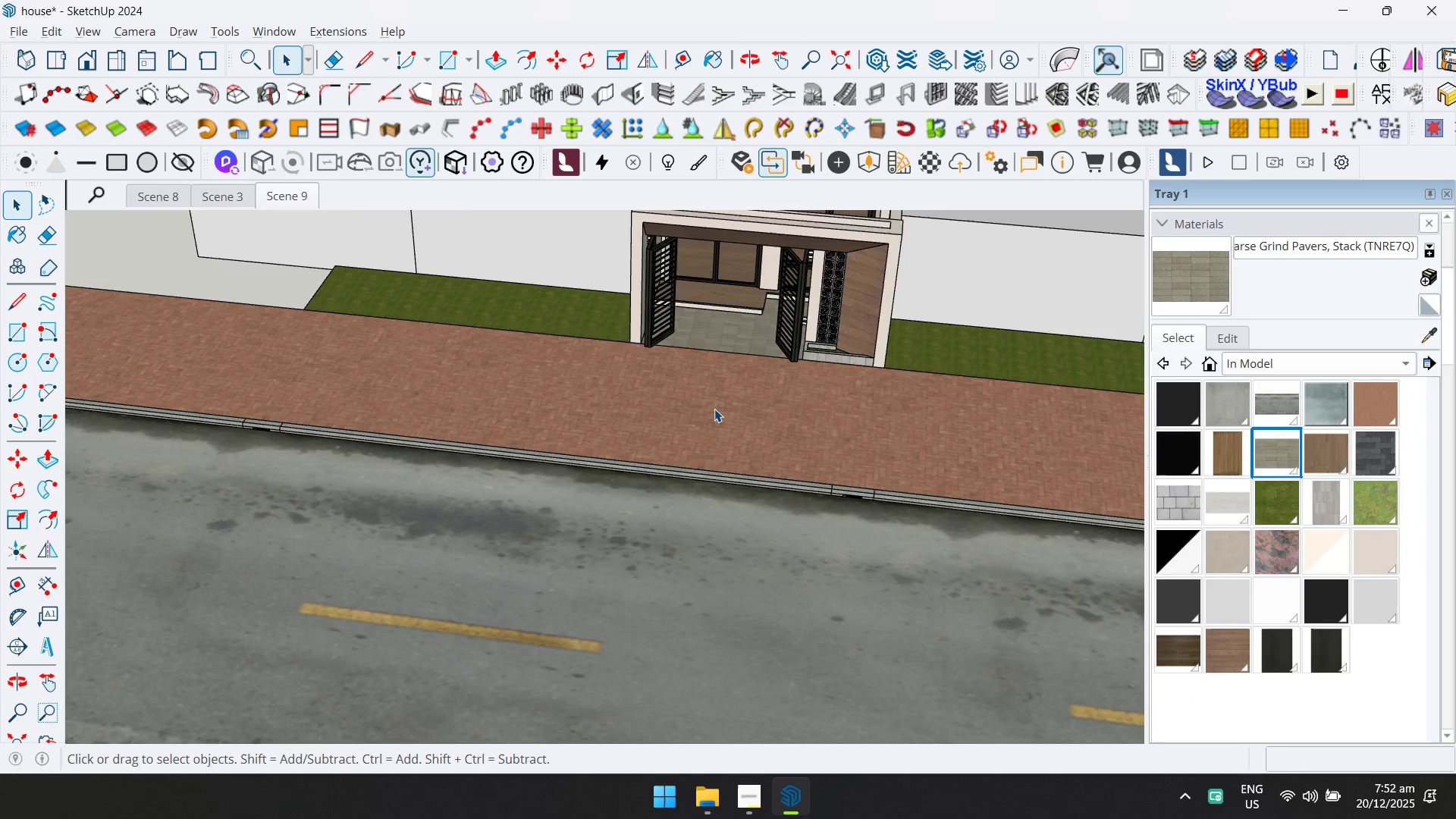 
double_click([714, 409])
 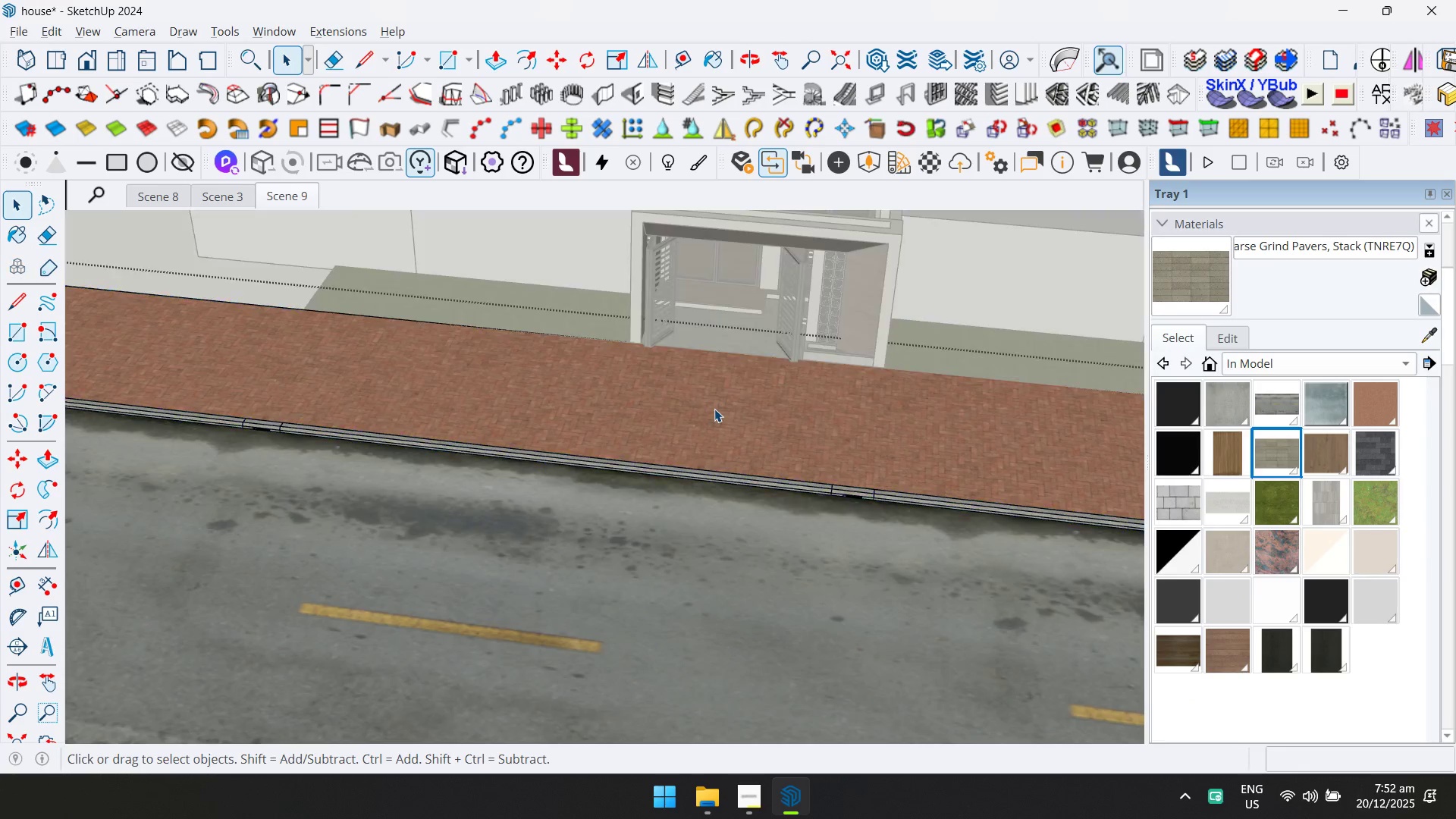 
triple_click([714, 409])
 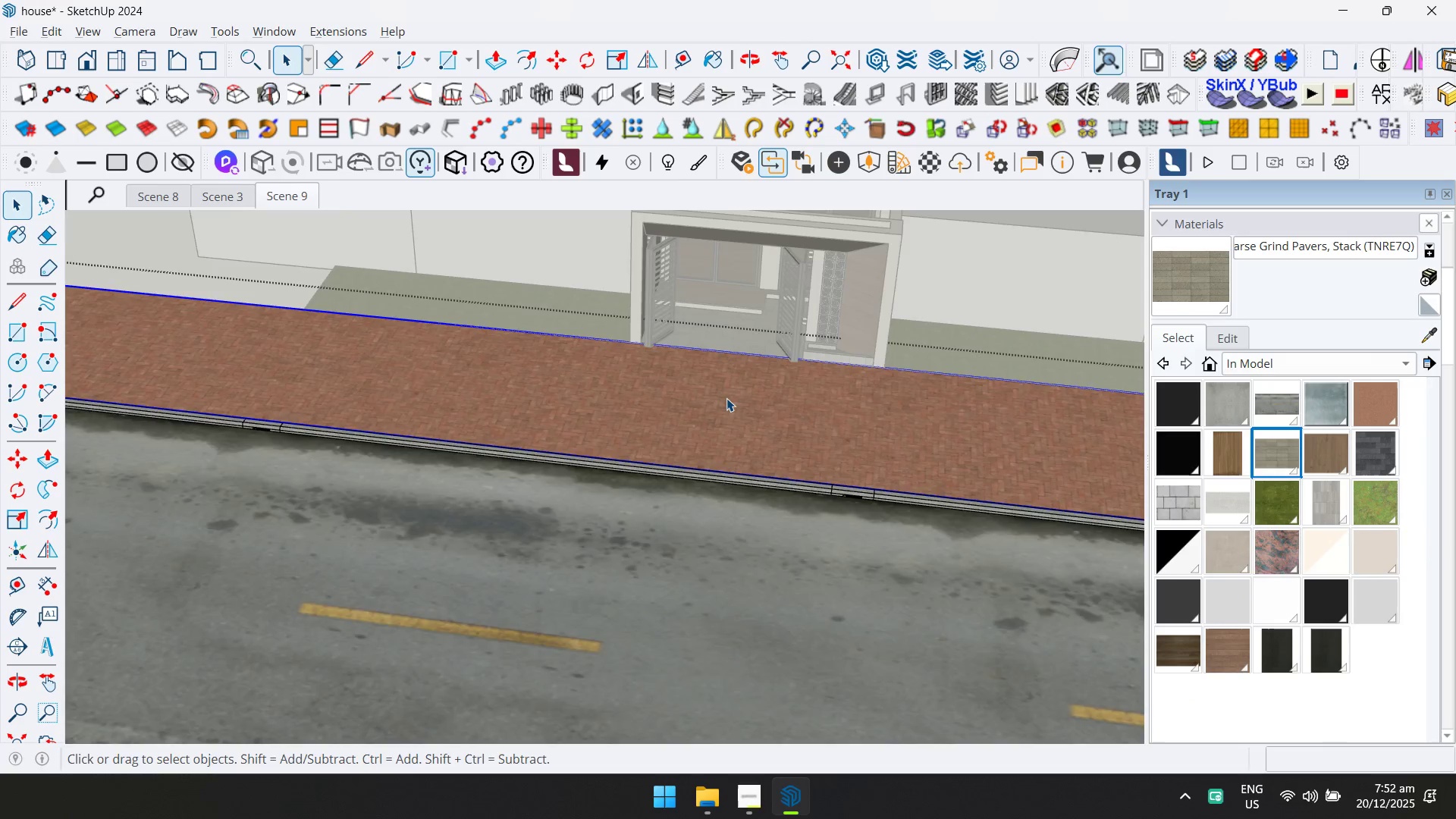 
double_click([726, 400])
 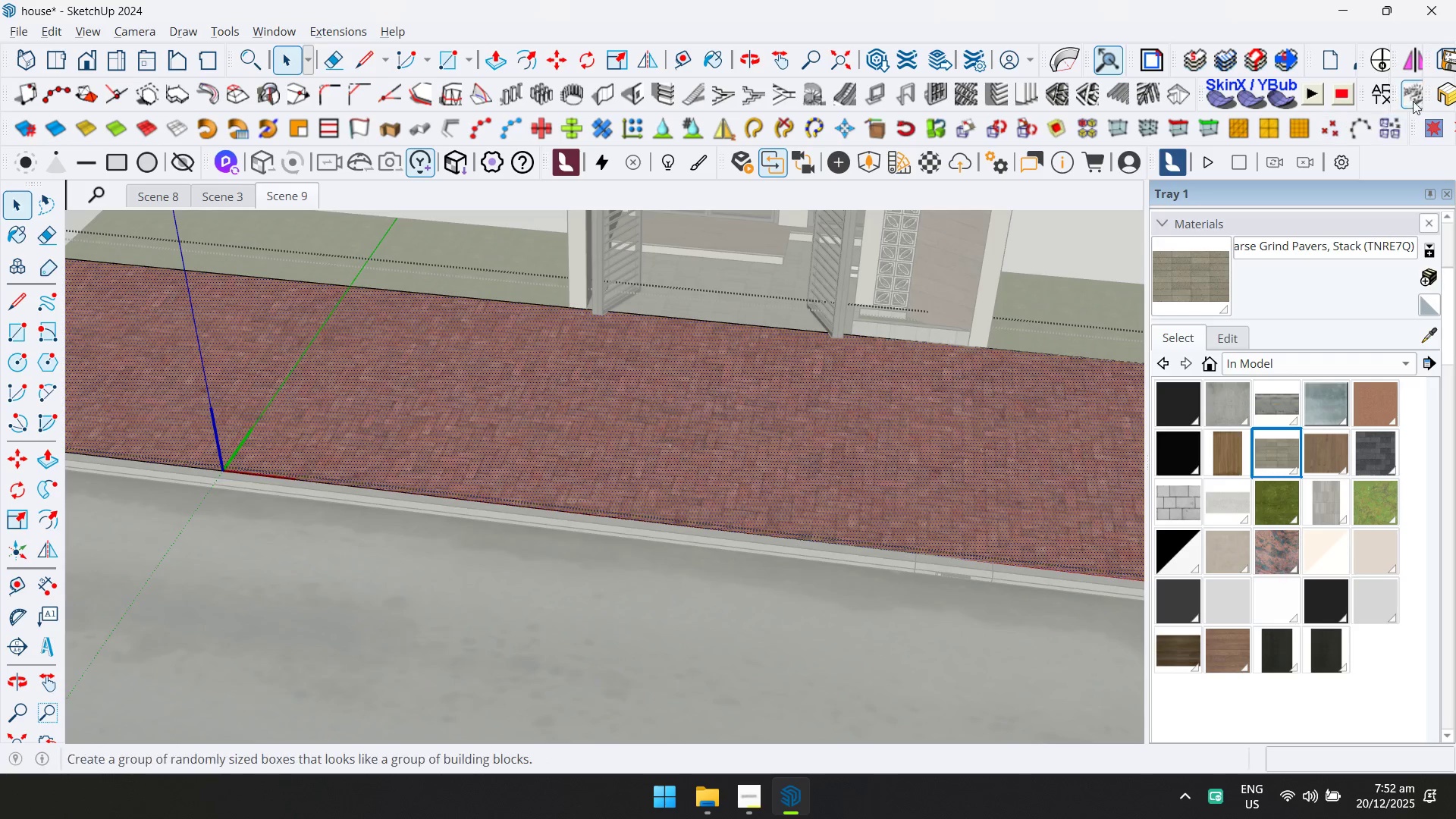 
scroll: coordinate [726, 399], scroll_direction: up, amount: 5.0
 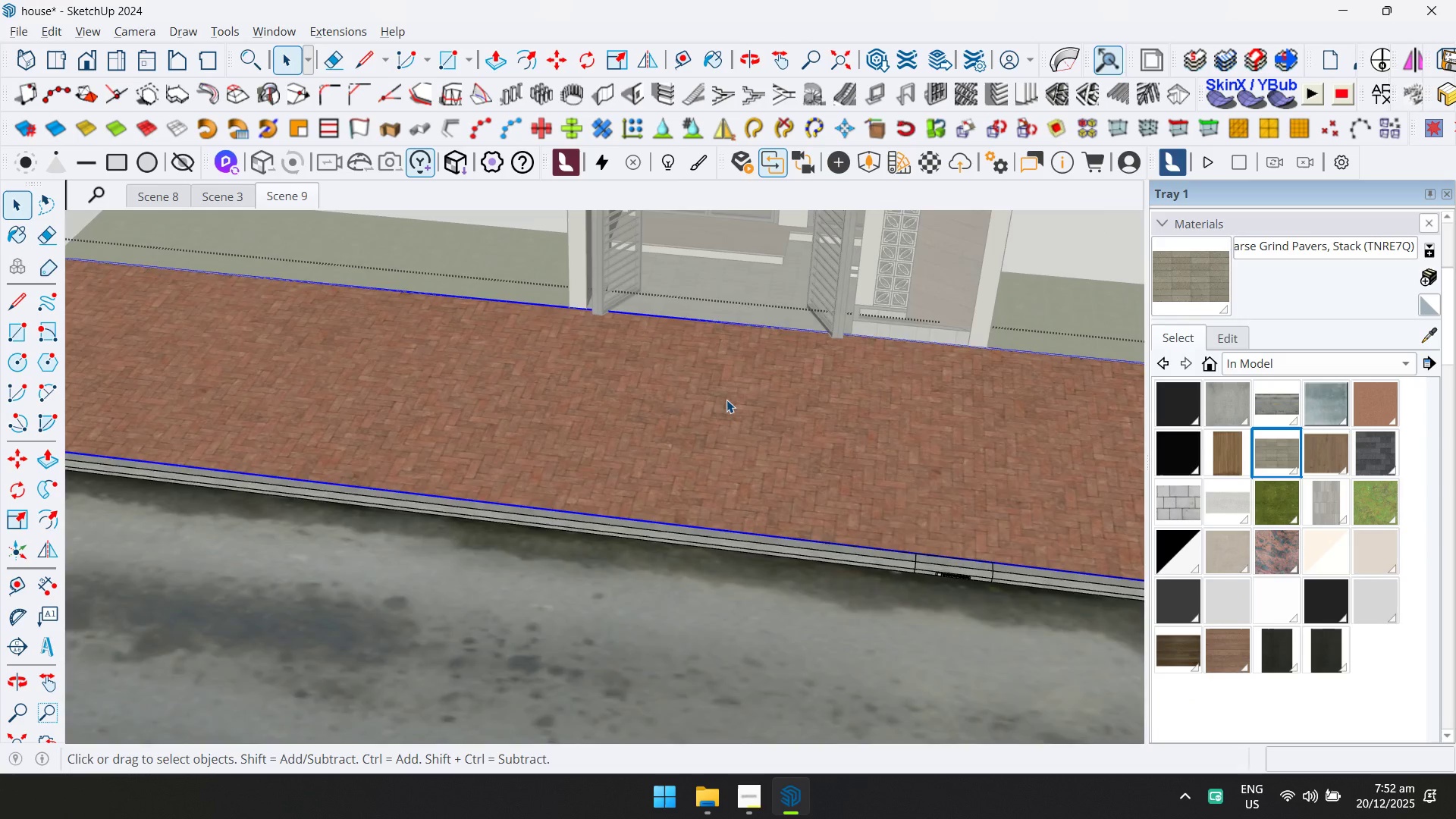 
left_click([1379, 96])
 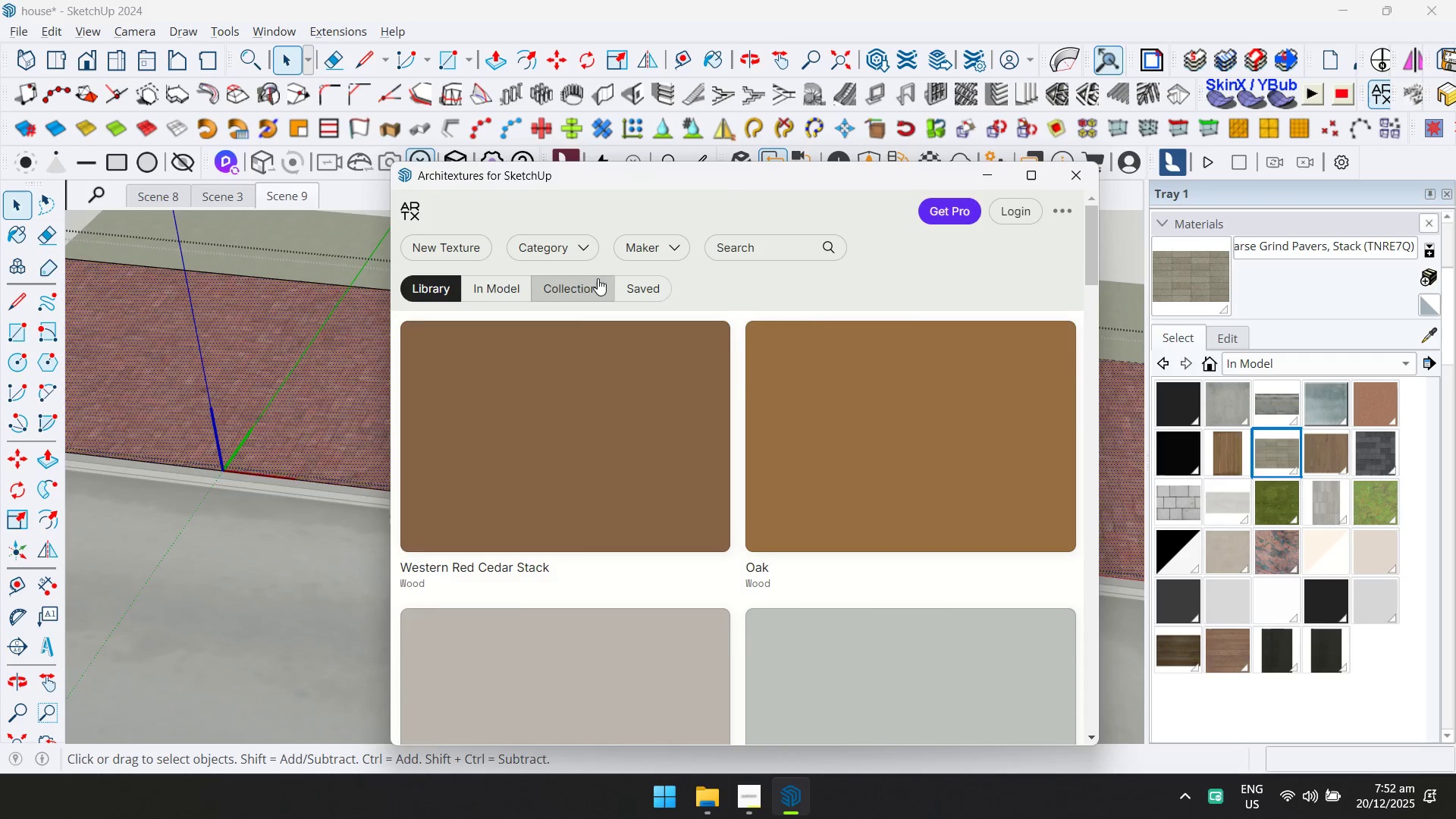 
double_click([589, 240])
 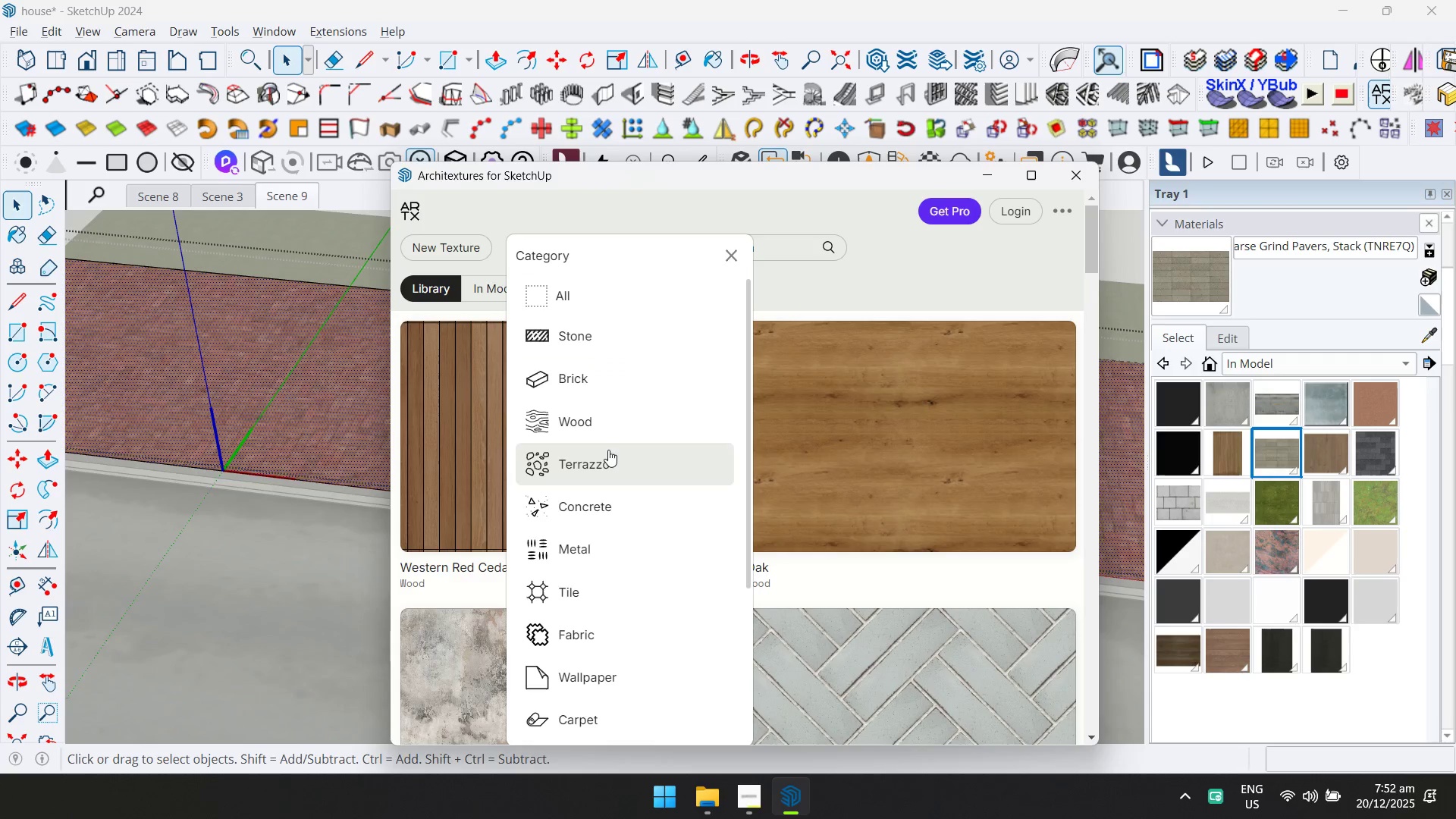 
scroll: coordinate [610, 560], scroll_direction: down, amount: 6.0
 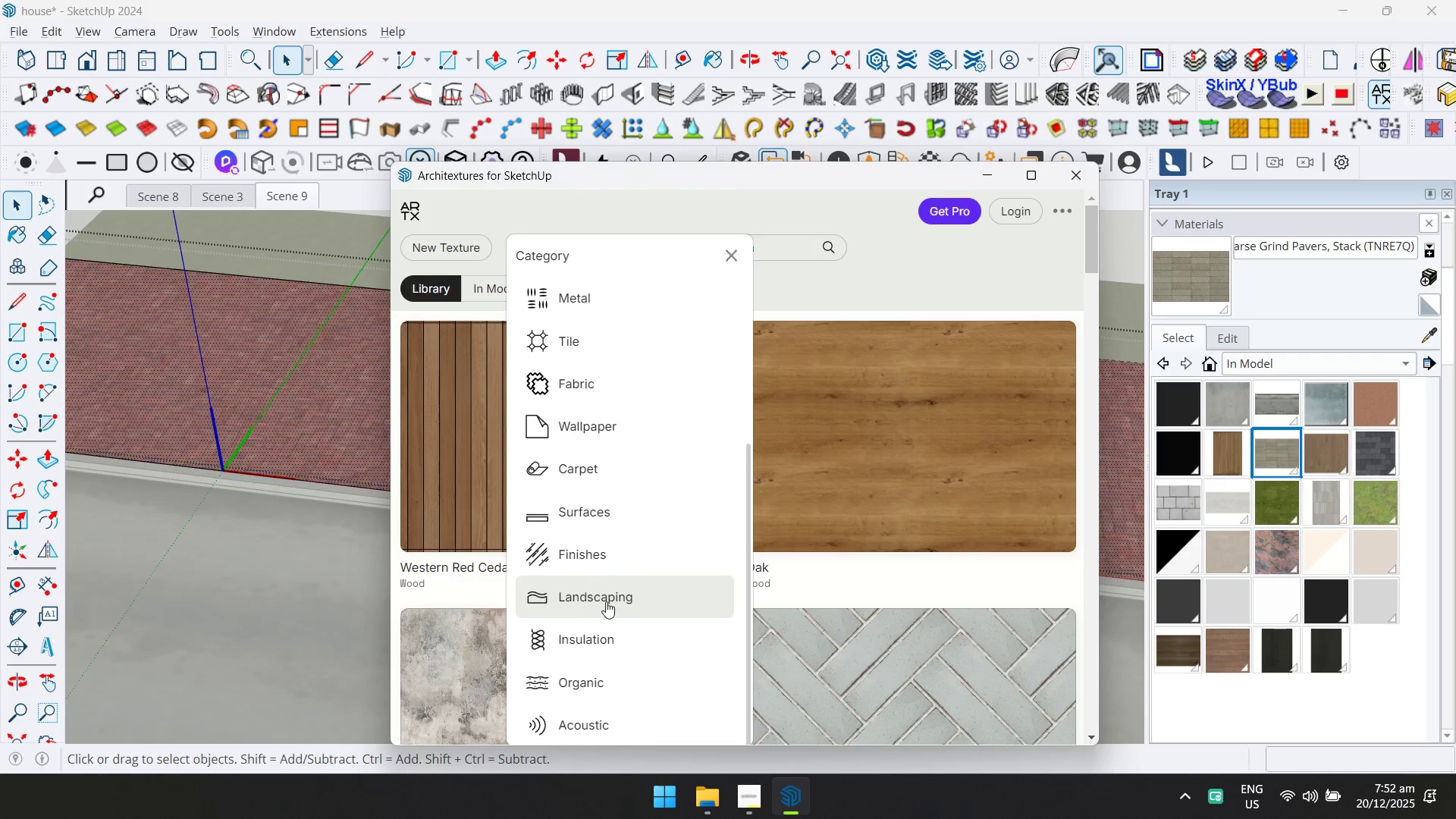 
left_click([606, 601])
 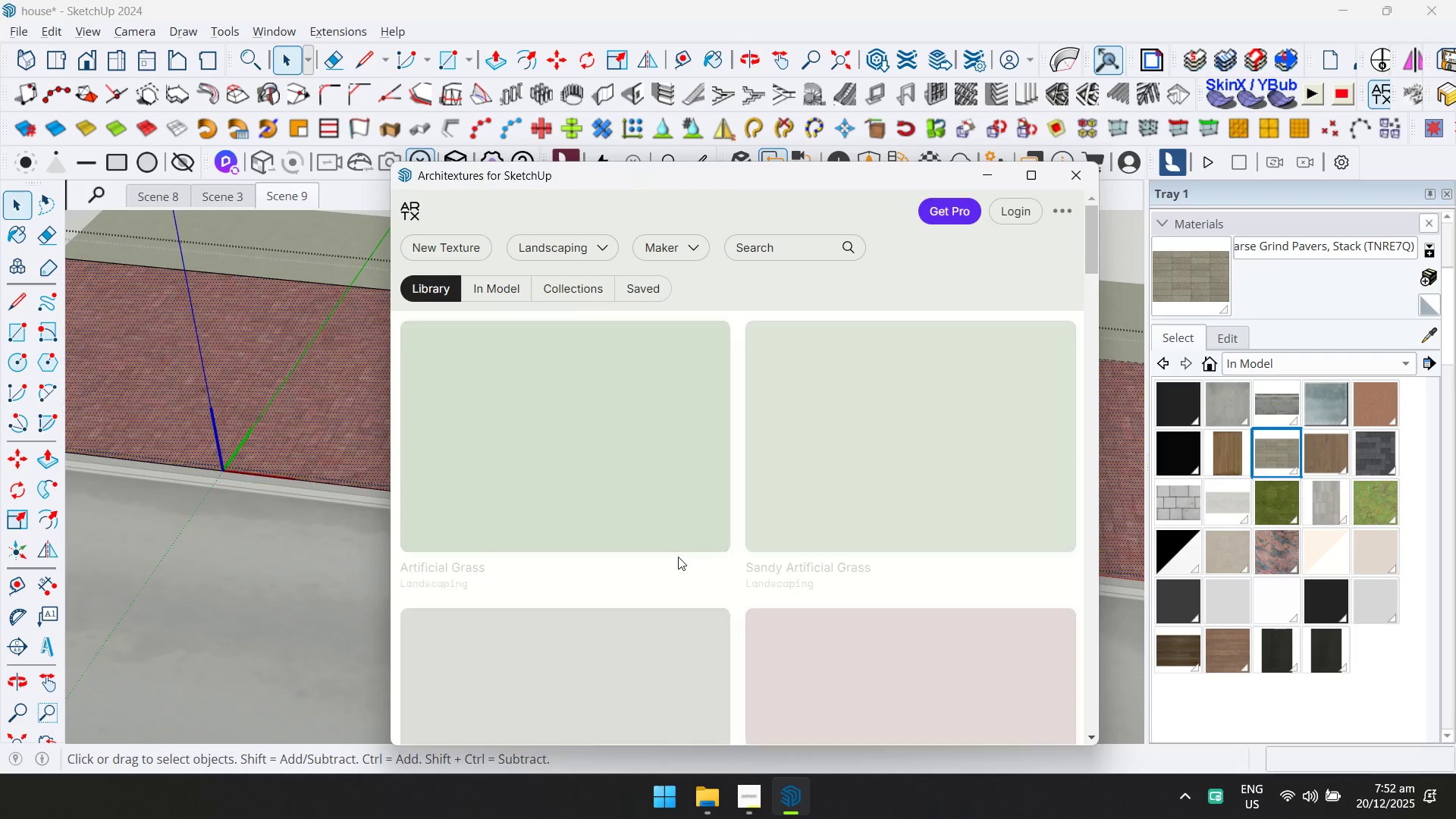 
scroll: coordinate [720, 544], scroll_direction: down, amount: 10.0
 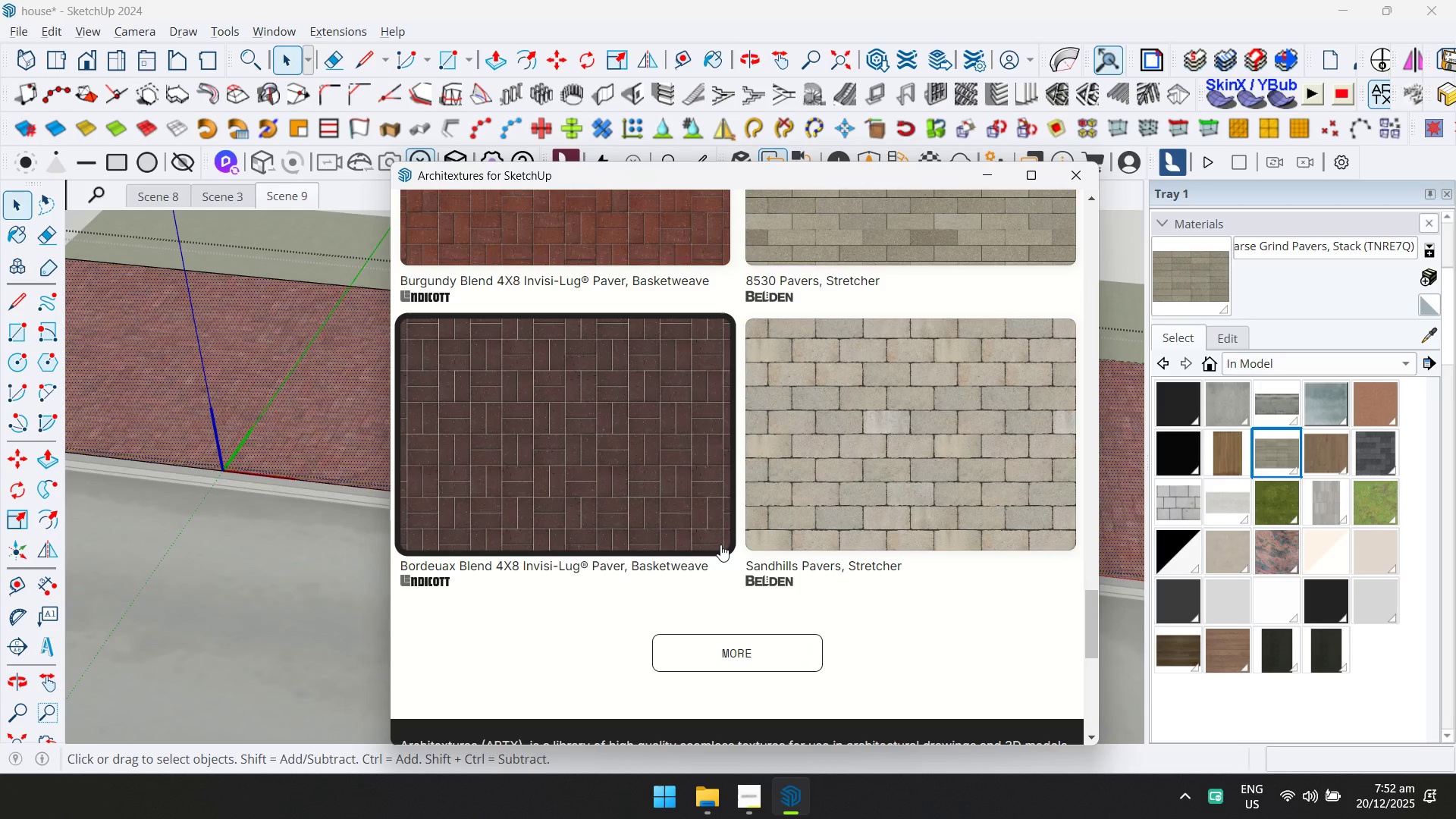 
scroll: coordinate [720, 544], scroll_direction: up, amount: 2.0
 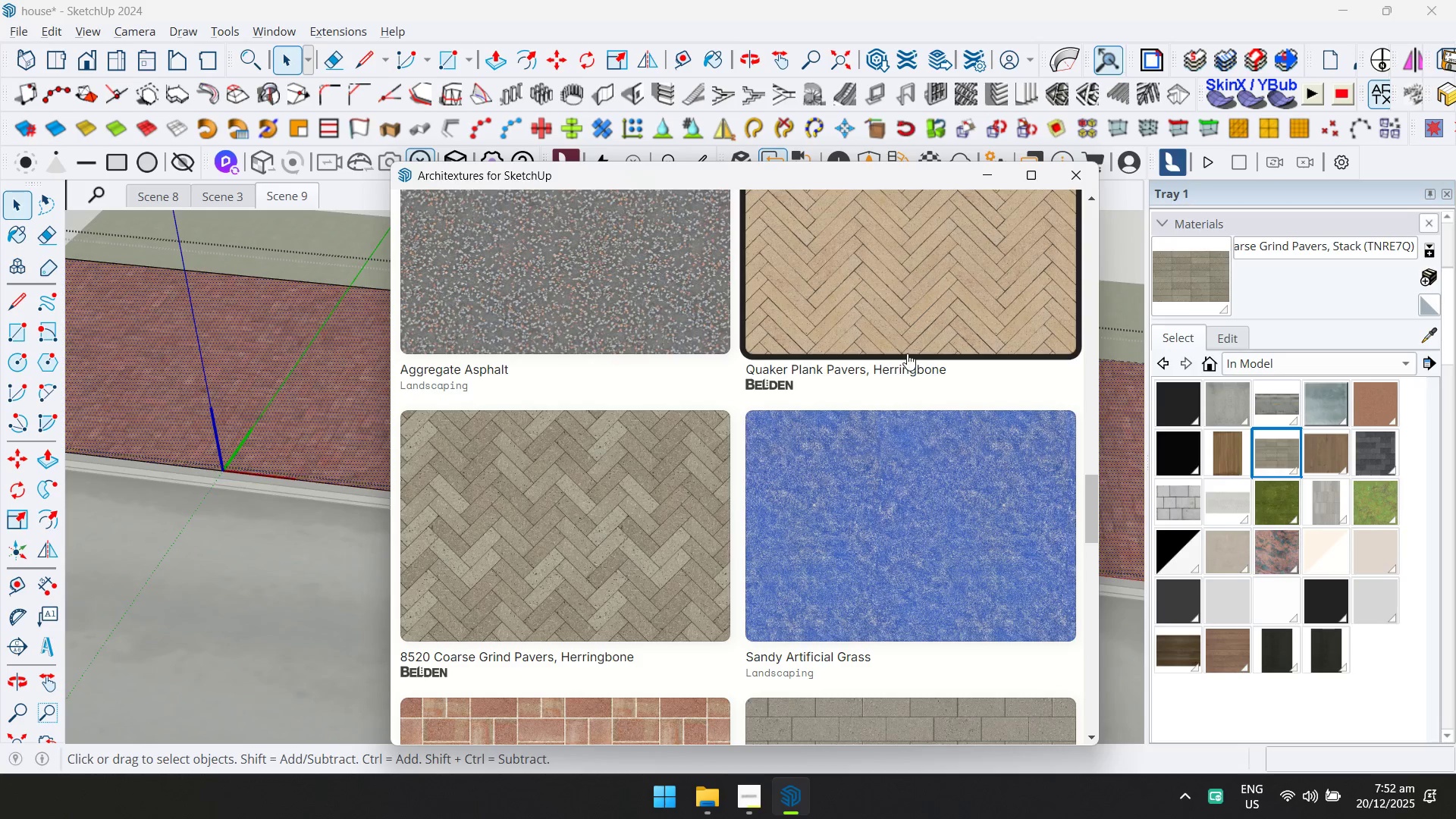 
left_click([918, 333])
 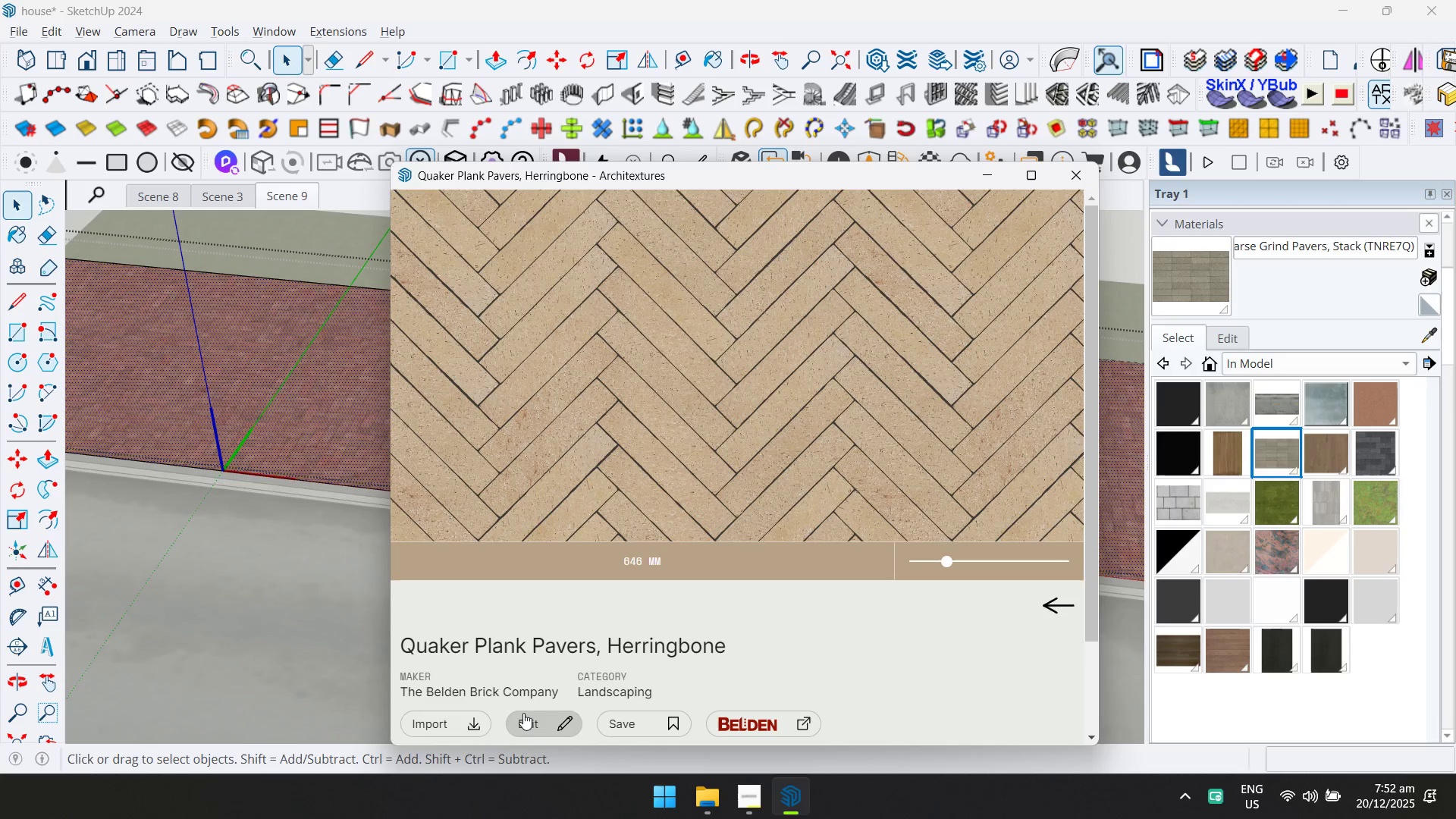 
left_click([479, 720])
 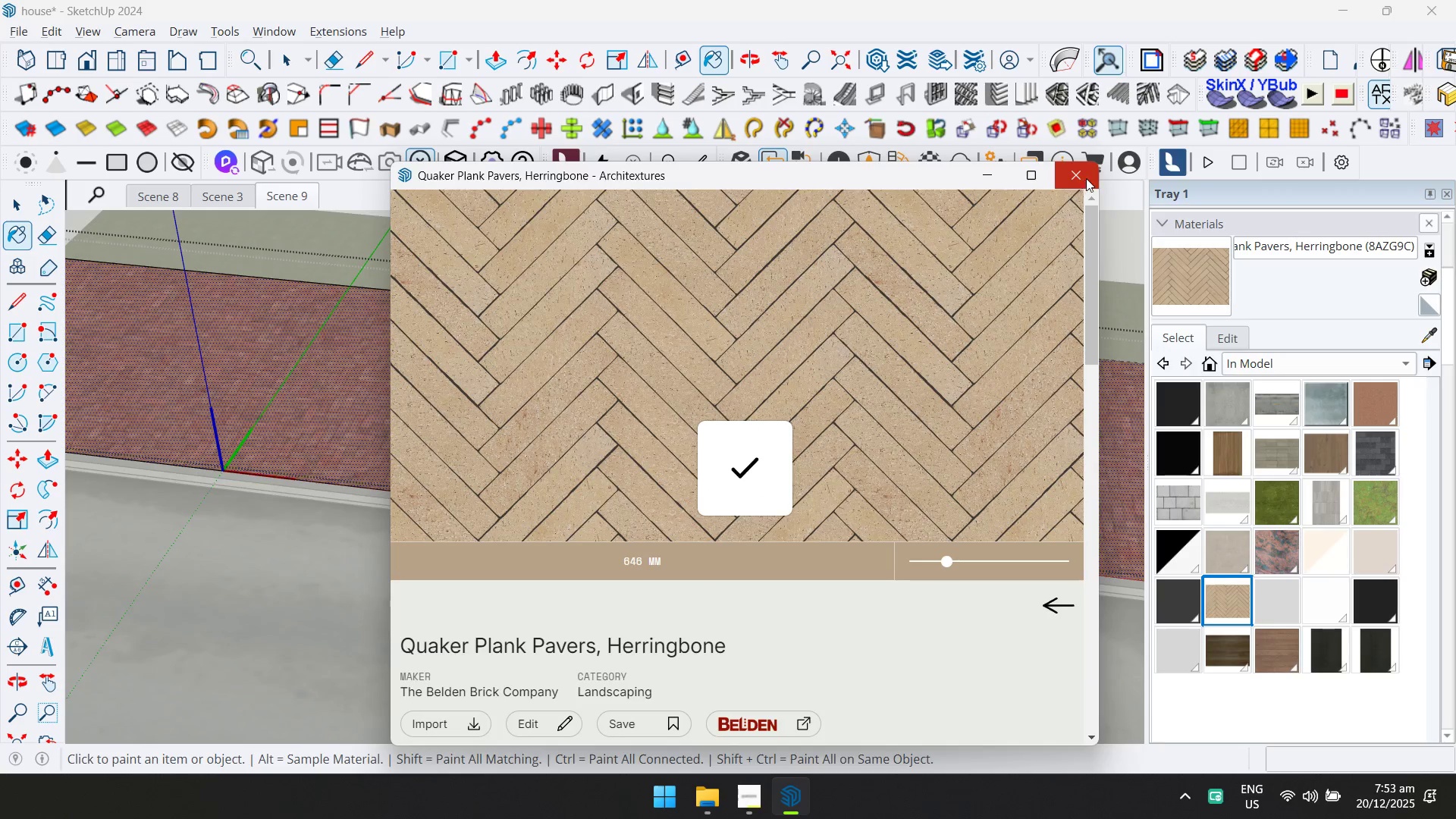 
double_click([757, 449])
 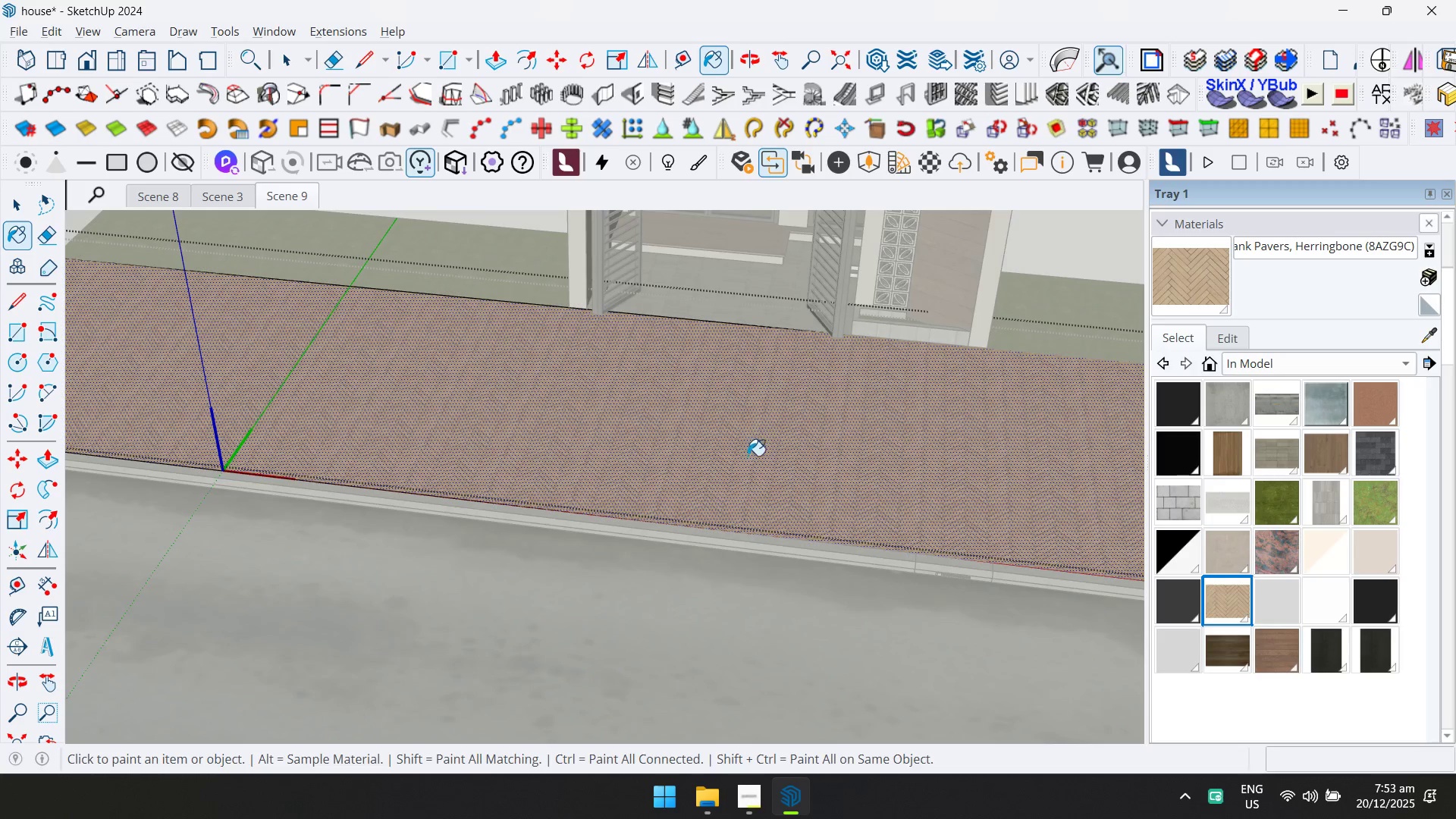 
key(Space)
 